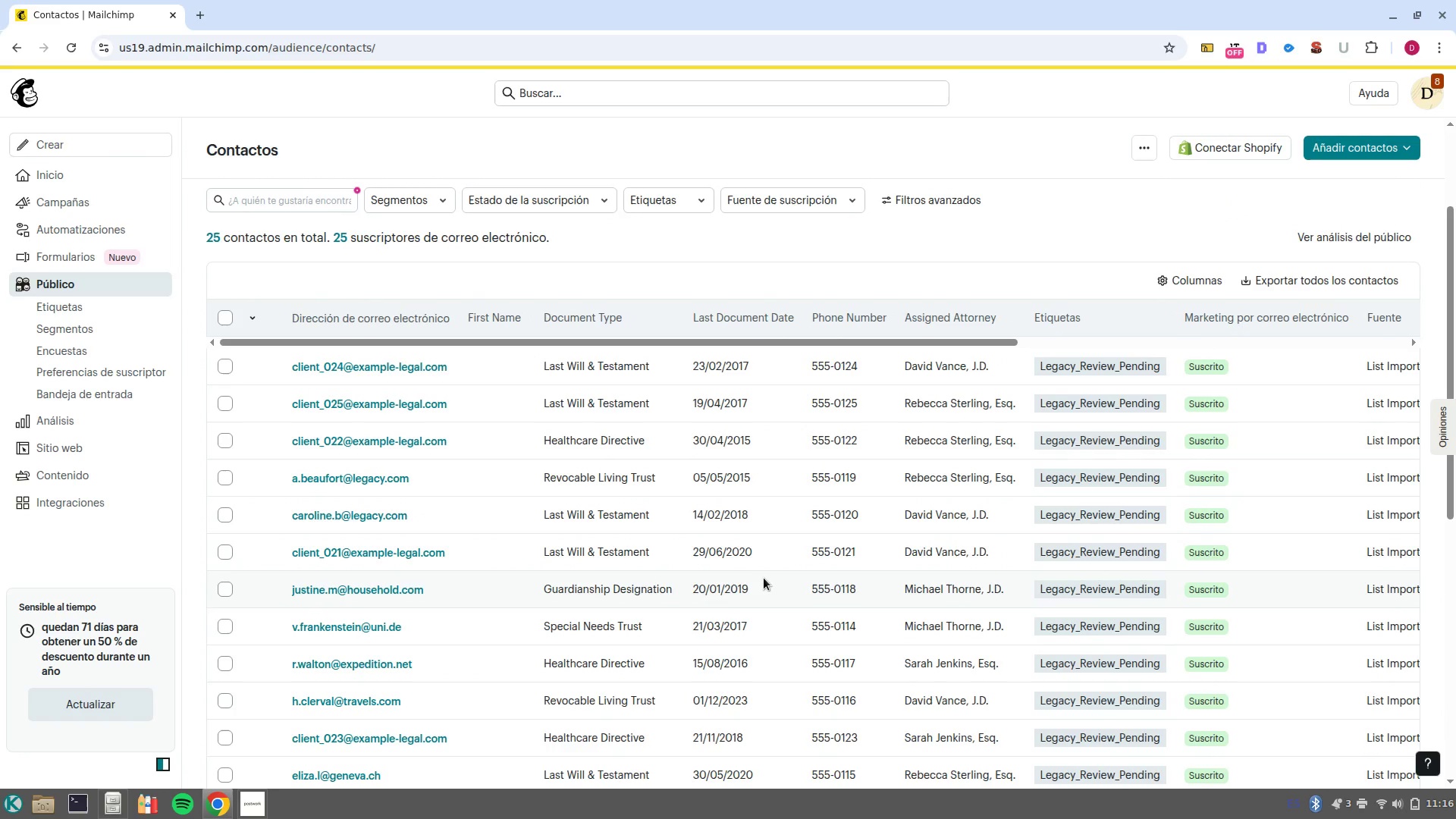 
scroll: coordinate [764, 578], scroll_direction: down, amount: 2.0
 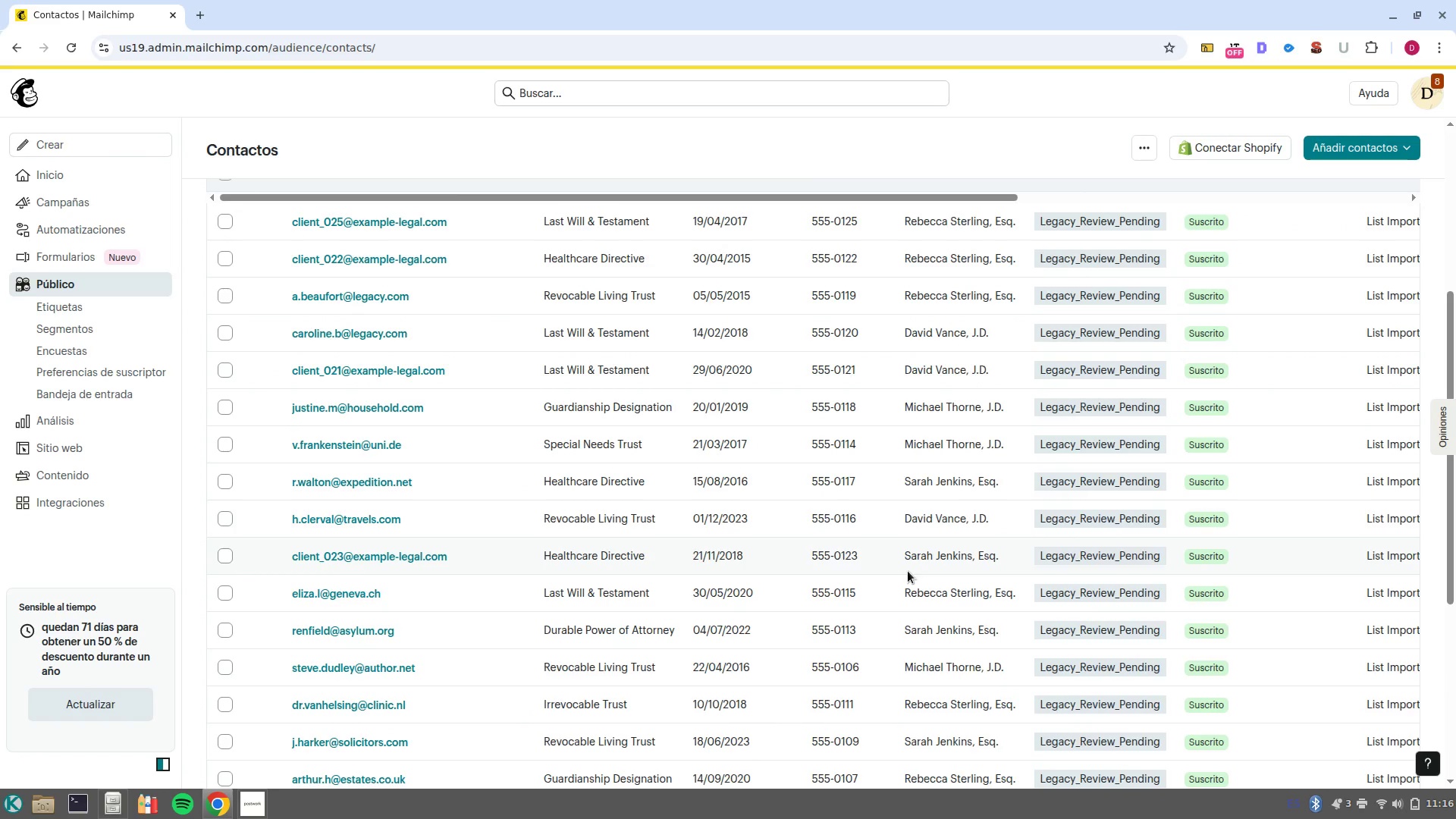 
scroll: coordinate [908, 571], scroll_direction: up, amount: 2.0
 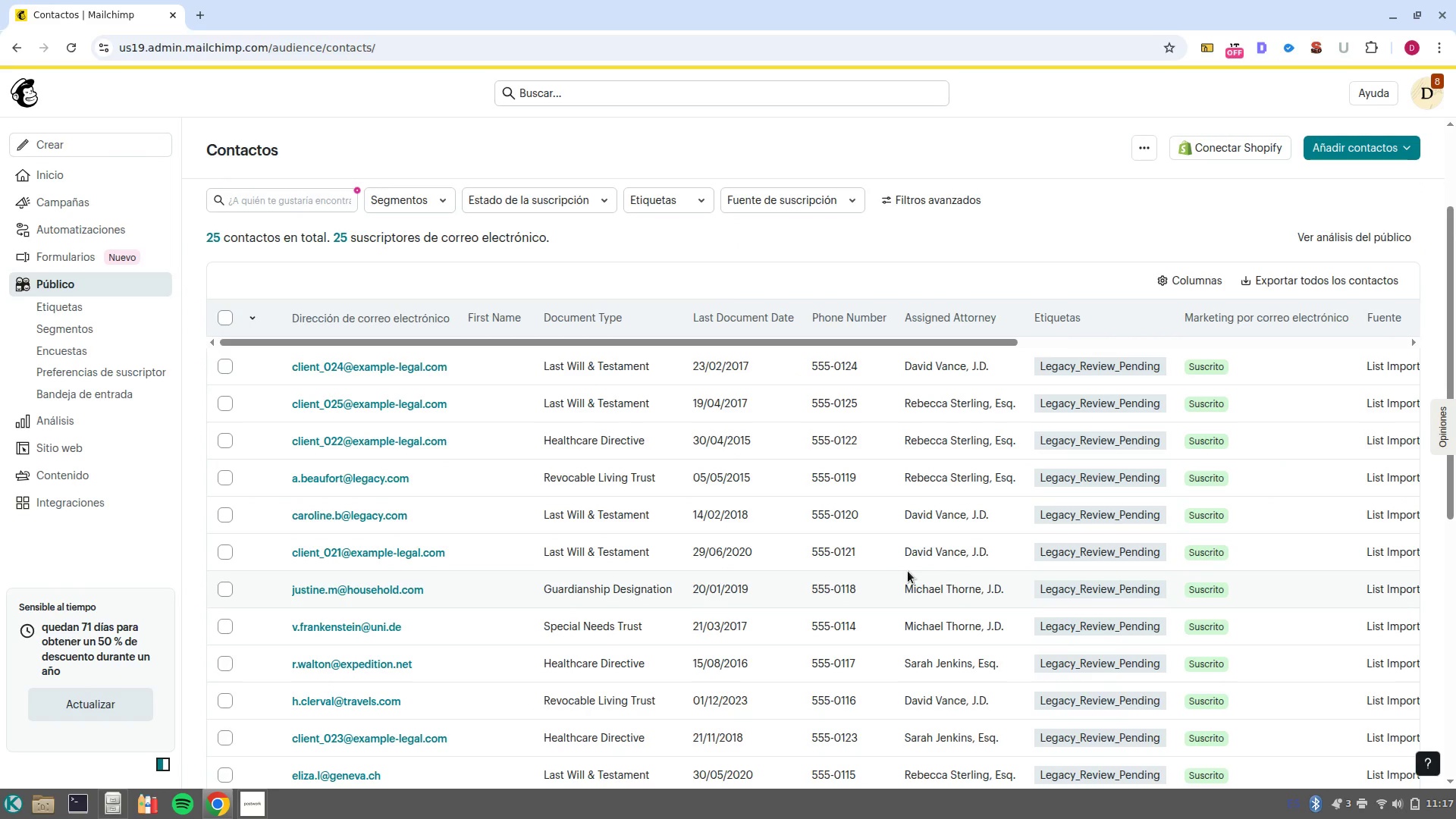 
wait(12.65)
 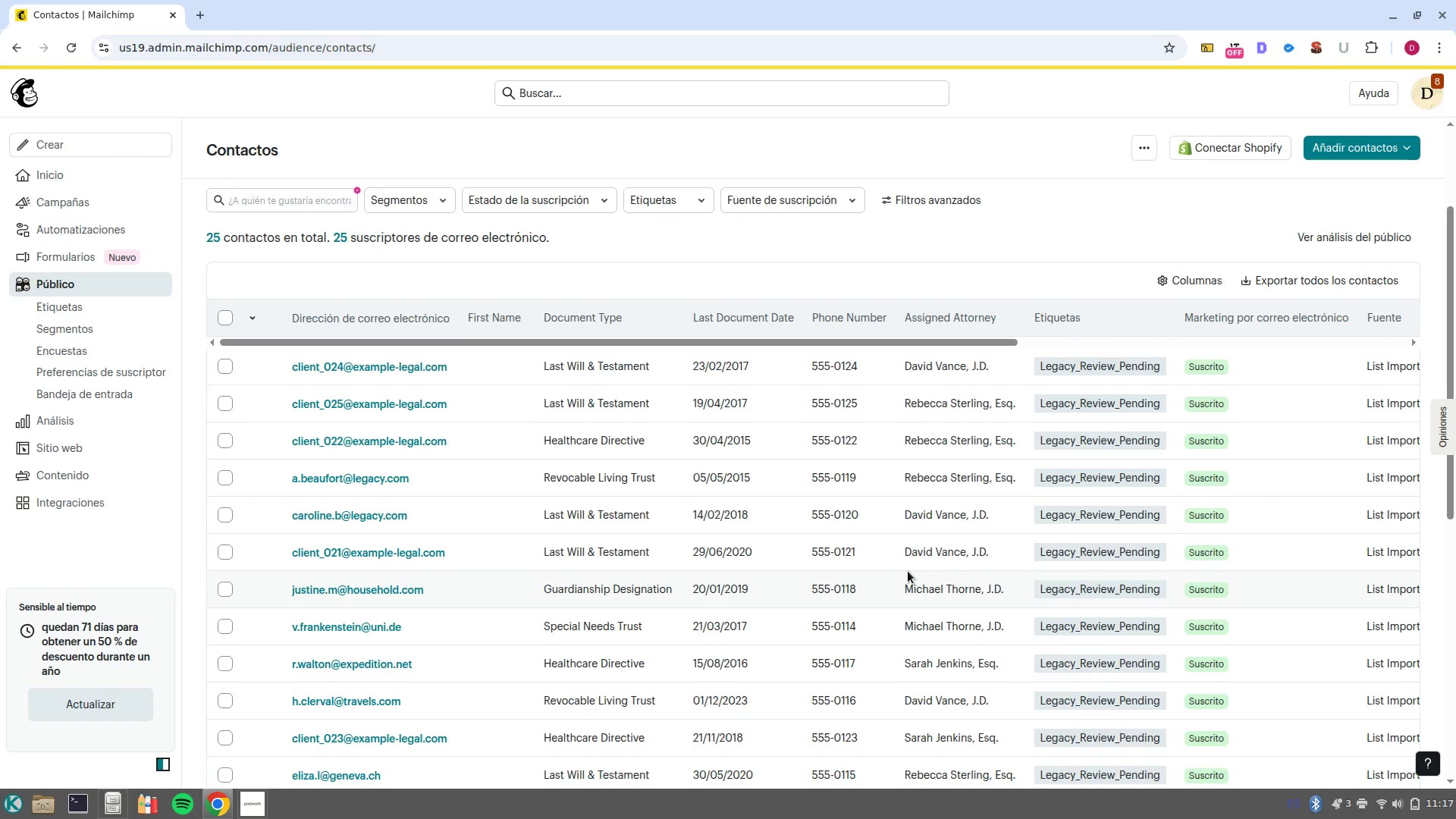 
scroll: coordinate [908, 584], scroll_direction: down, amount: 5.0
 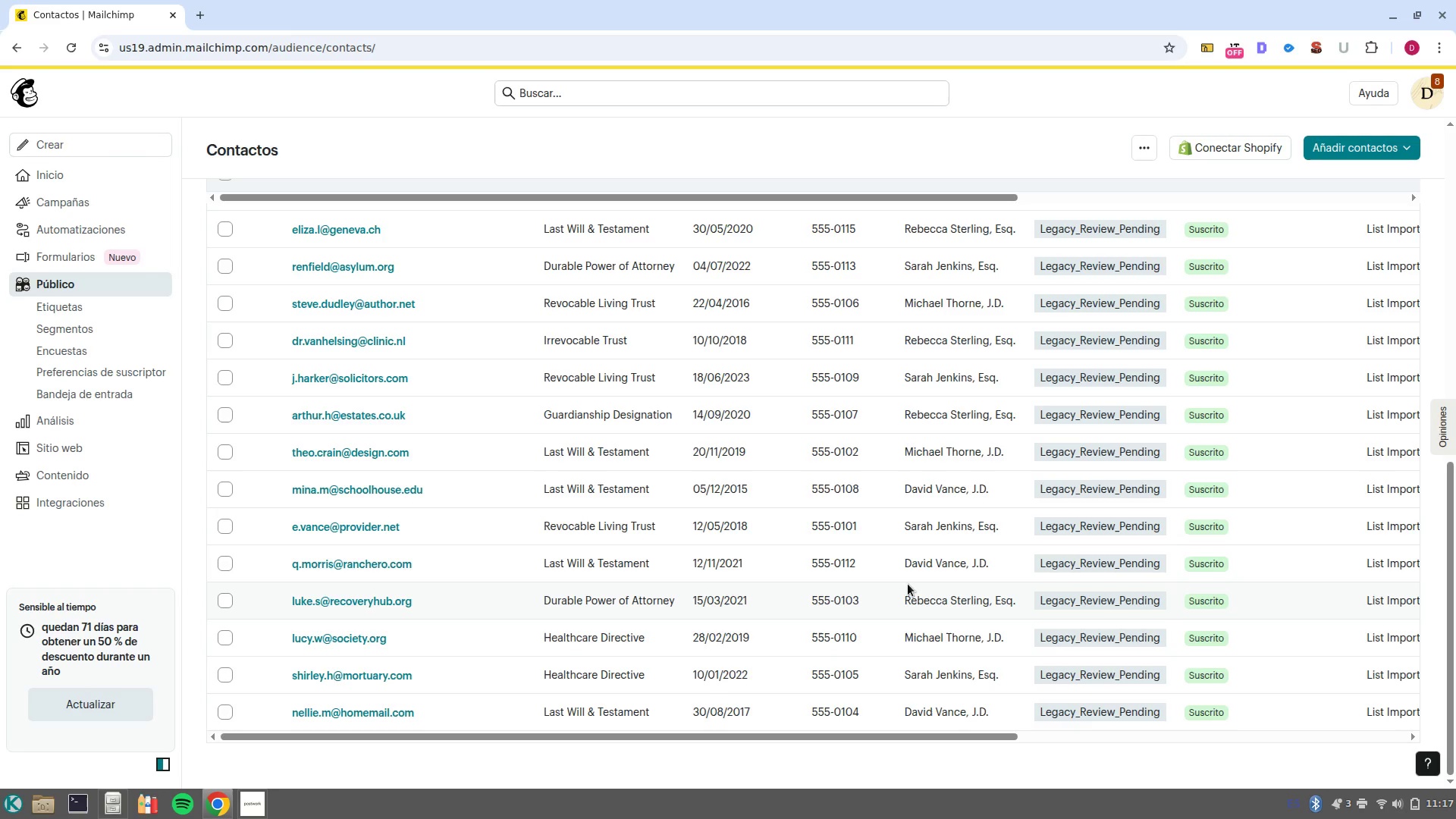 
wait(43.54)
 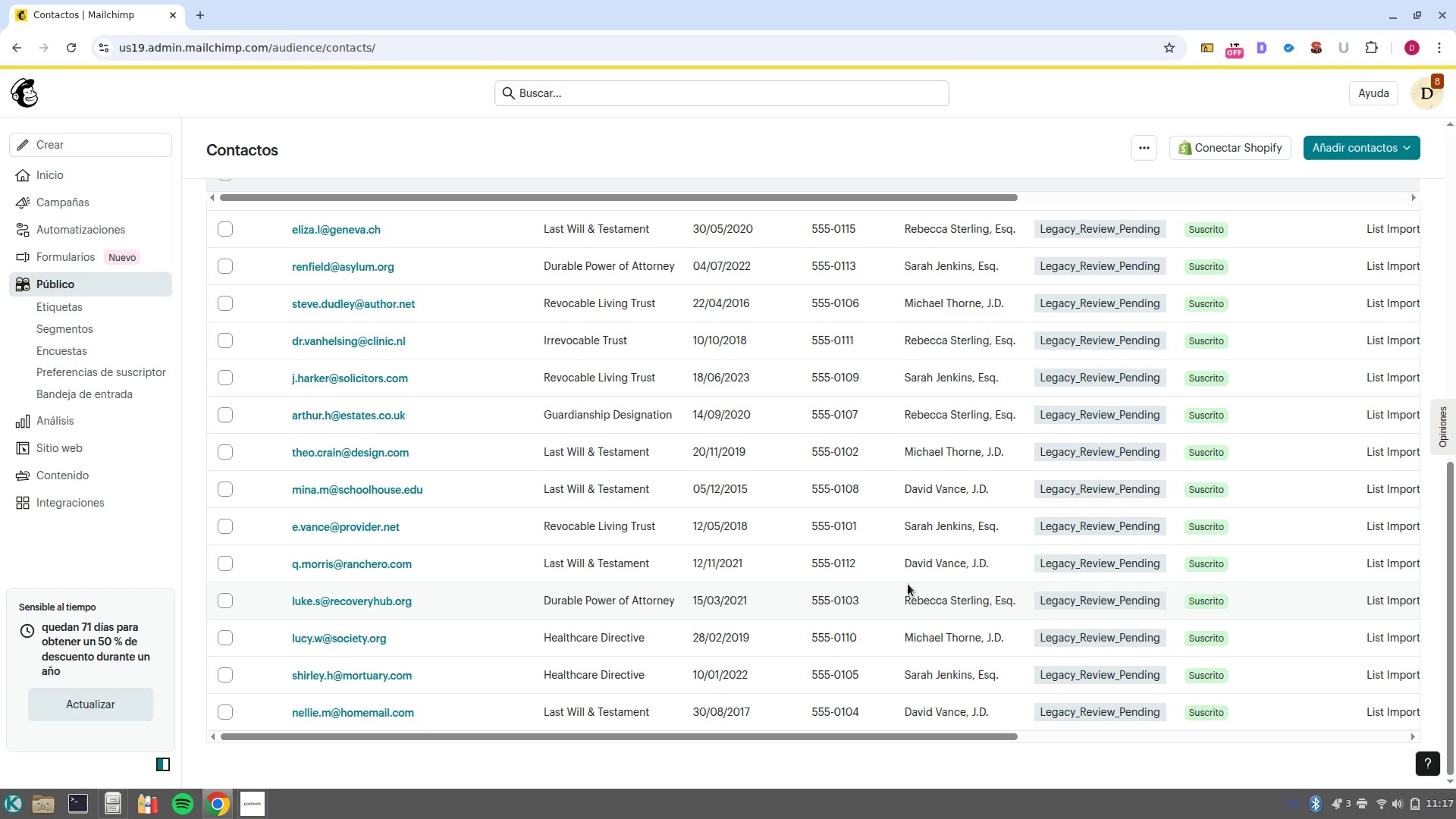 
left_click([75, 328])
 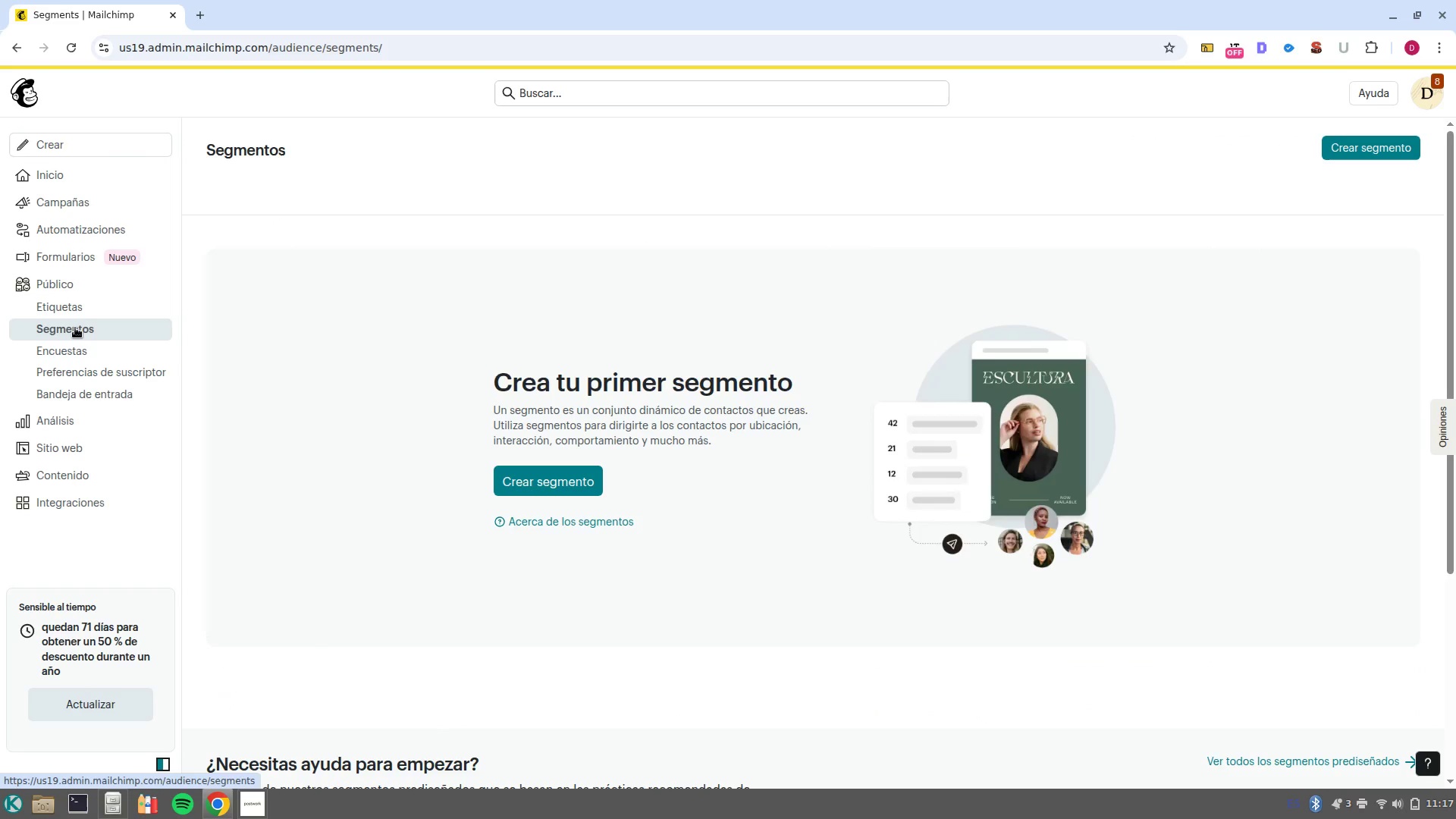 
wait(6.18)
 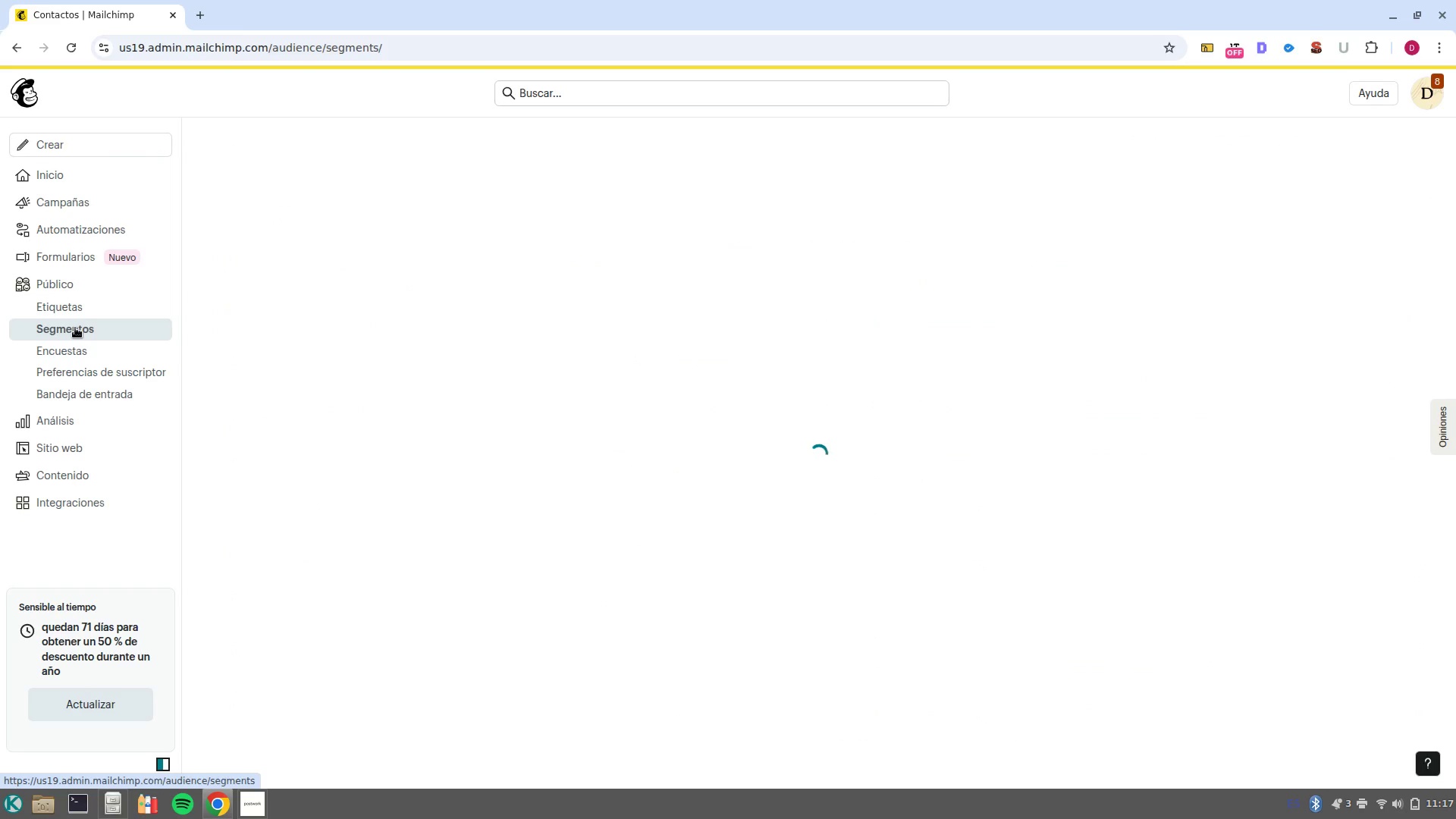 
left_click([1383, 152])
 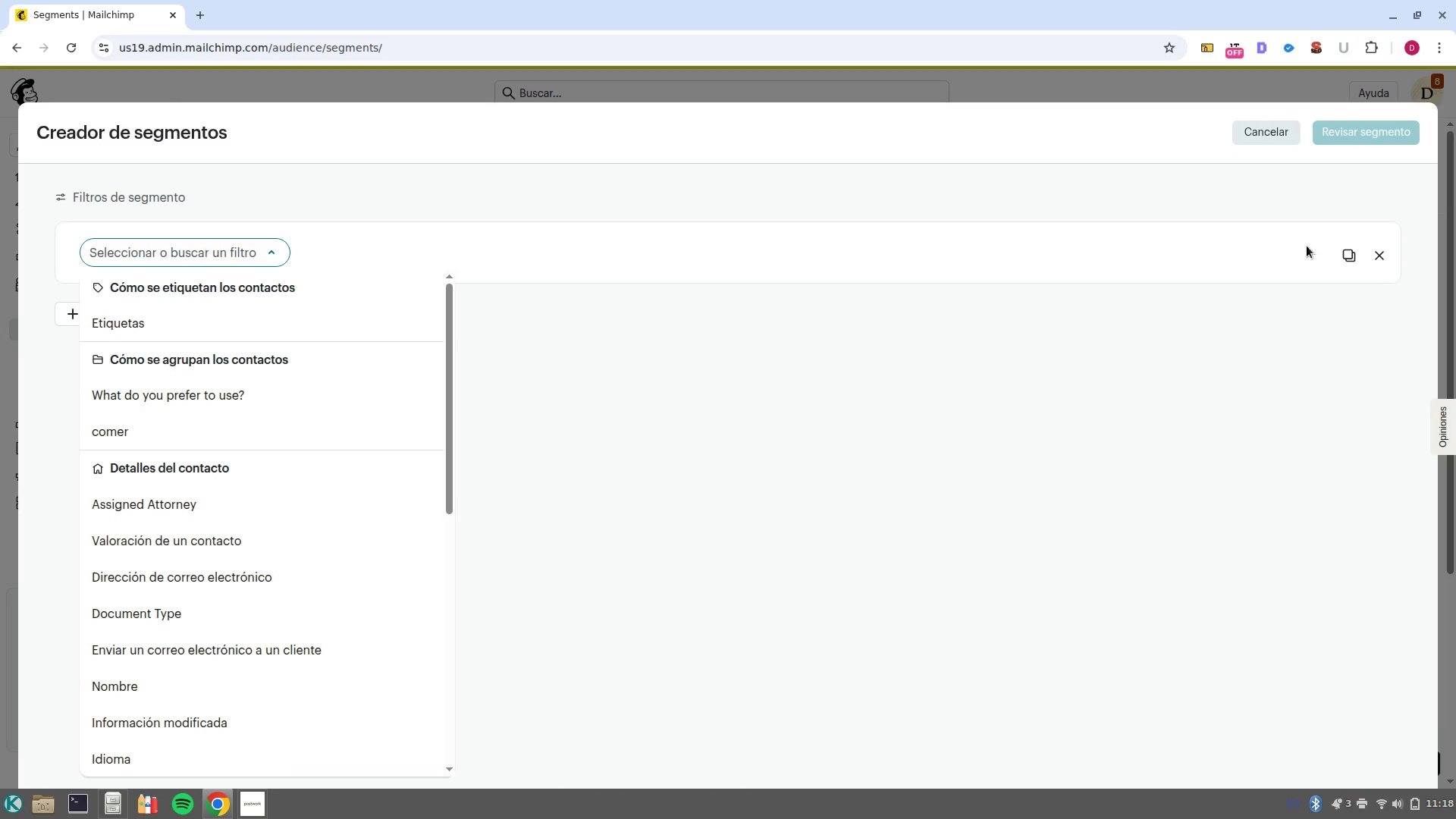 
left_click([220, 609])
 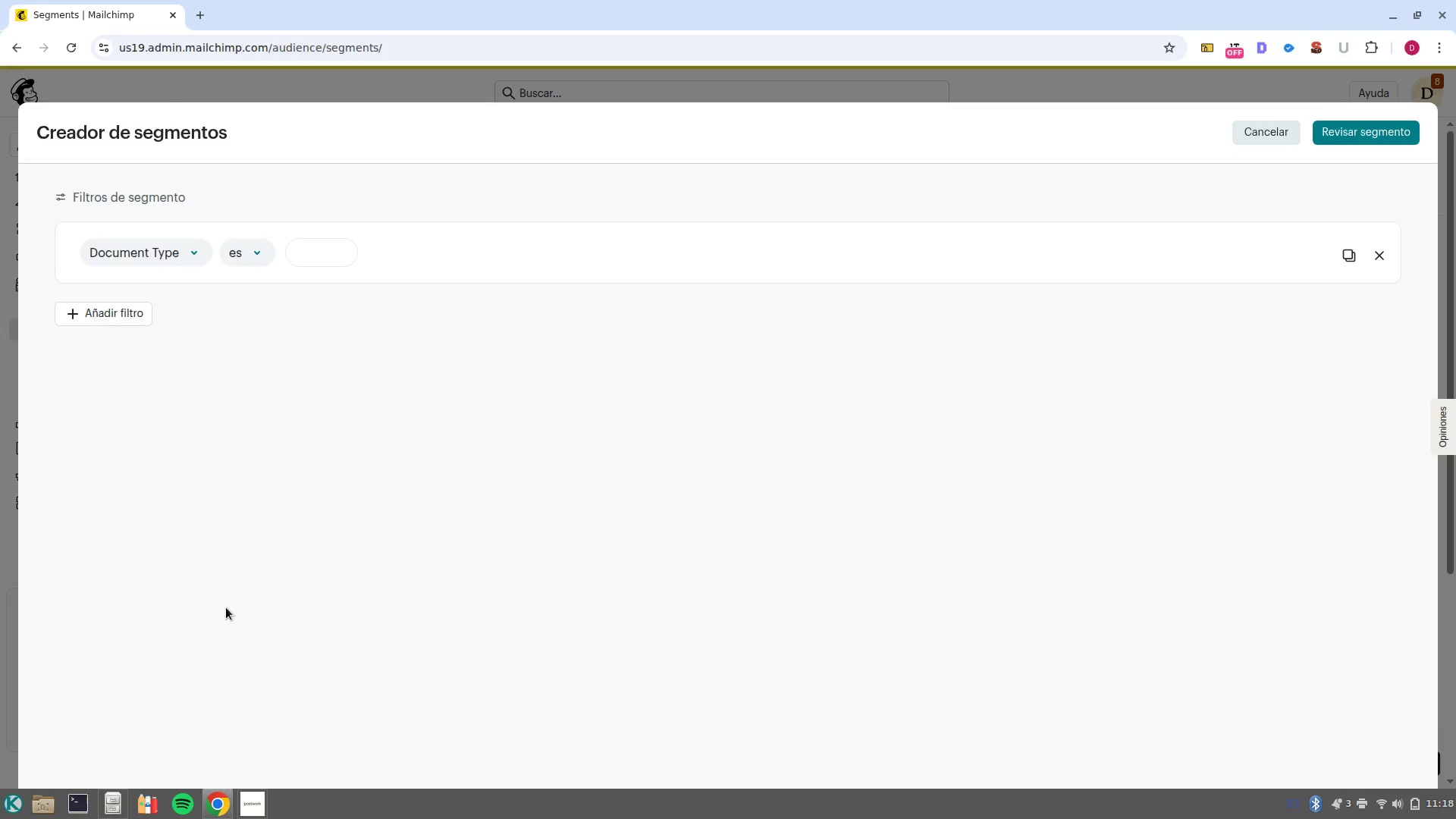 
wait(9.55)
 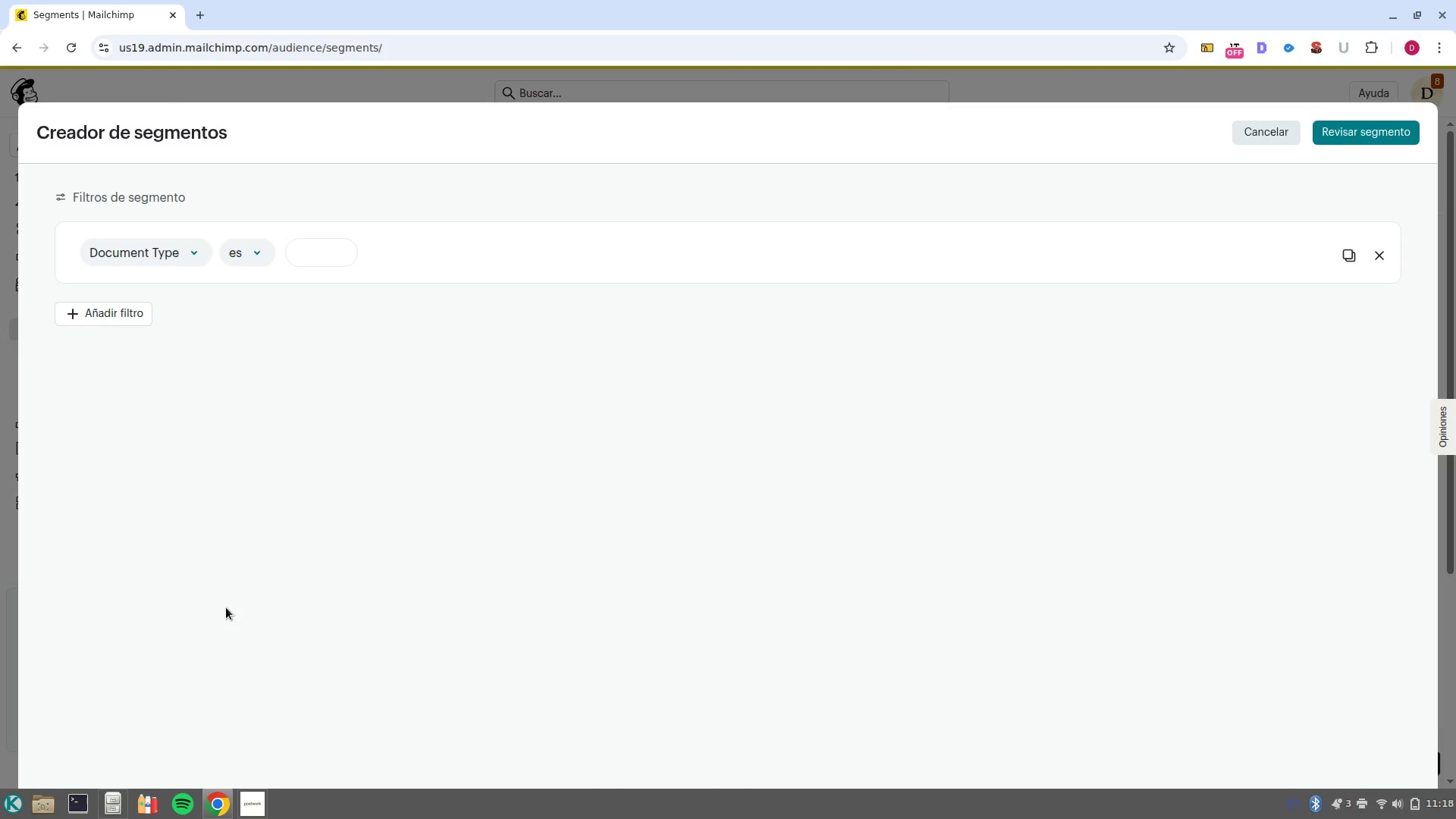 
left_click([328, 252])
 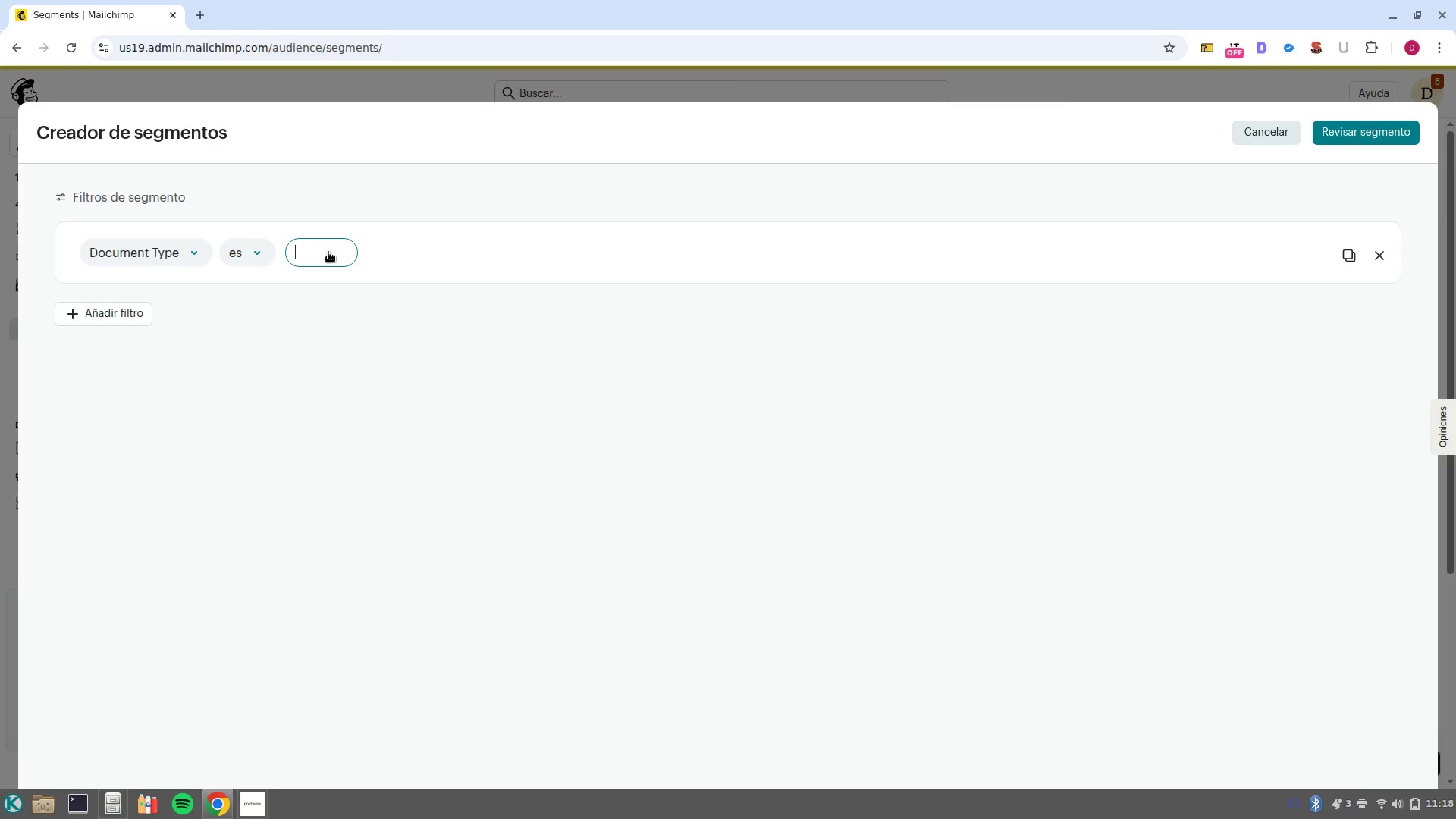 
wait(5.84)
 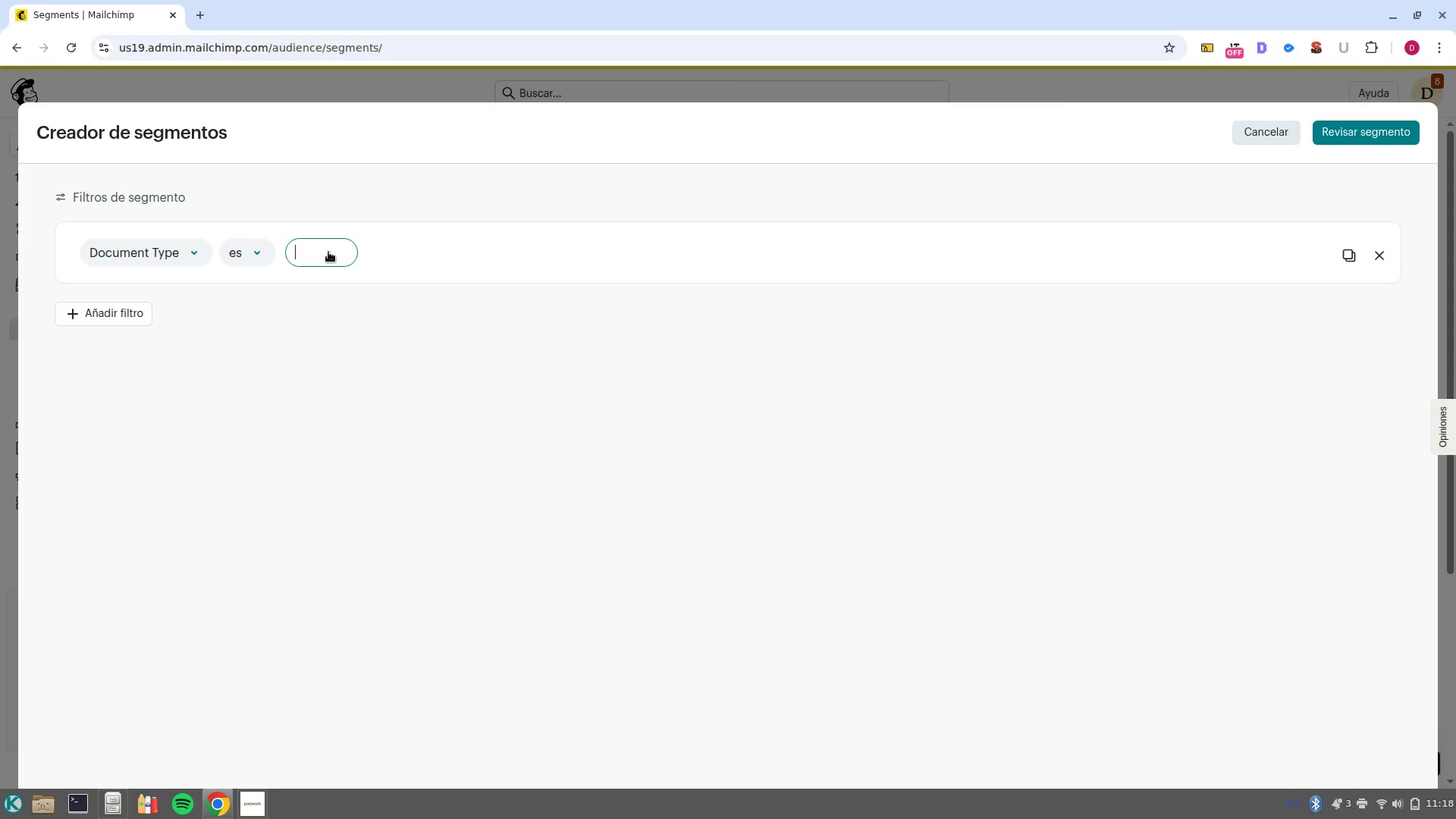 
type(:as)
key(Backspace)
key(Backspace)
key(Backspace)
key(Backspace)
type(las)
key(Backspace)
key(Backspace)
key(Backspace)
key(Backspace)
type(Last Will ^ Testament)
 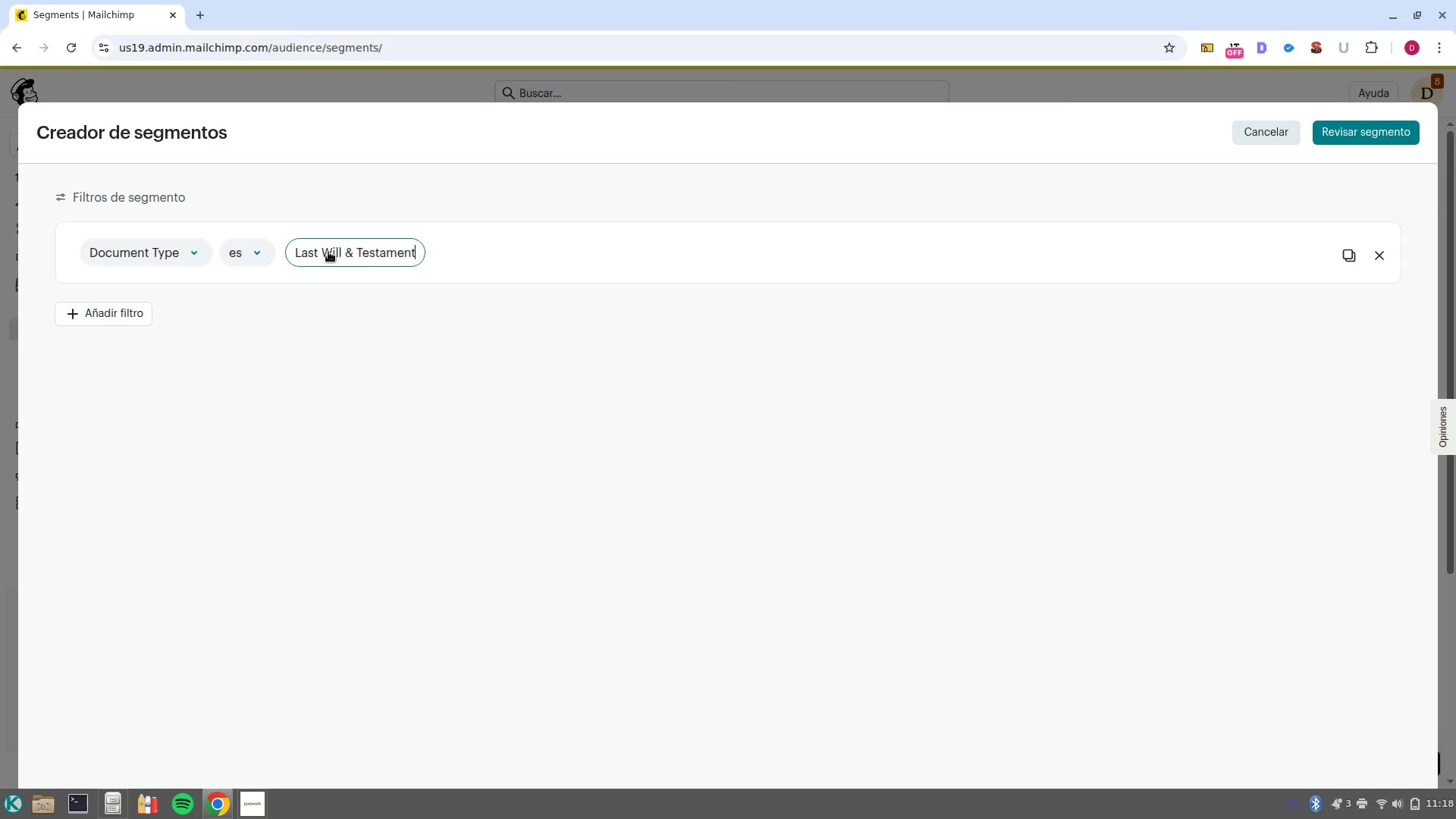 
wait(11.64)
 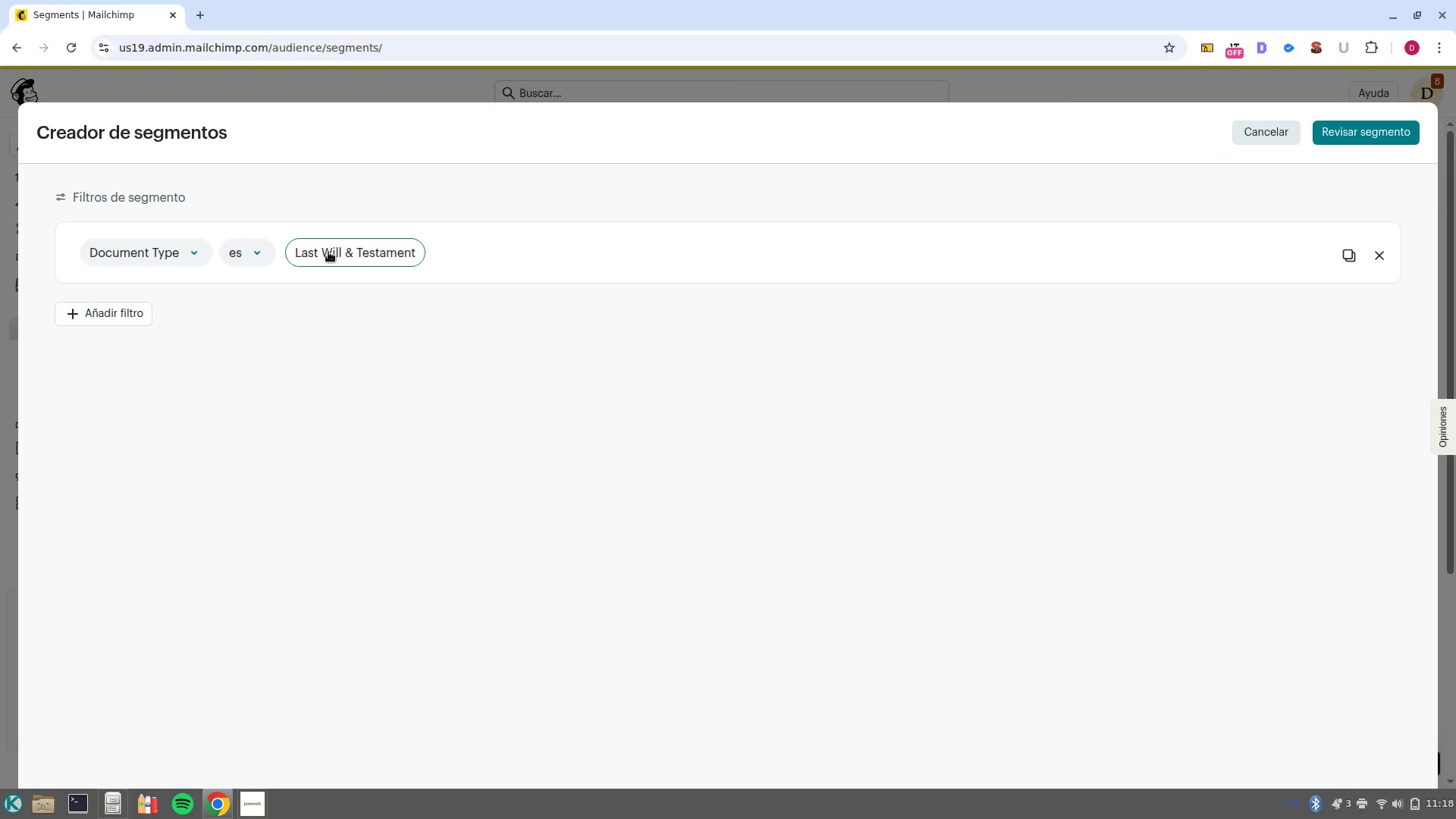 
left_click([251, 259])
 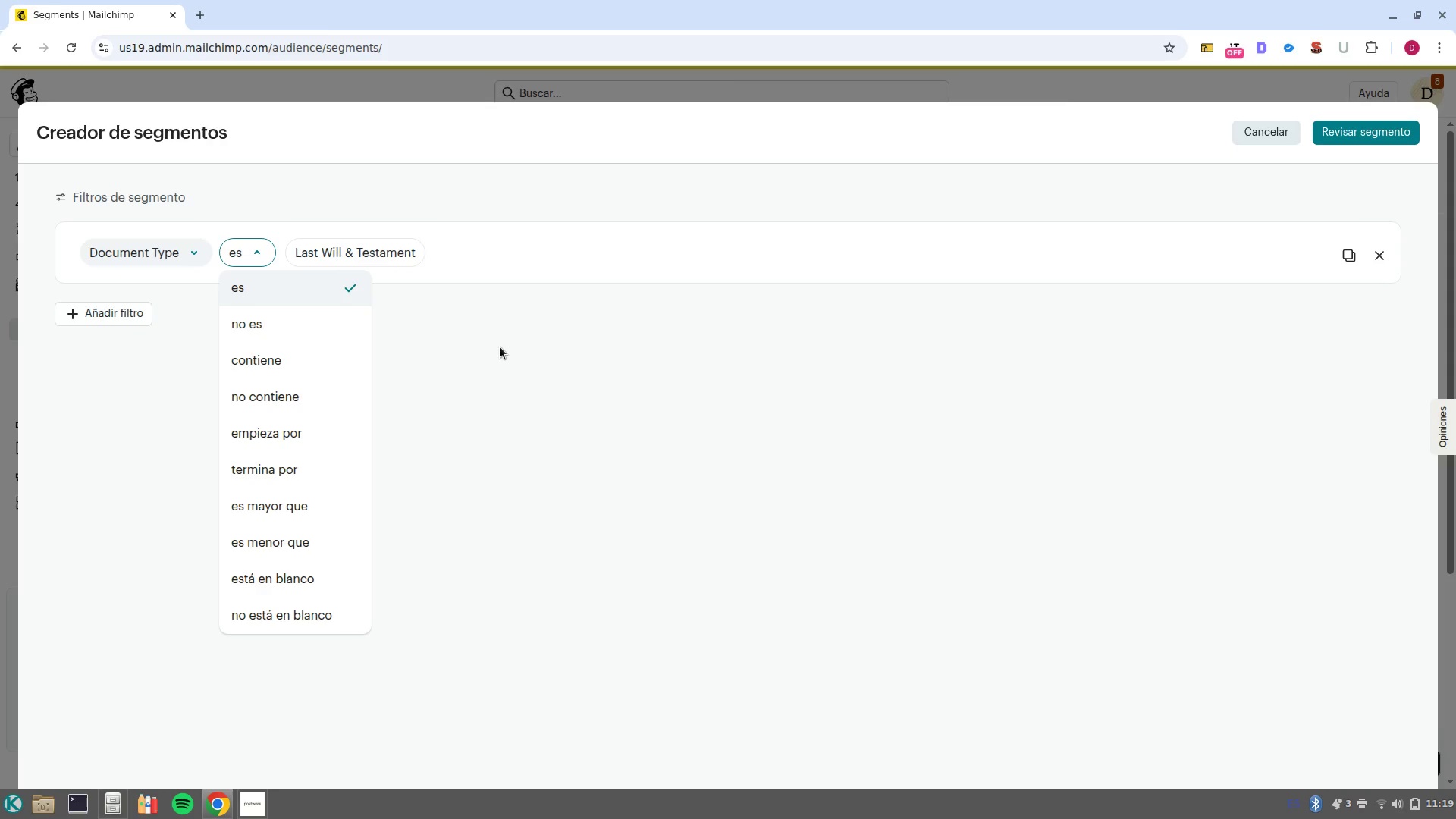 
wait(31.3)
 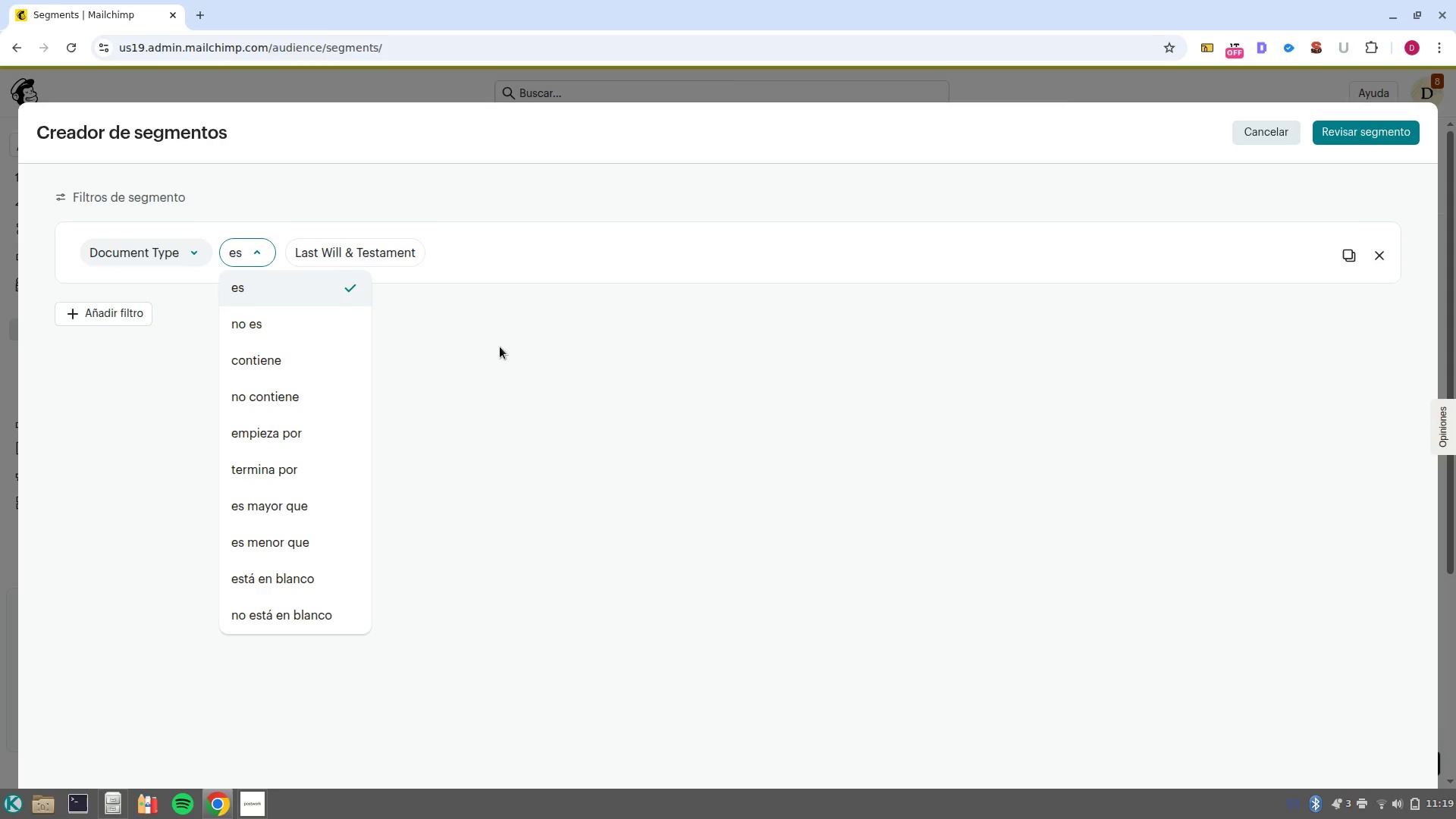 
left_click([305, 365])
 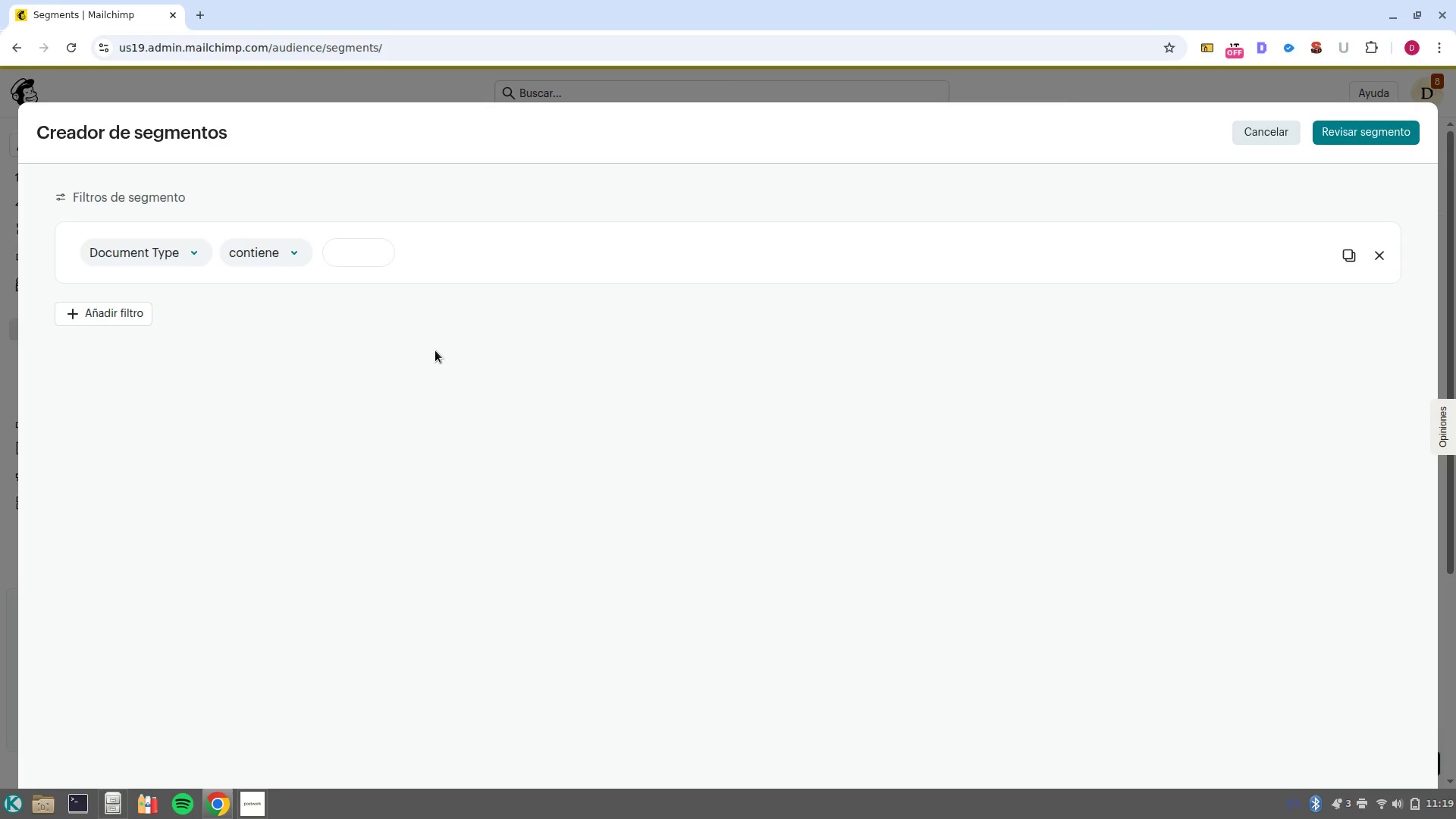 
wait(26.9)
 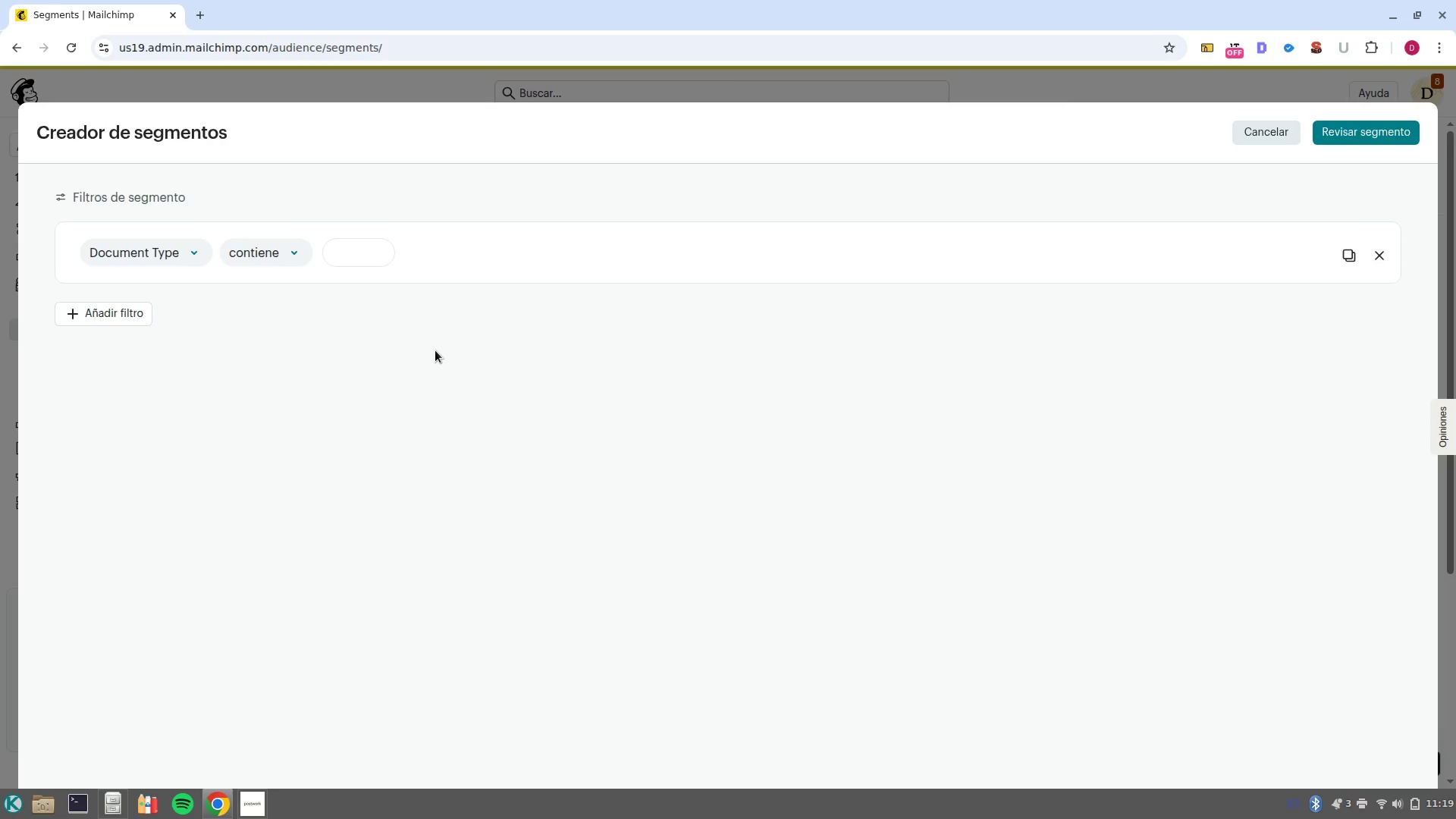 
left_click([372, 249])
 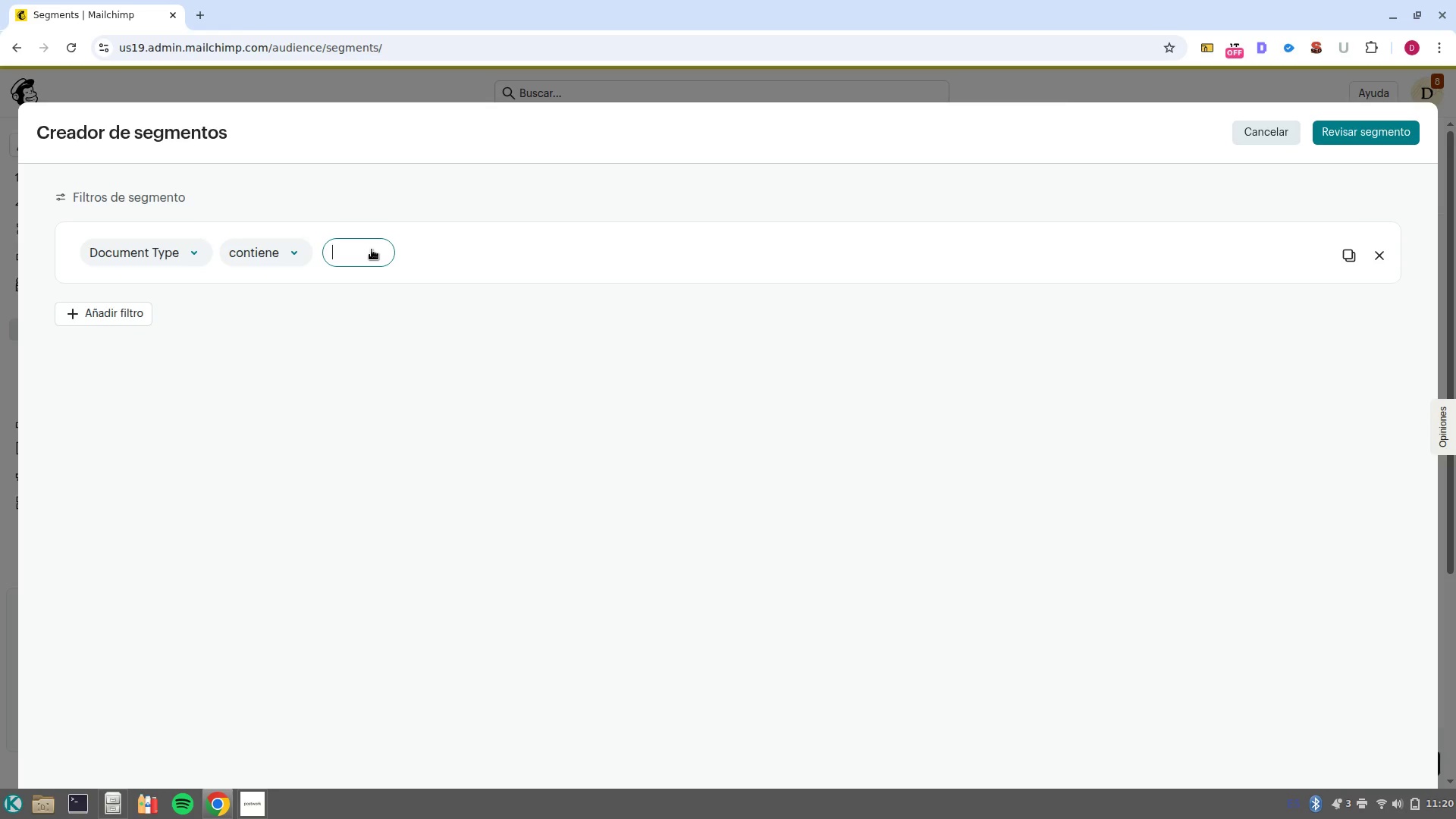 
wait(33.99)
 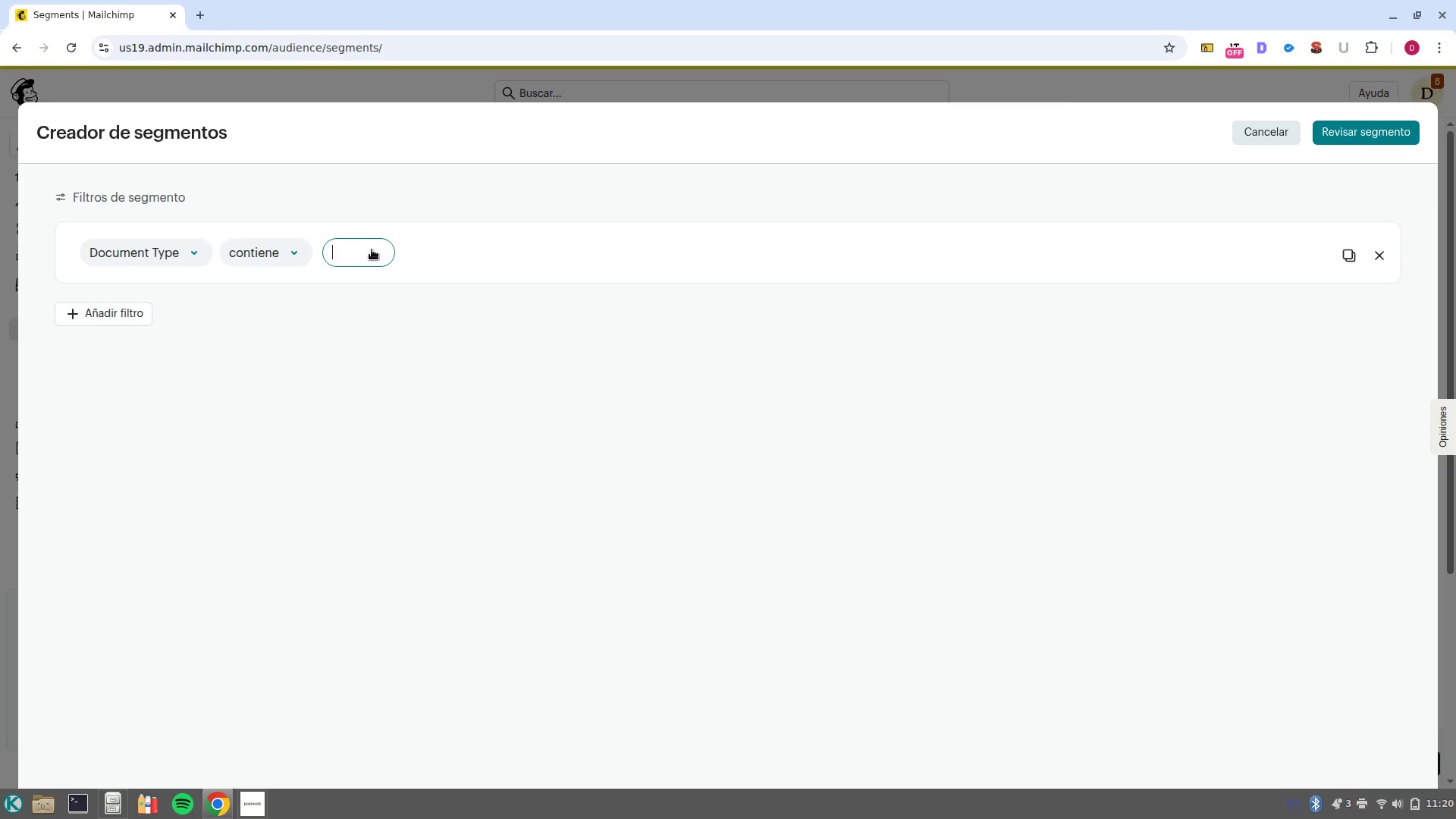 
left_click([356, 256])
 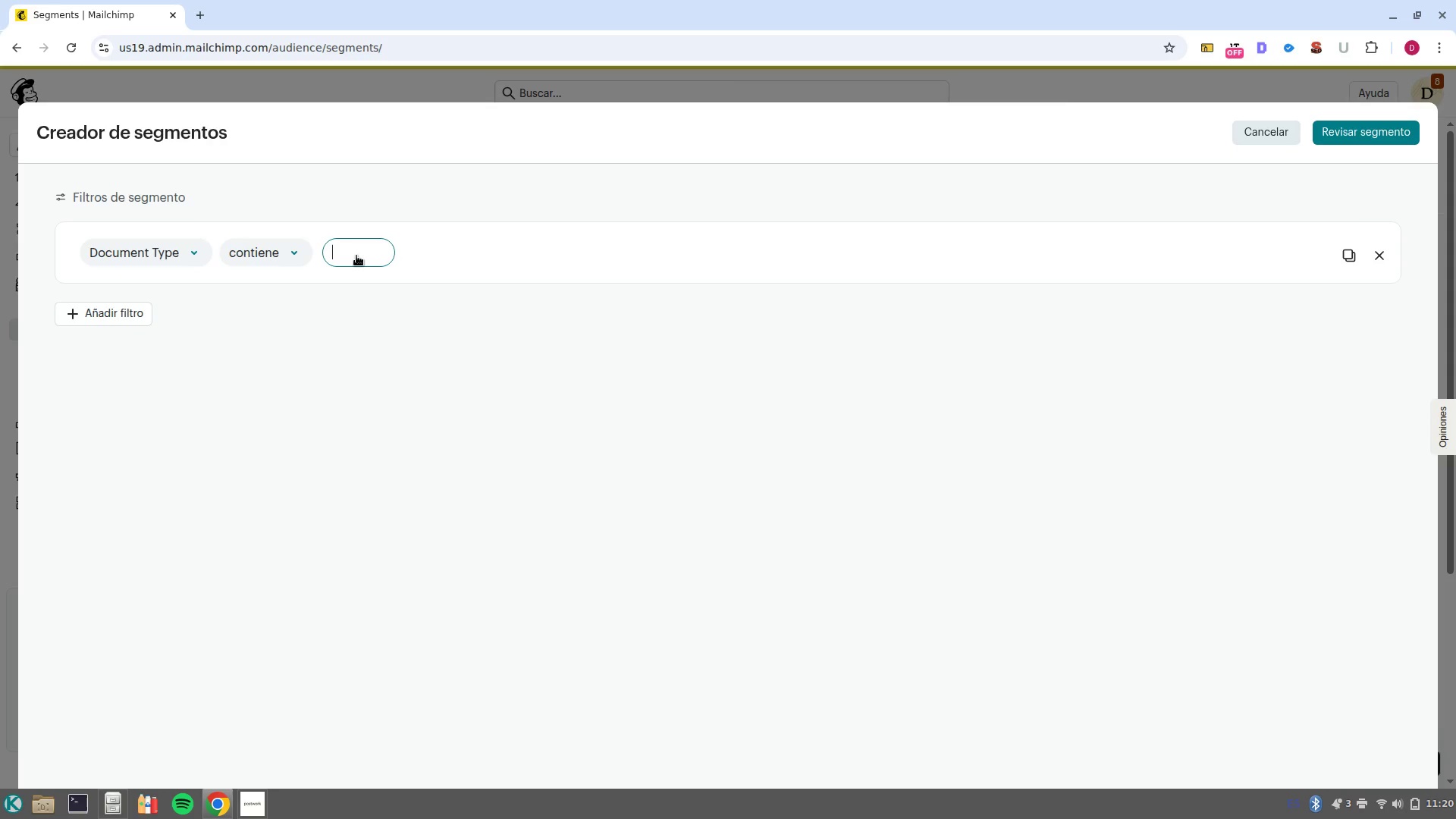 
hold_key(key=ControlLeft, duration=0.52)
 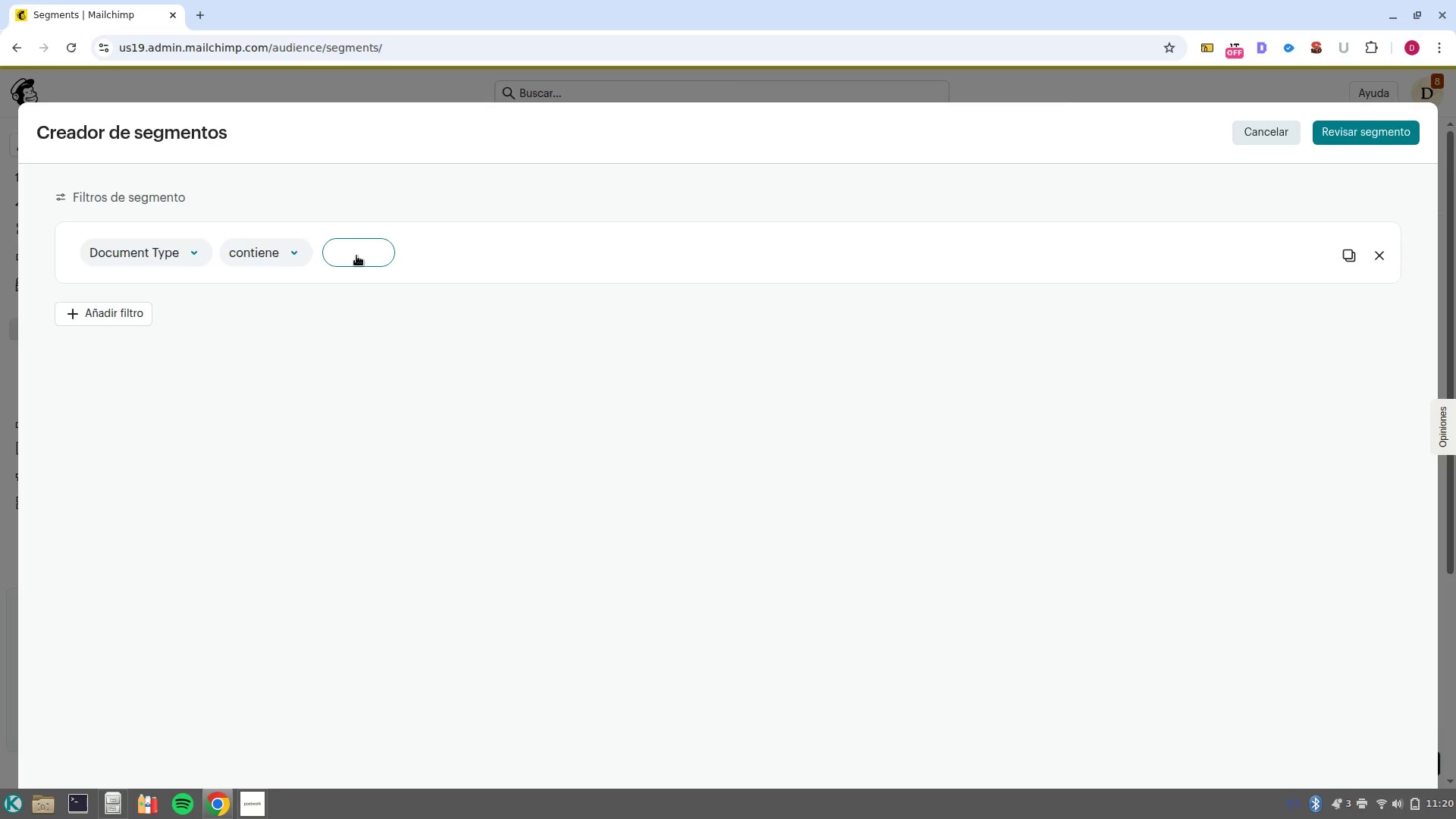 
type(Will)
 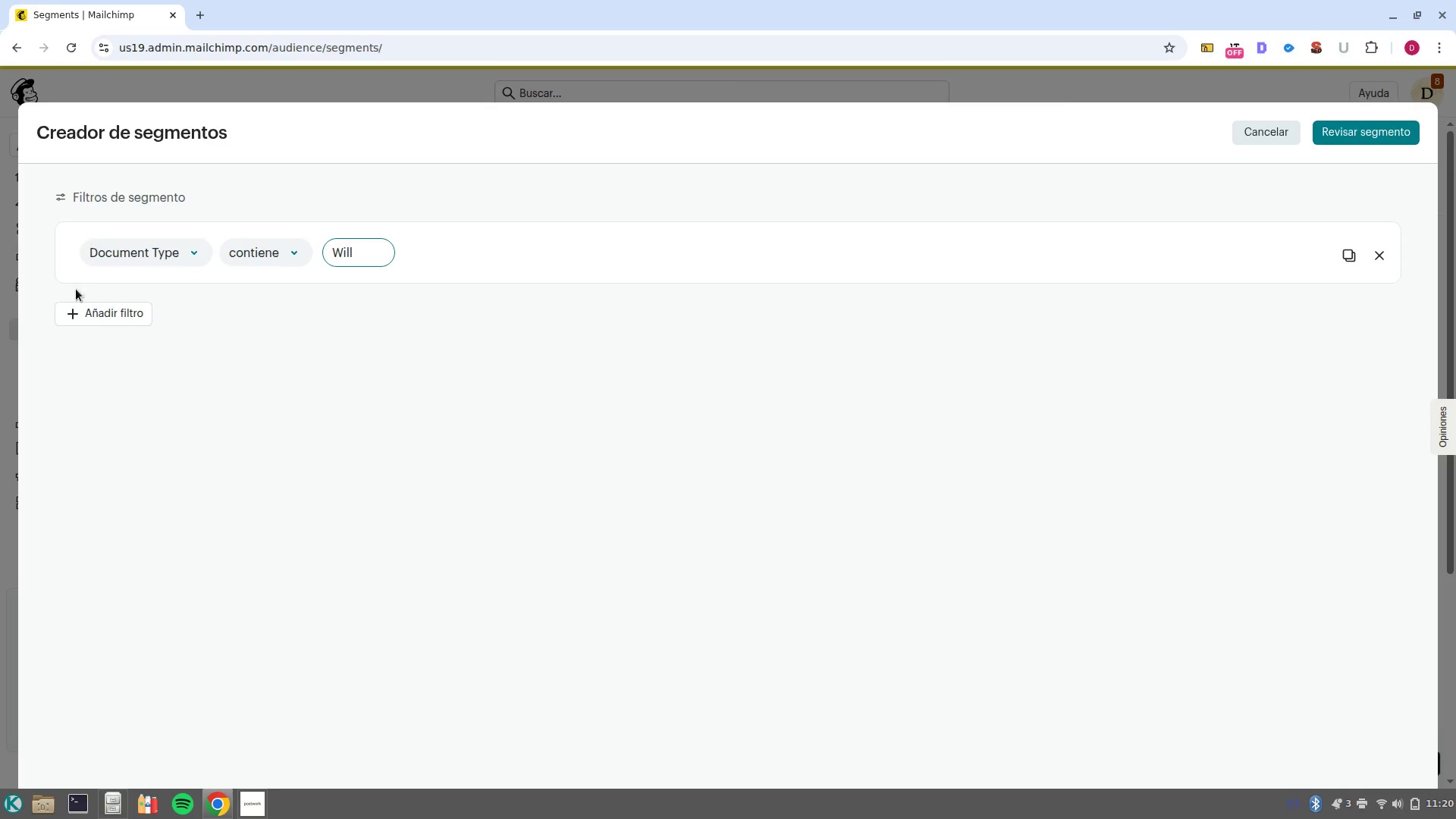 
left_click([96, 316])
 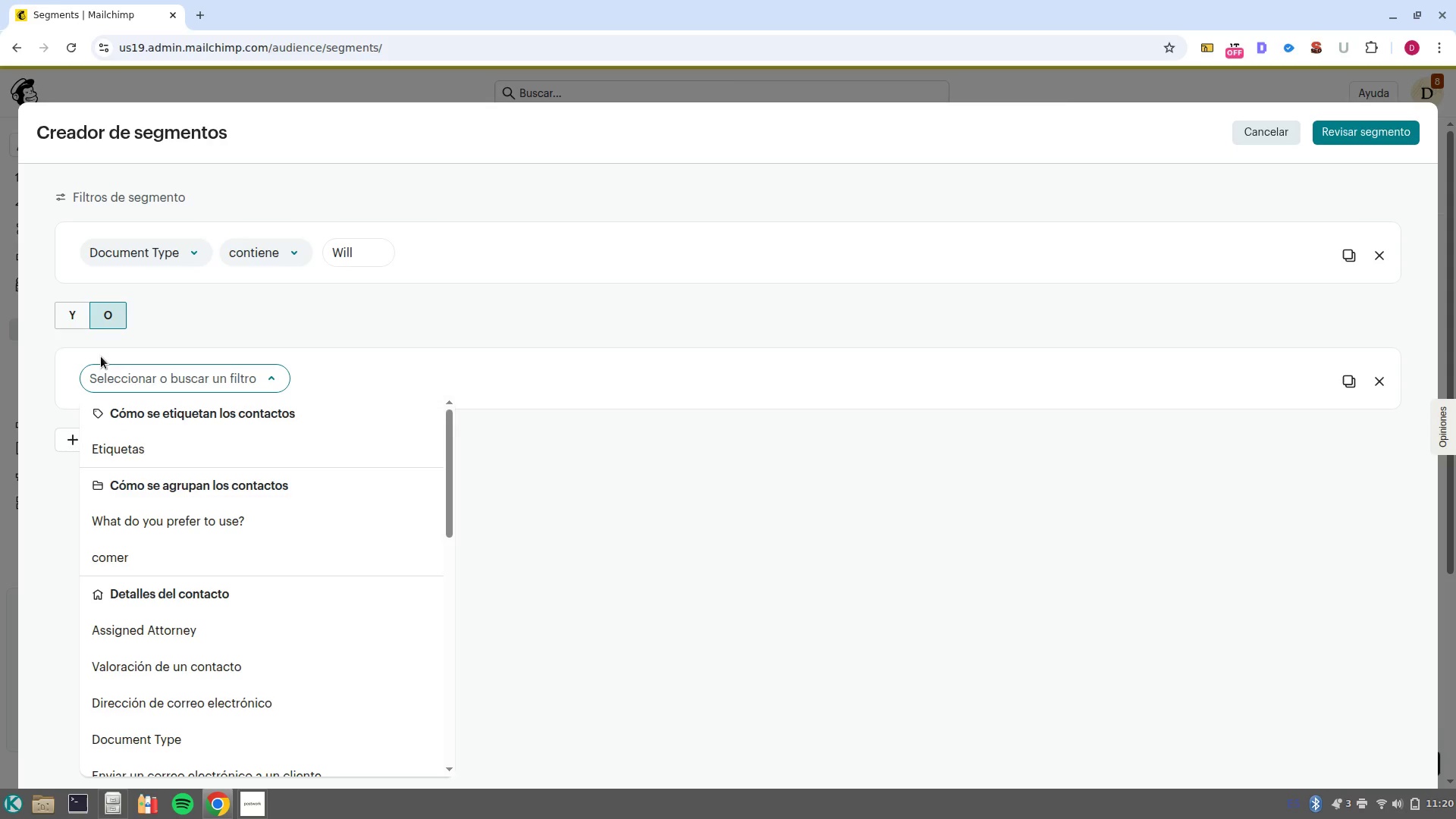 
left_click([73, 321])
 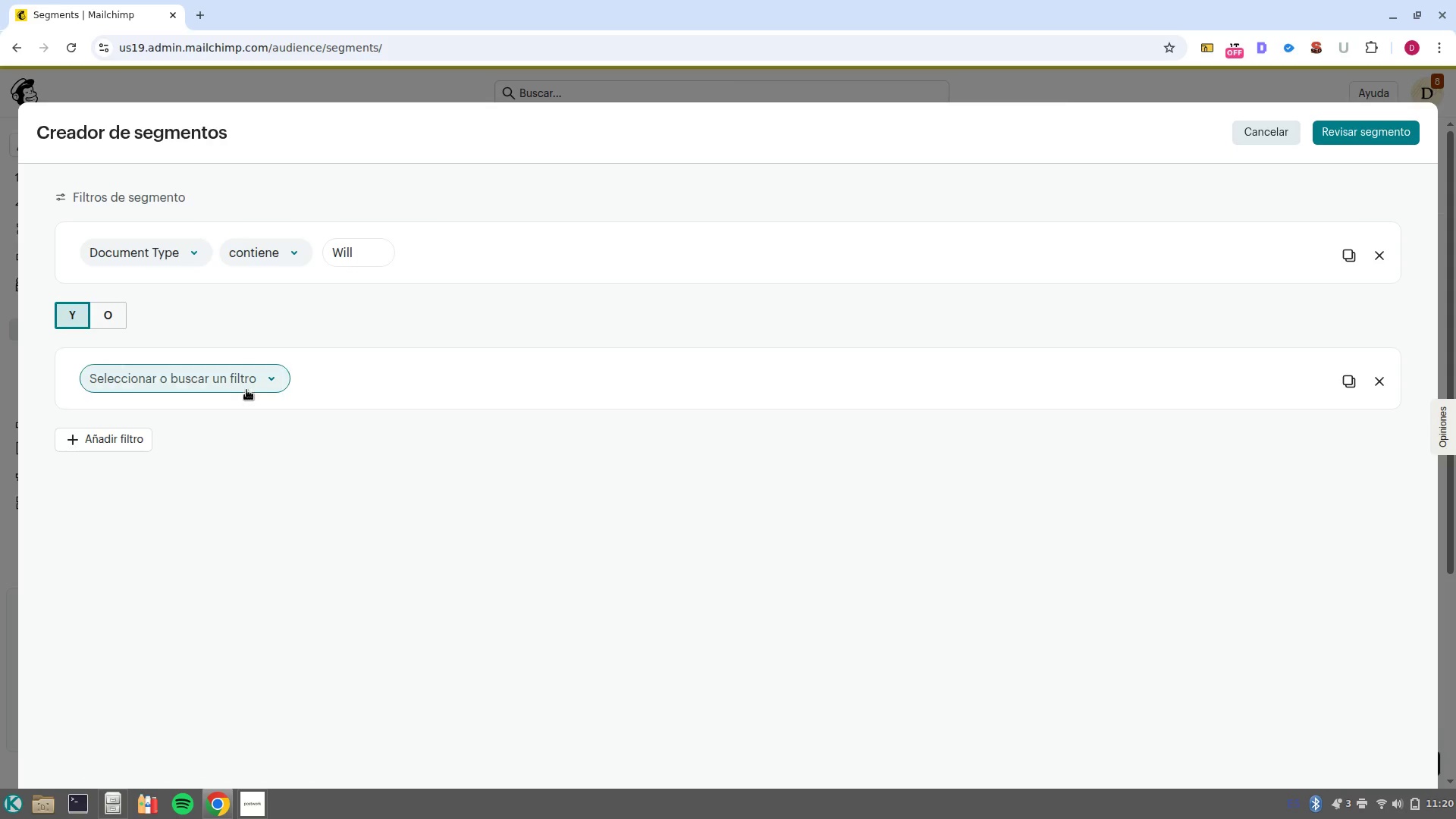 
left_click([249, 385])
 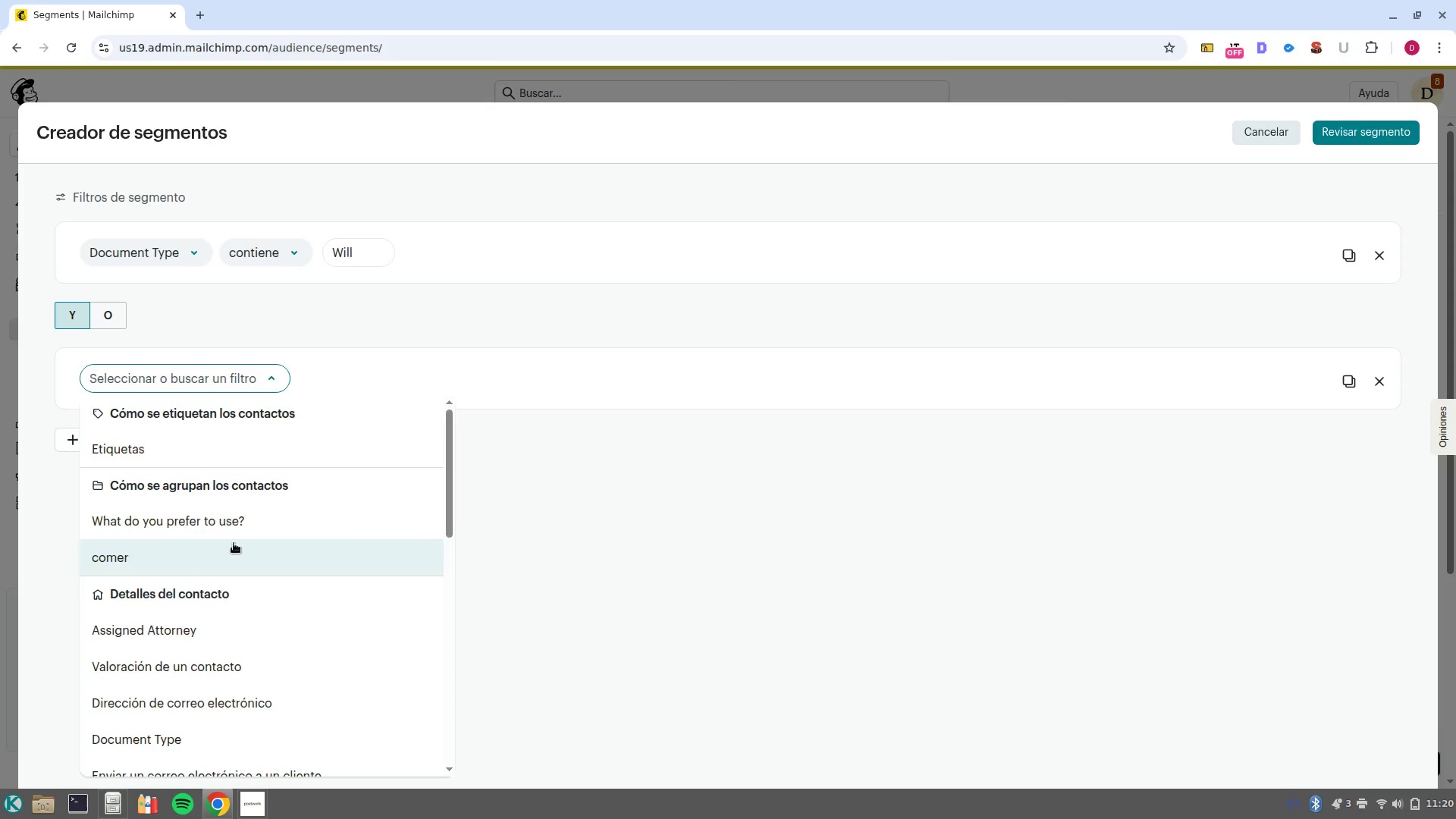 
scroll: coordinate [247, 585], scroll_direction: down, amount: 5.0
 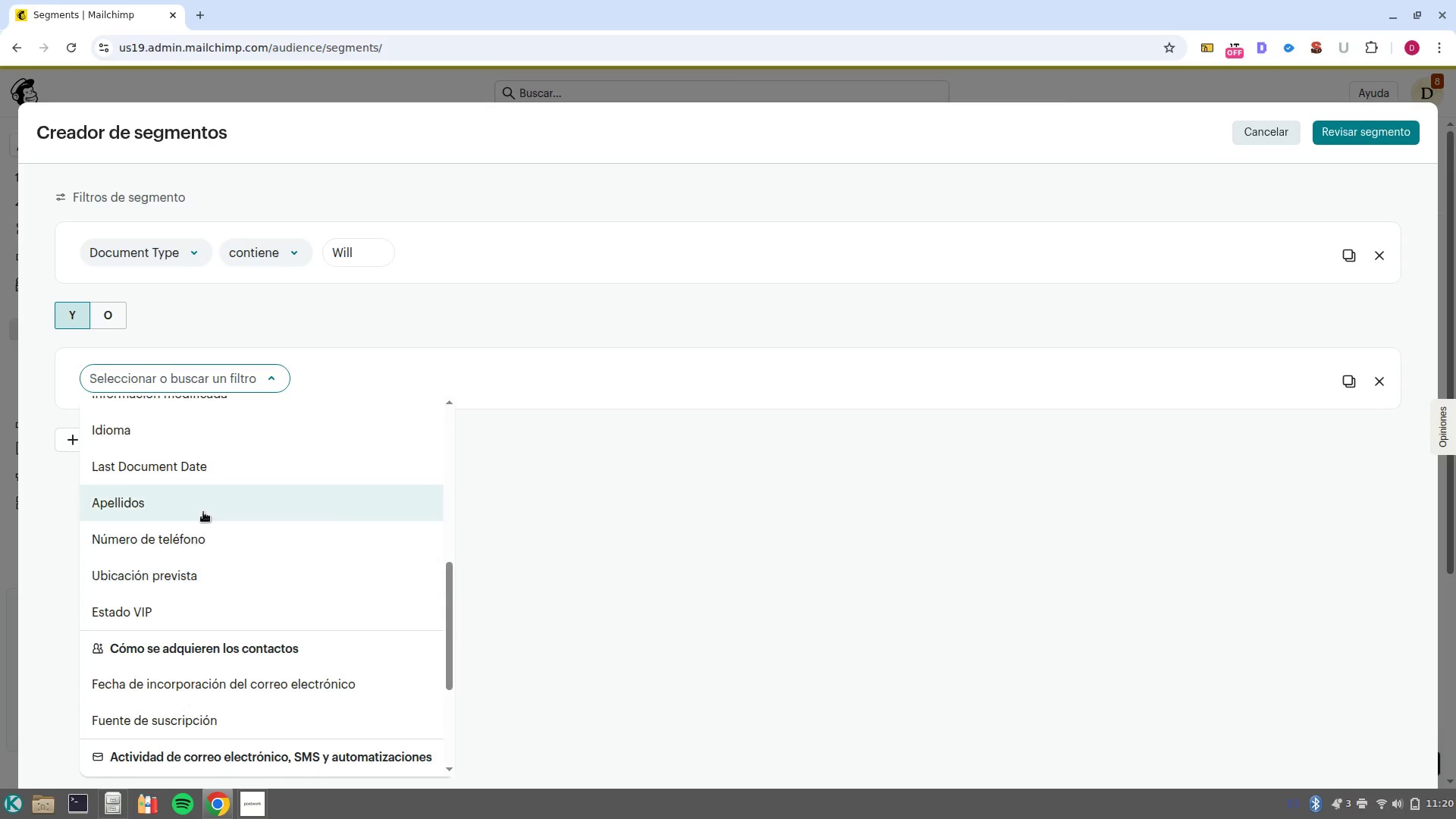 
scroll: coordinate [212, 583], scroll_direction: up, amount: 3.0
 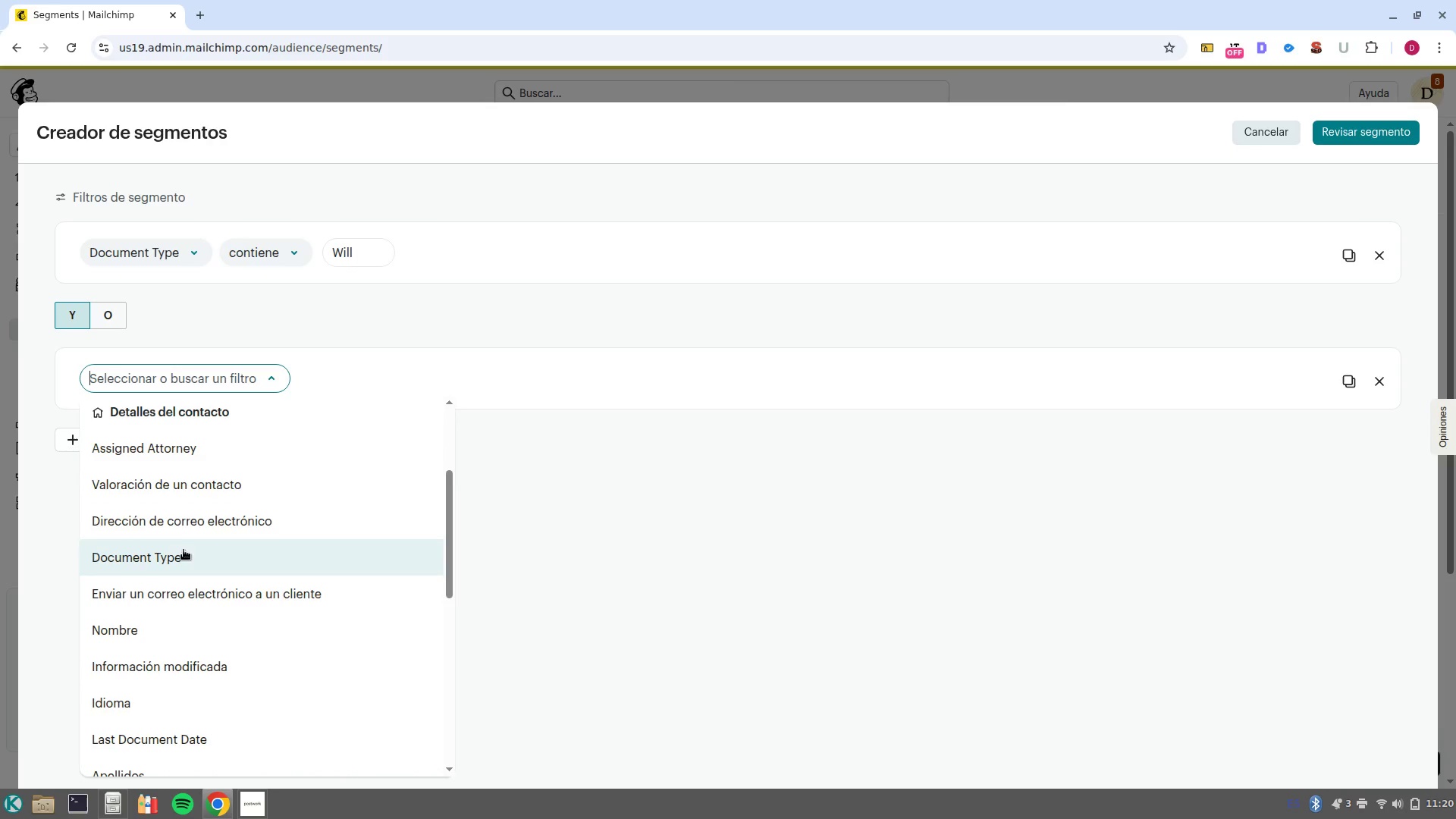 
left_click([180, 555])
 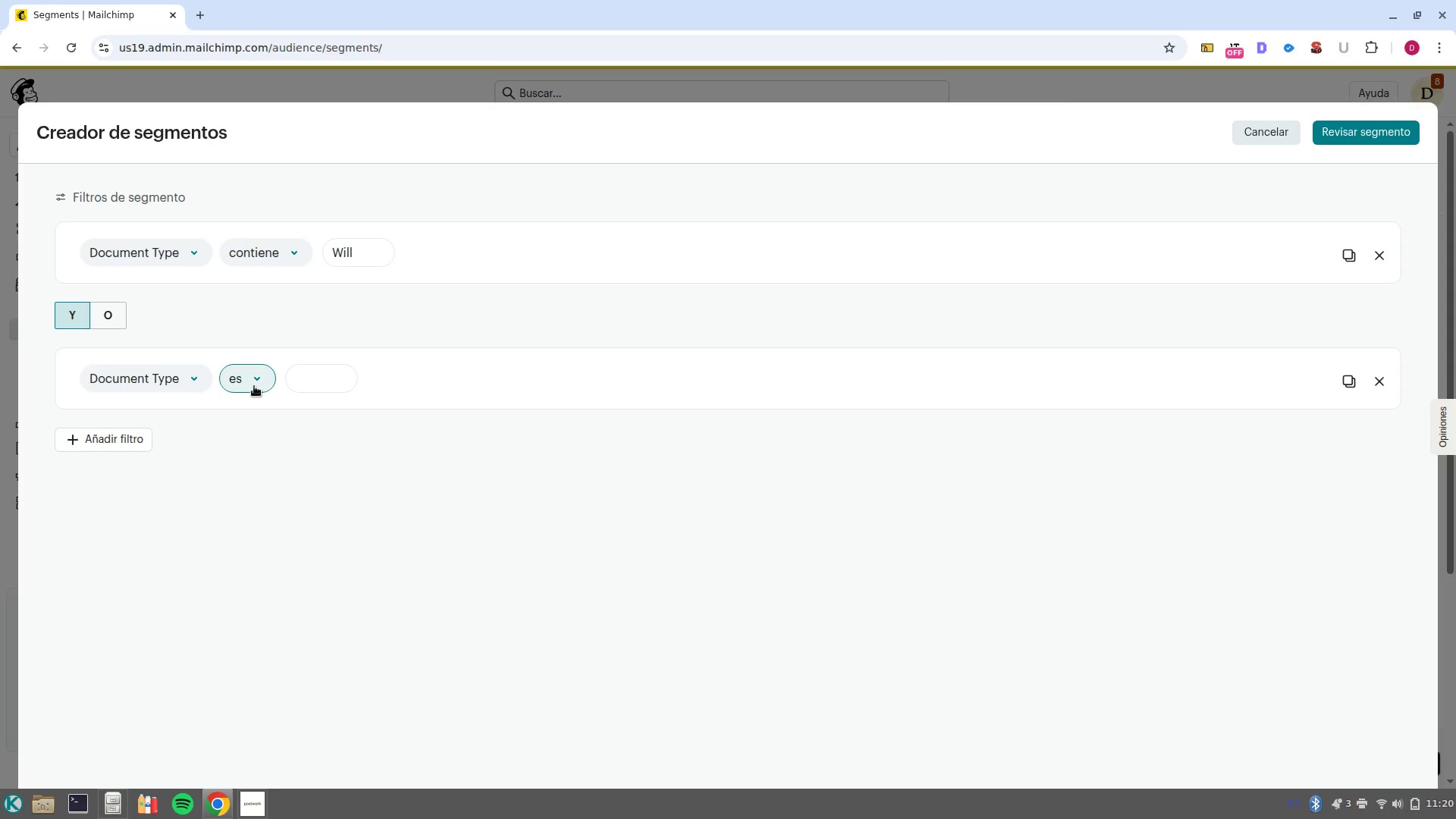 
left_click([252, 382])
 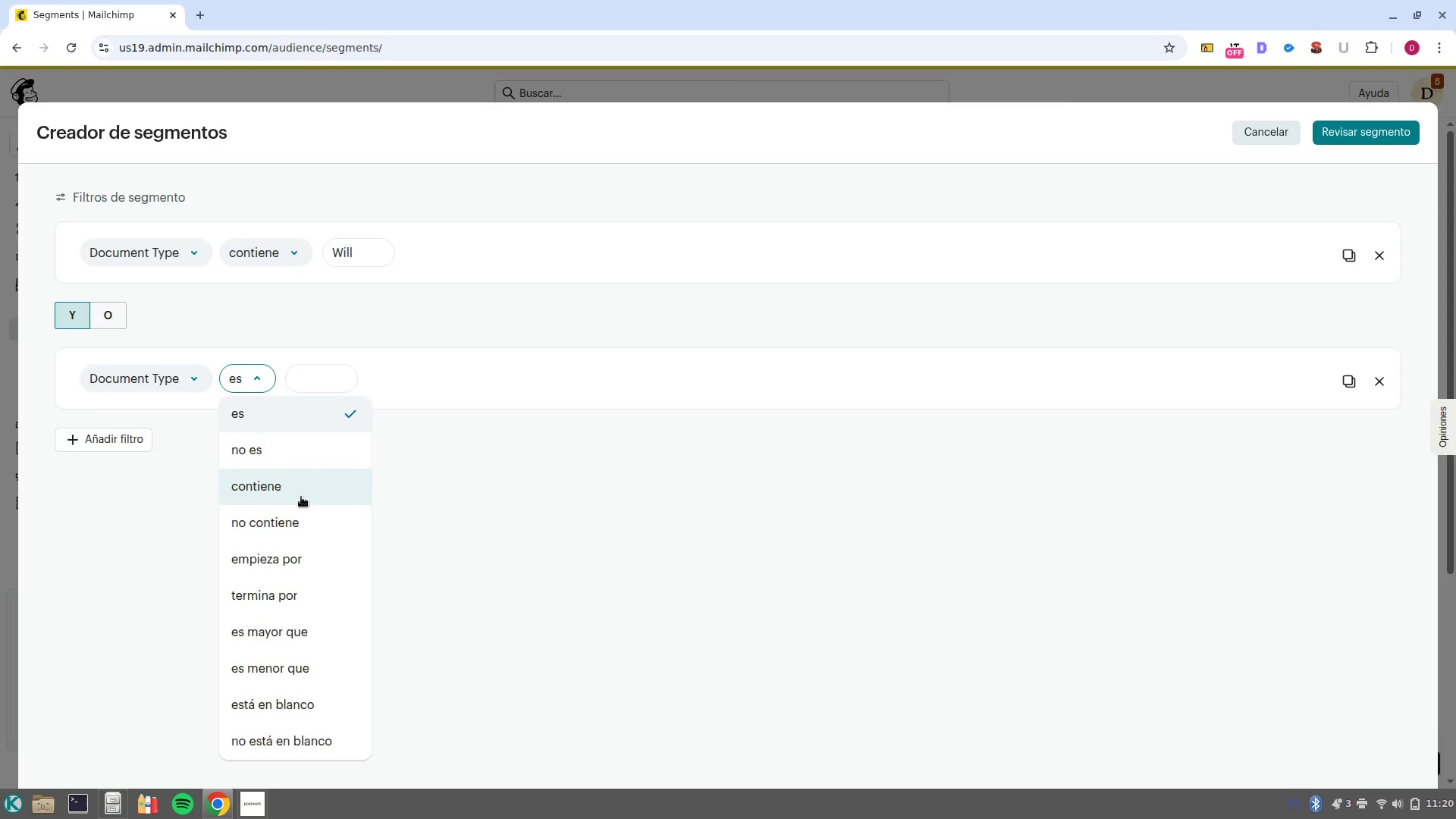 
left_click([296, 491])
 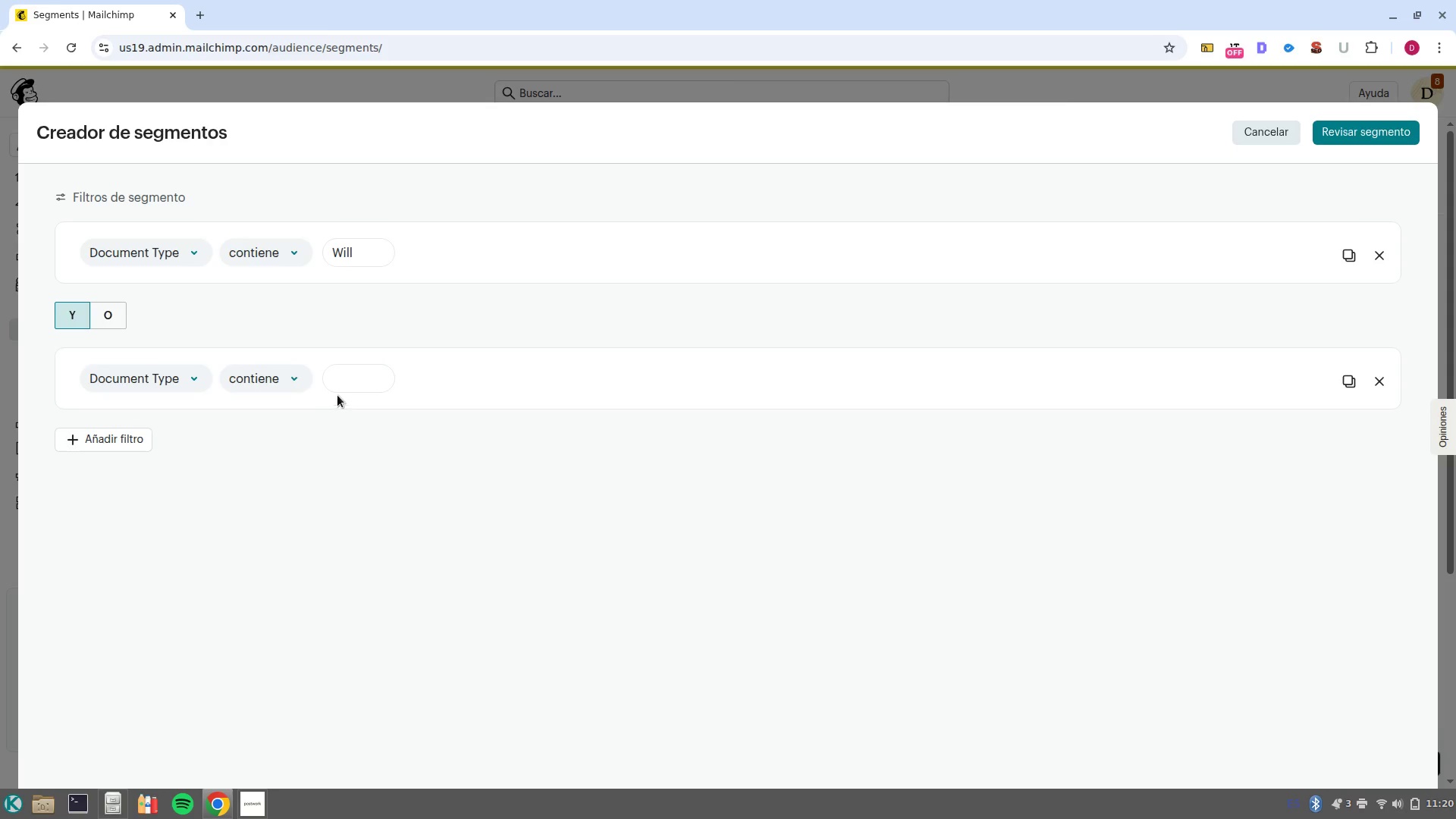 
left_click([352, 381])
 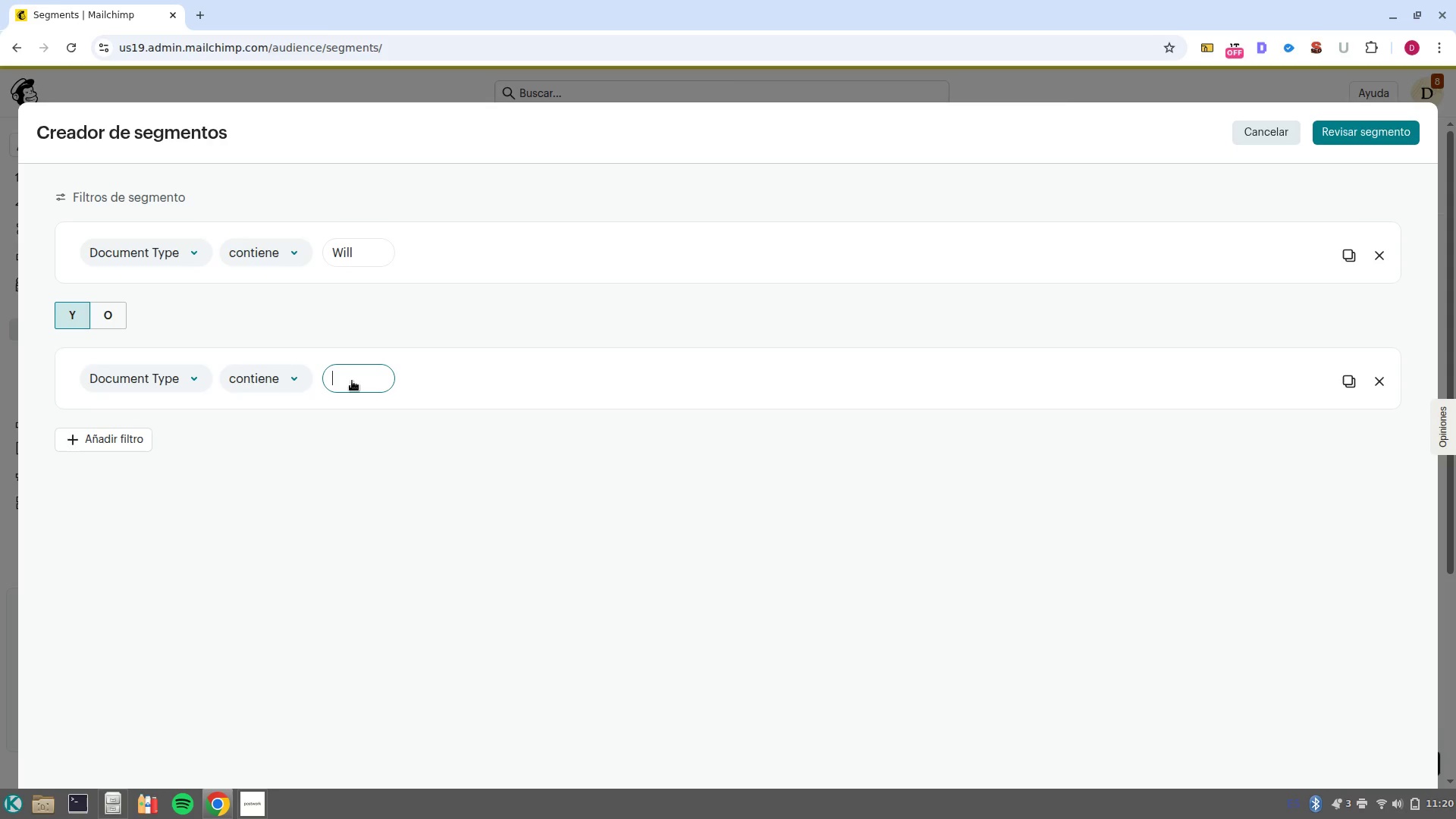 
type(Trust)
 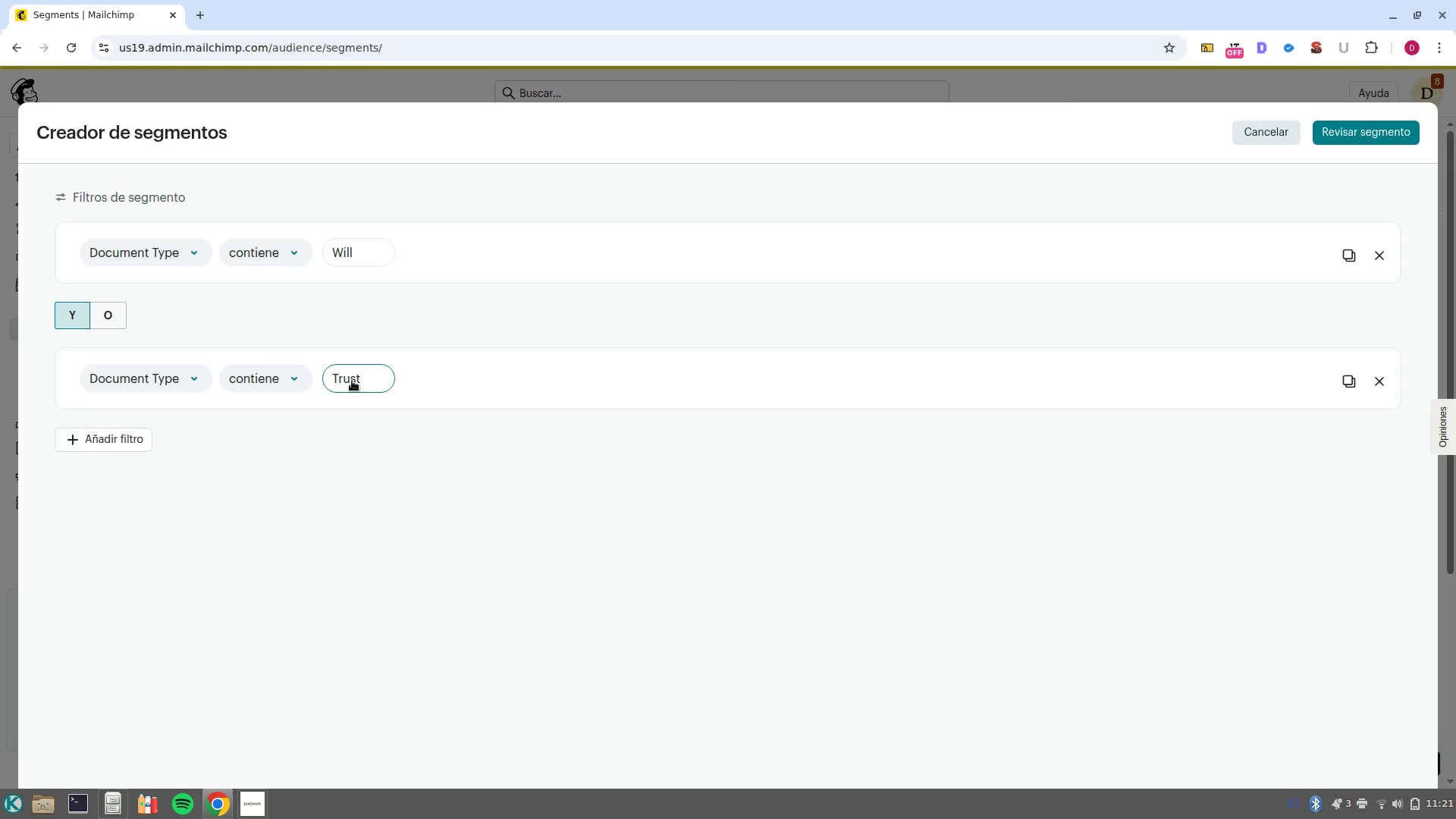 
wait(28.68)
 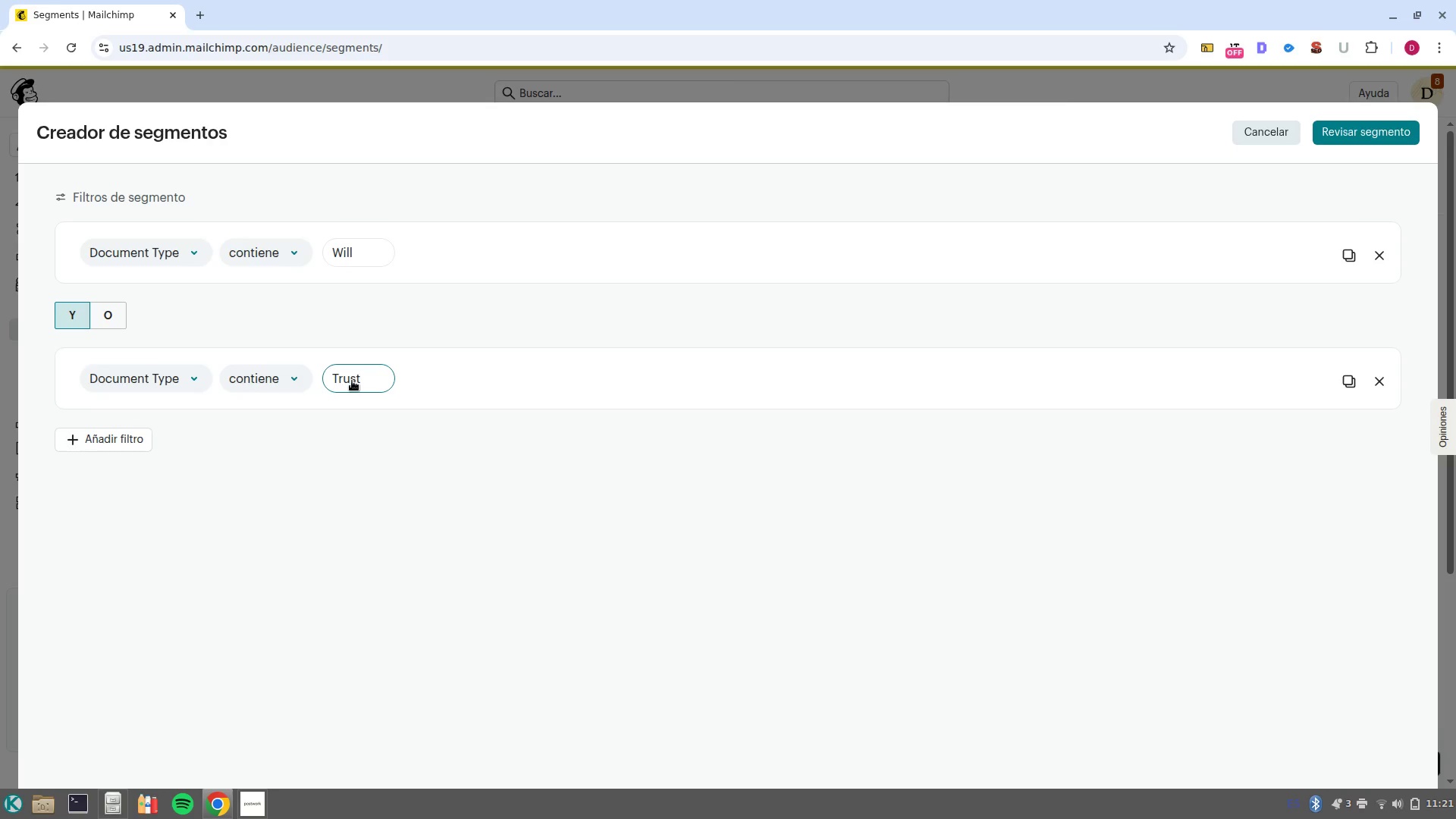 
left_click([105, 320])
 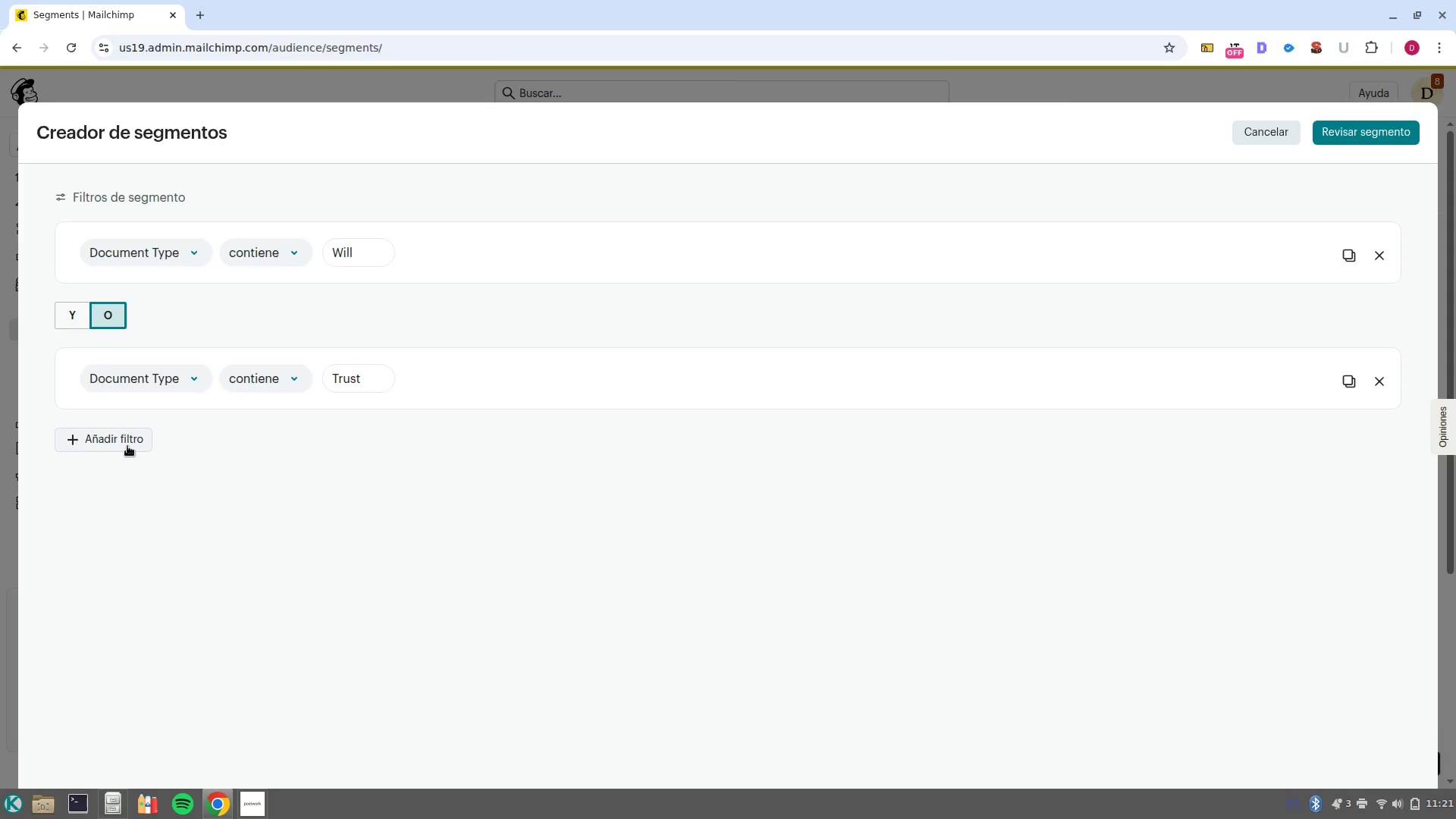 
wait(40.67)
 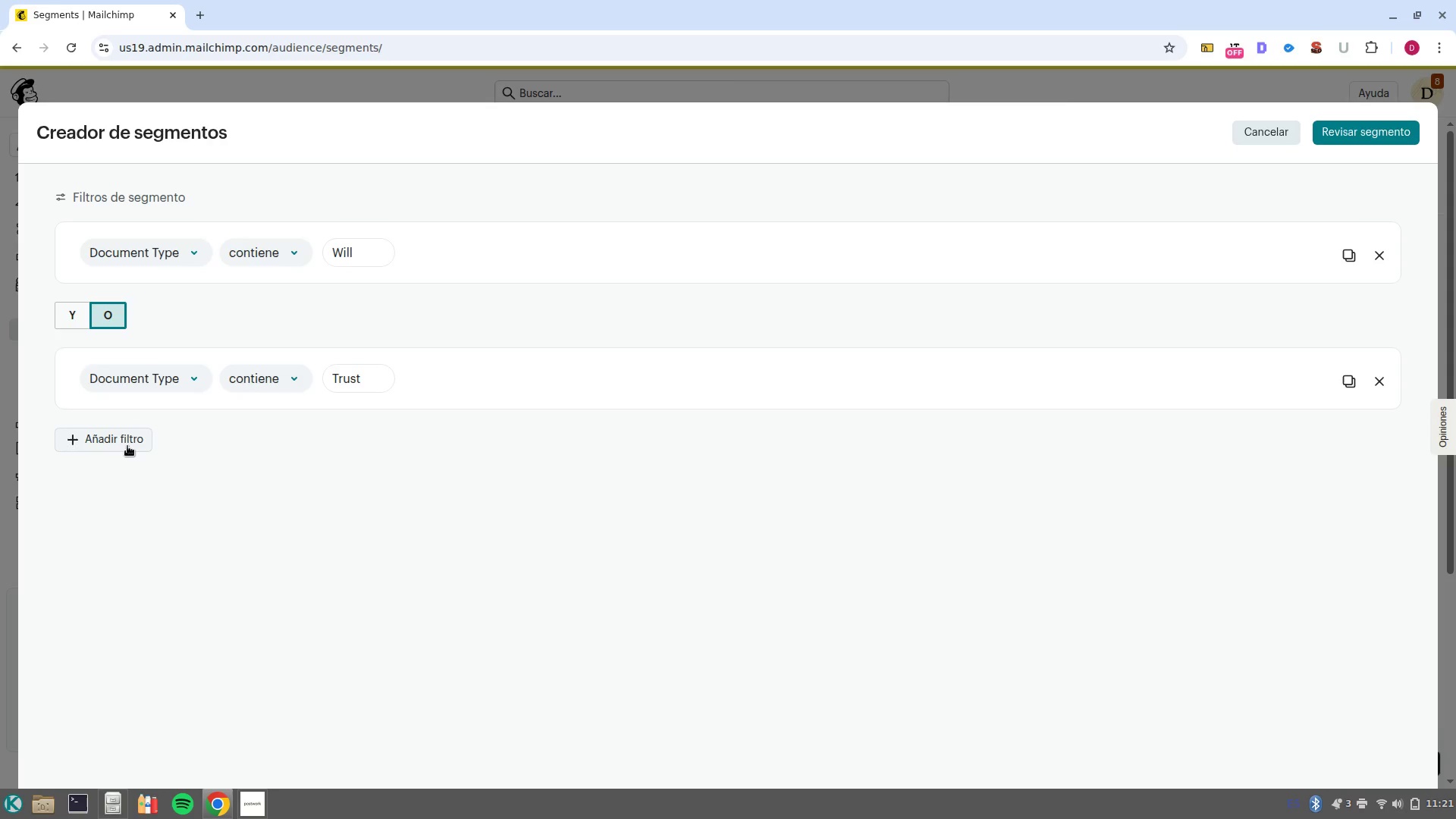 
left_click([127, 446])
 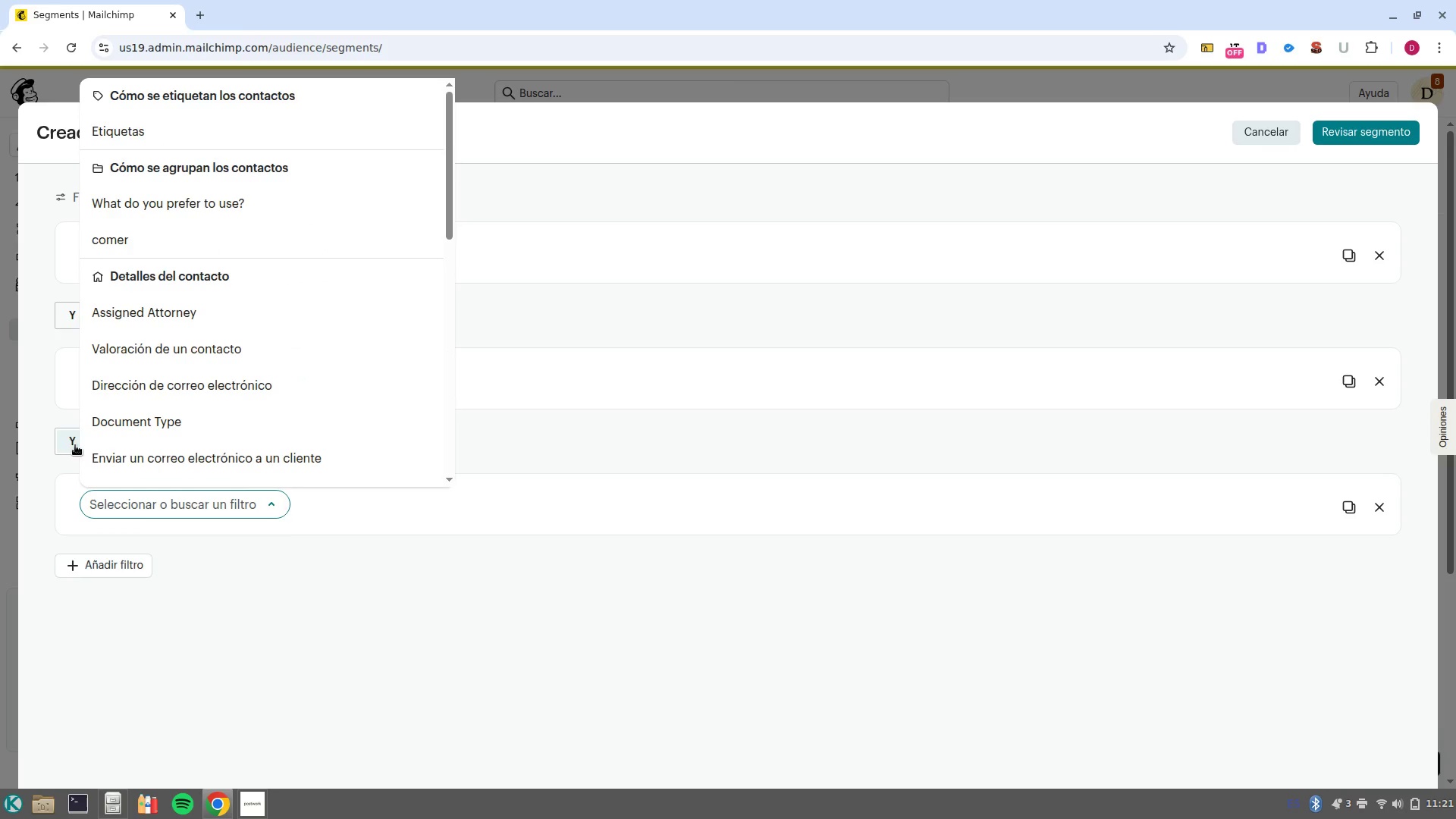 
left_click([66, 442])
 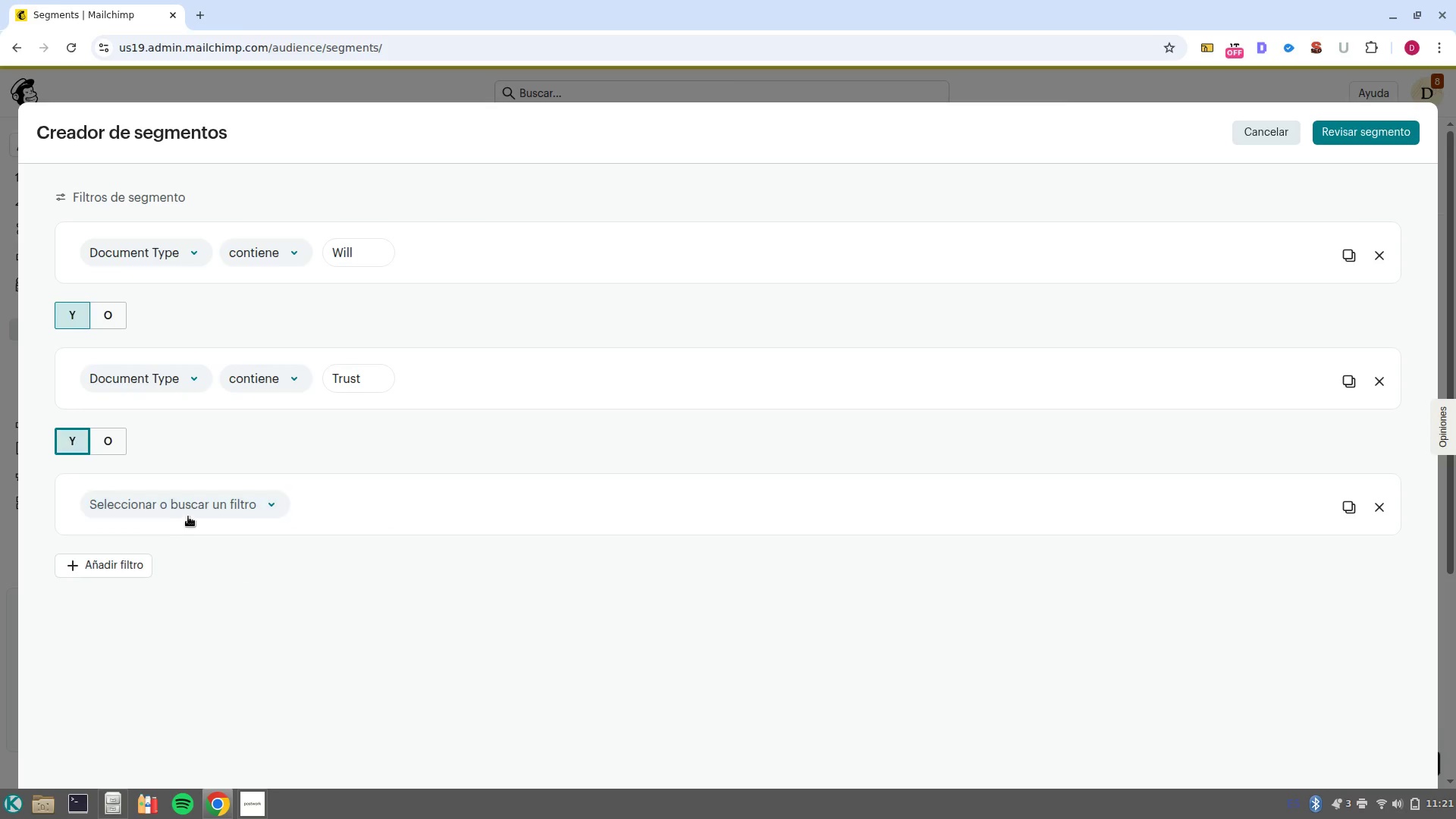 
left_click([190, 514])
 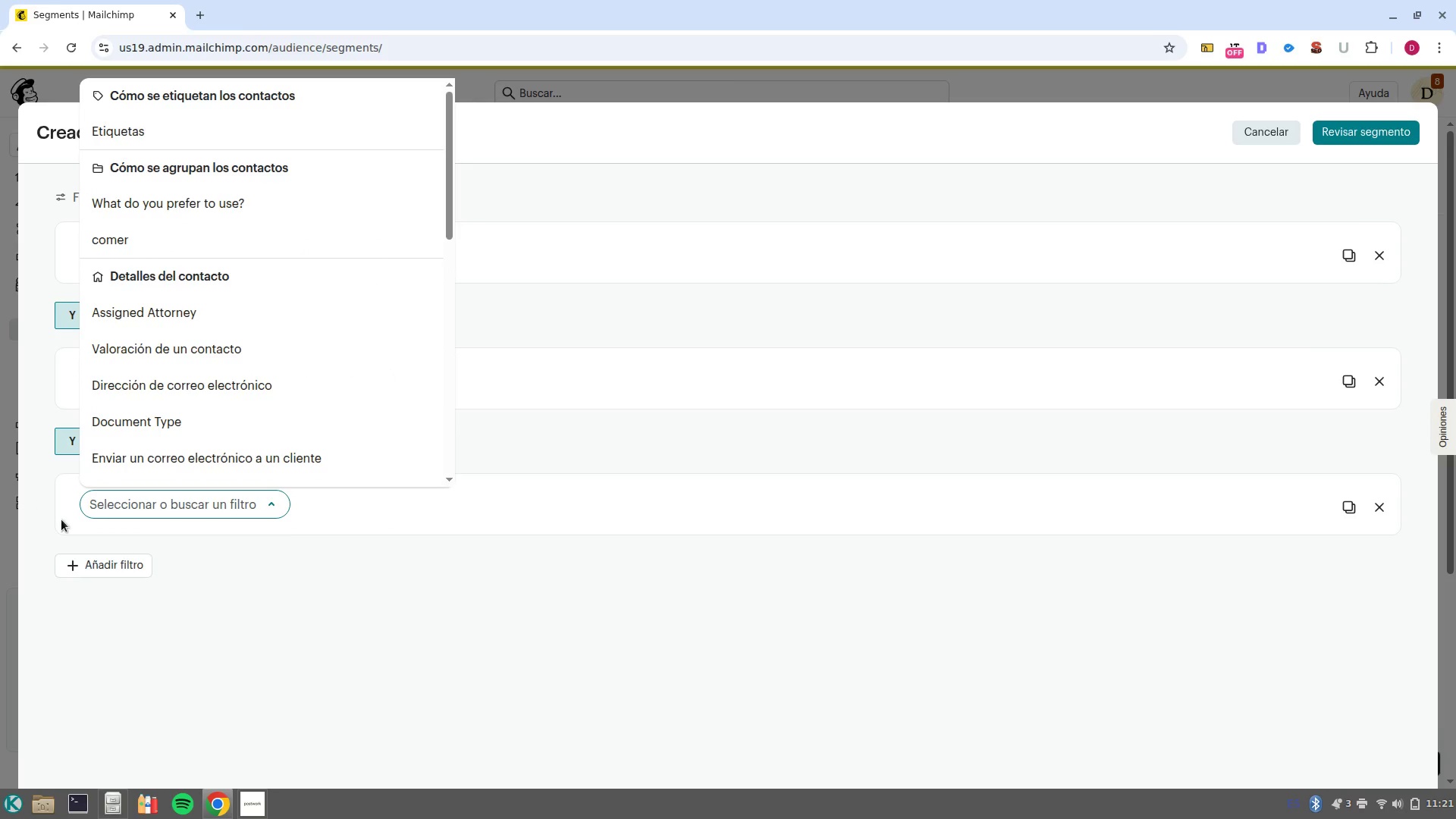 
left_click([399, 563])
 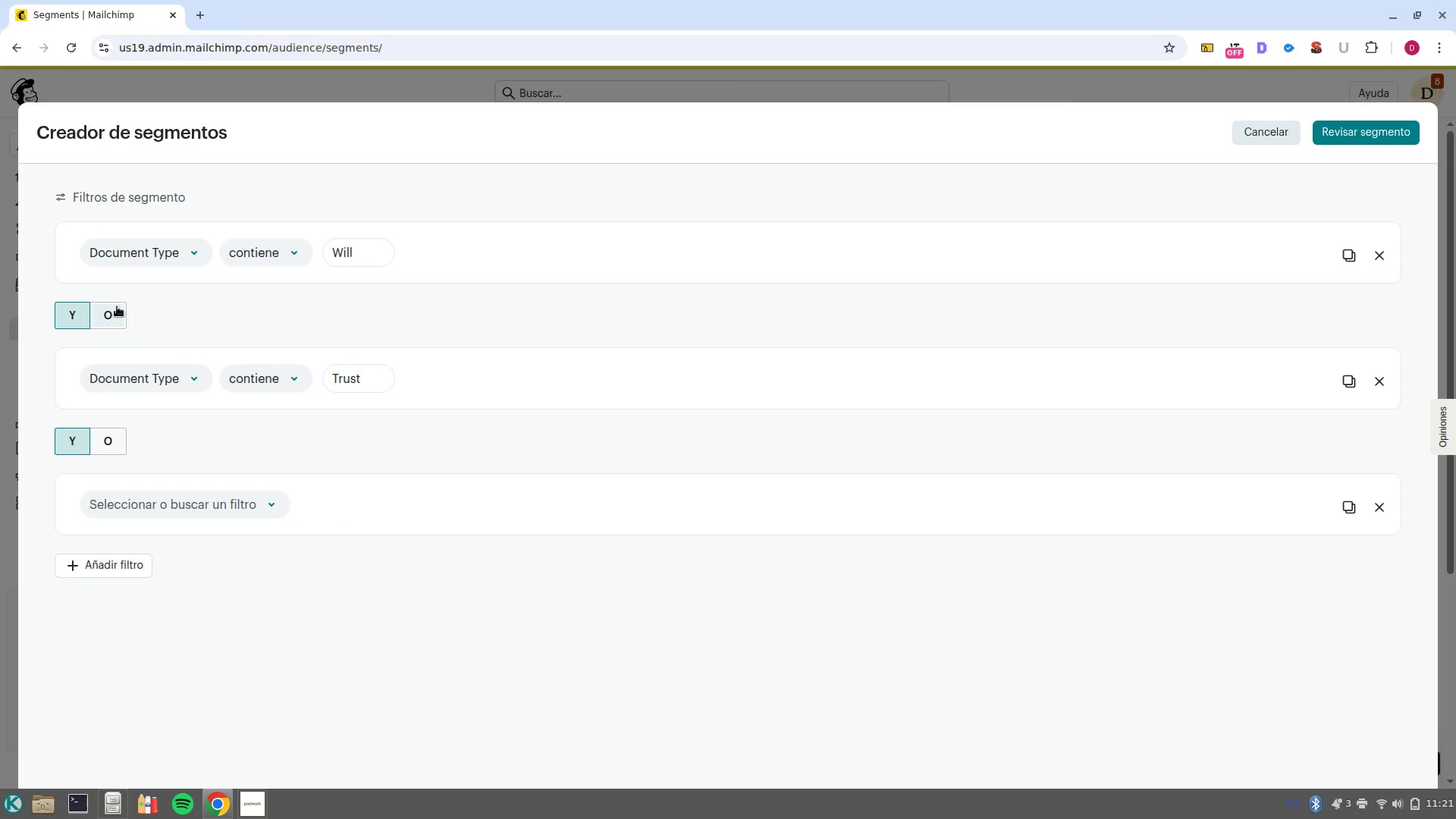 
left_click([117, 306])
 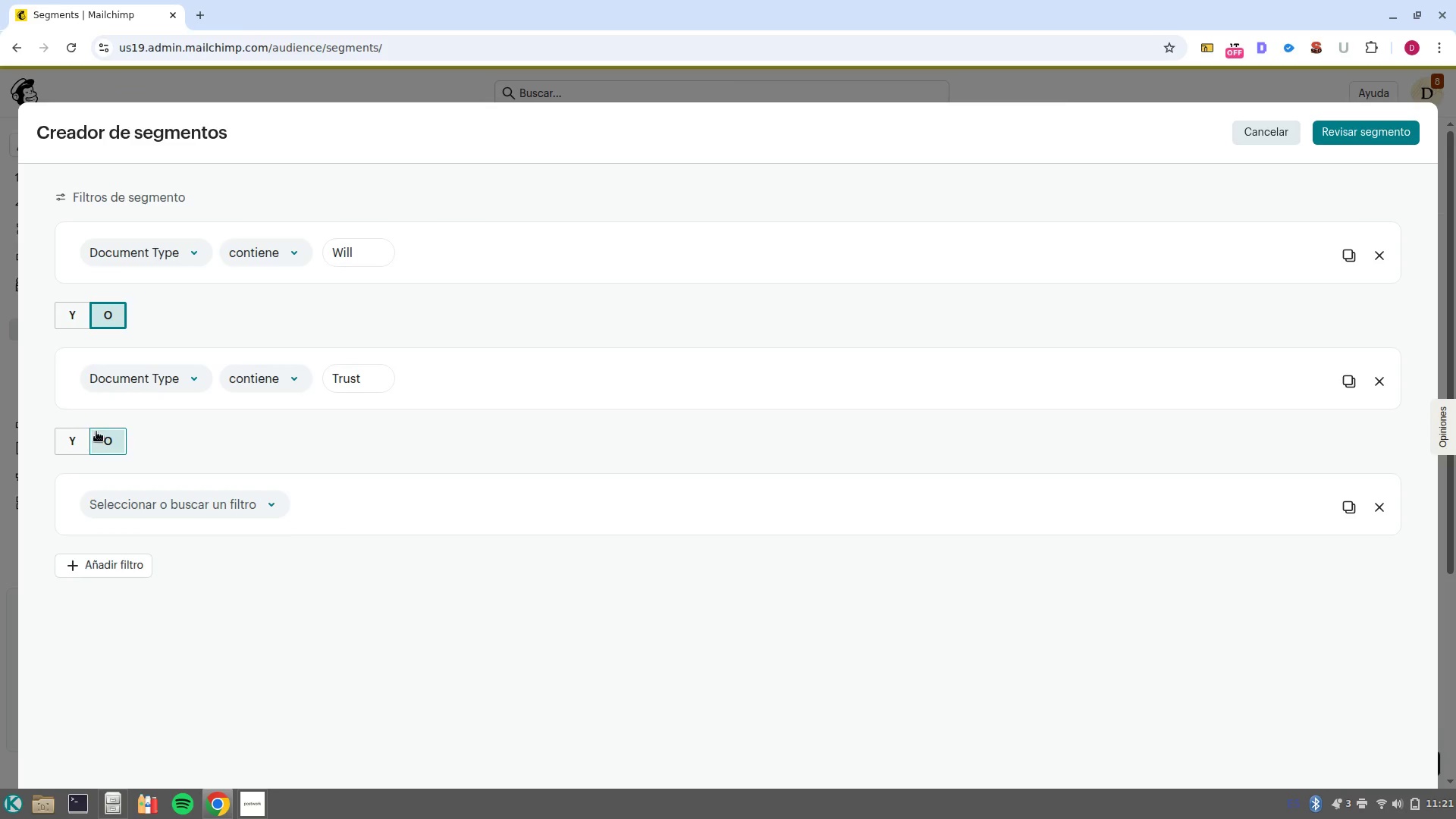 
left_click([75, 440])
 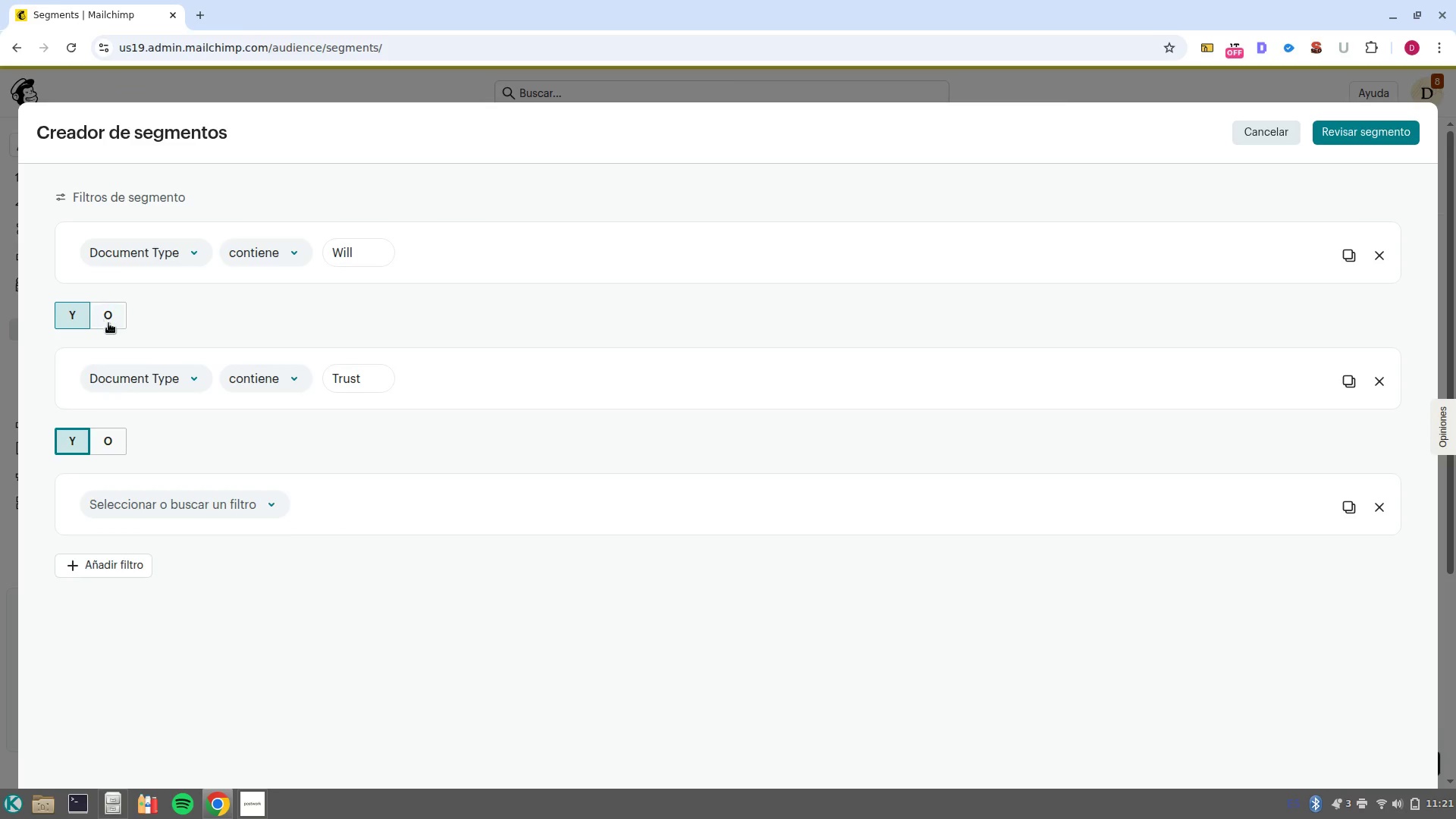 
left_click([112, 323])
 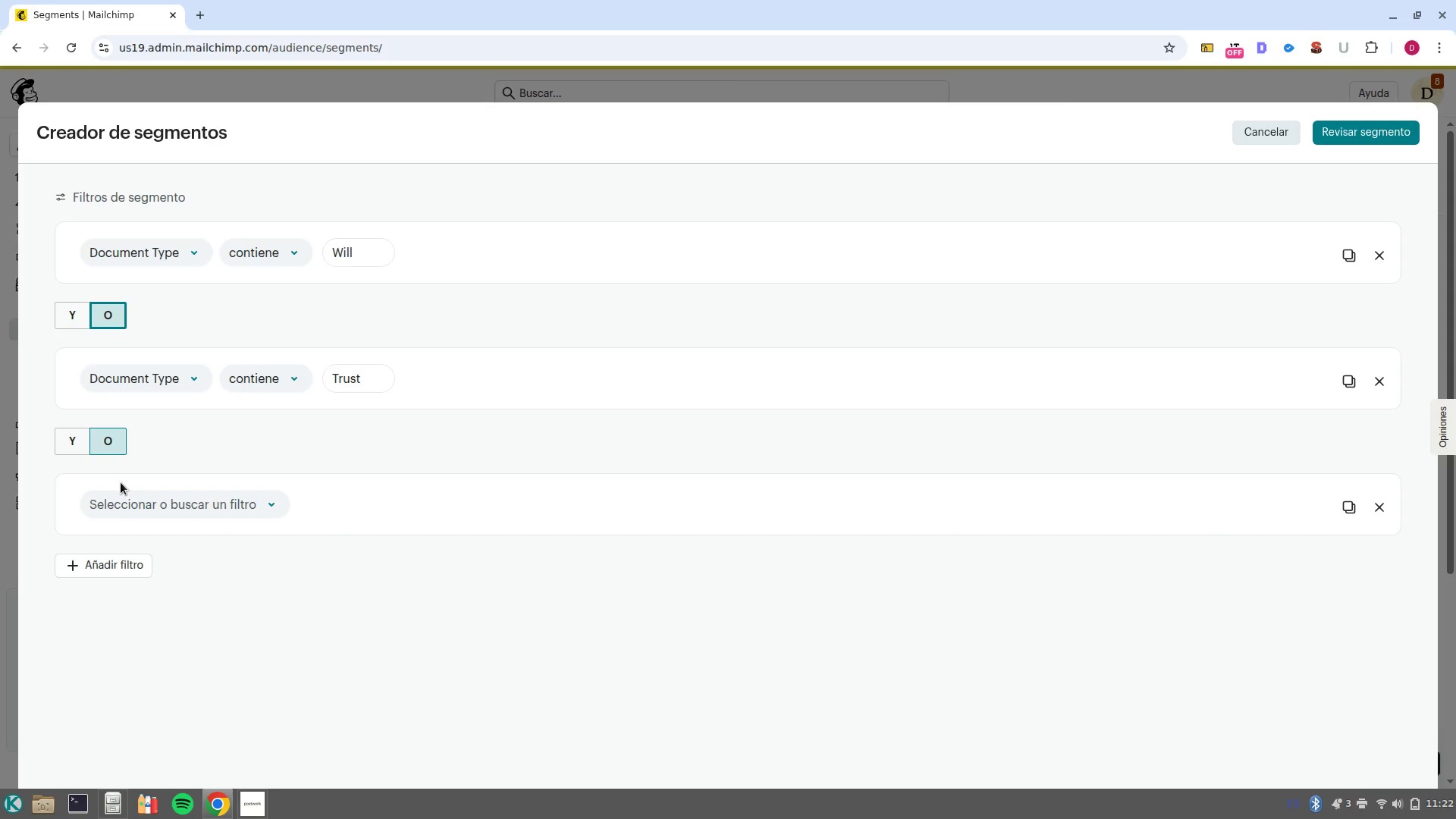 
wait(44.49)
 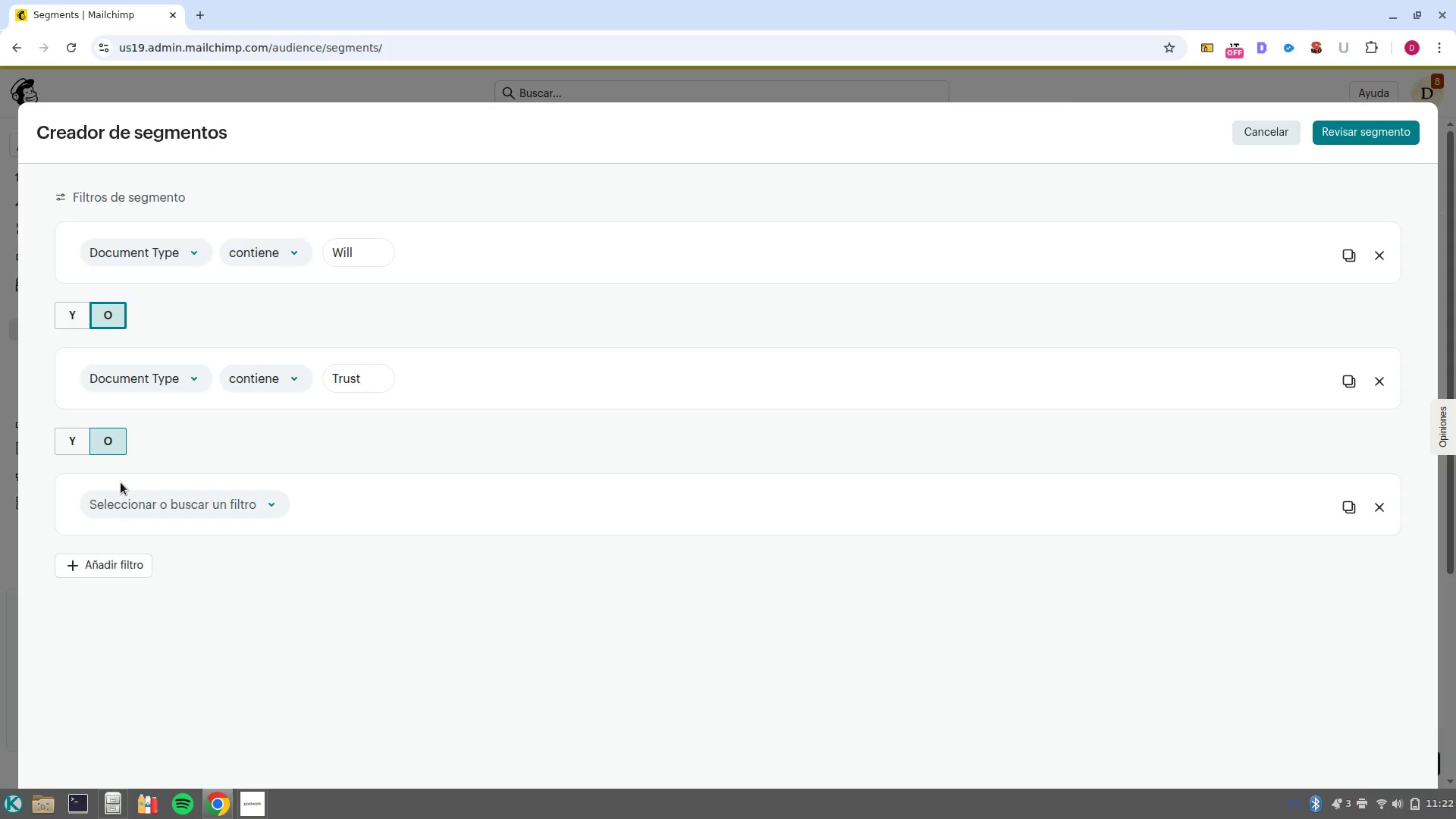 
left_click([1379, 509])
 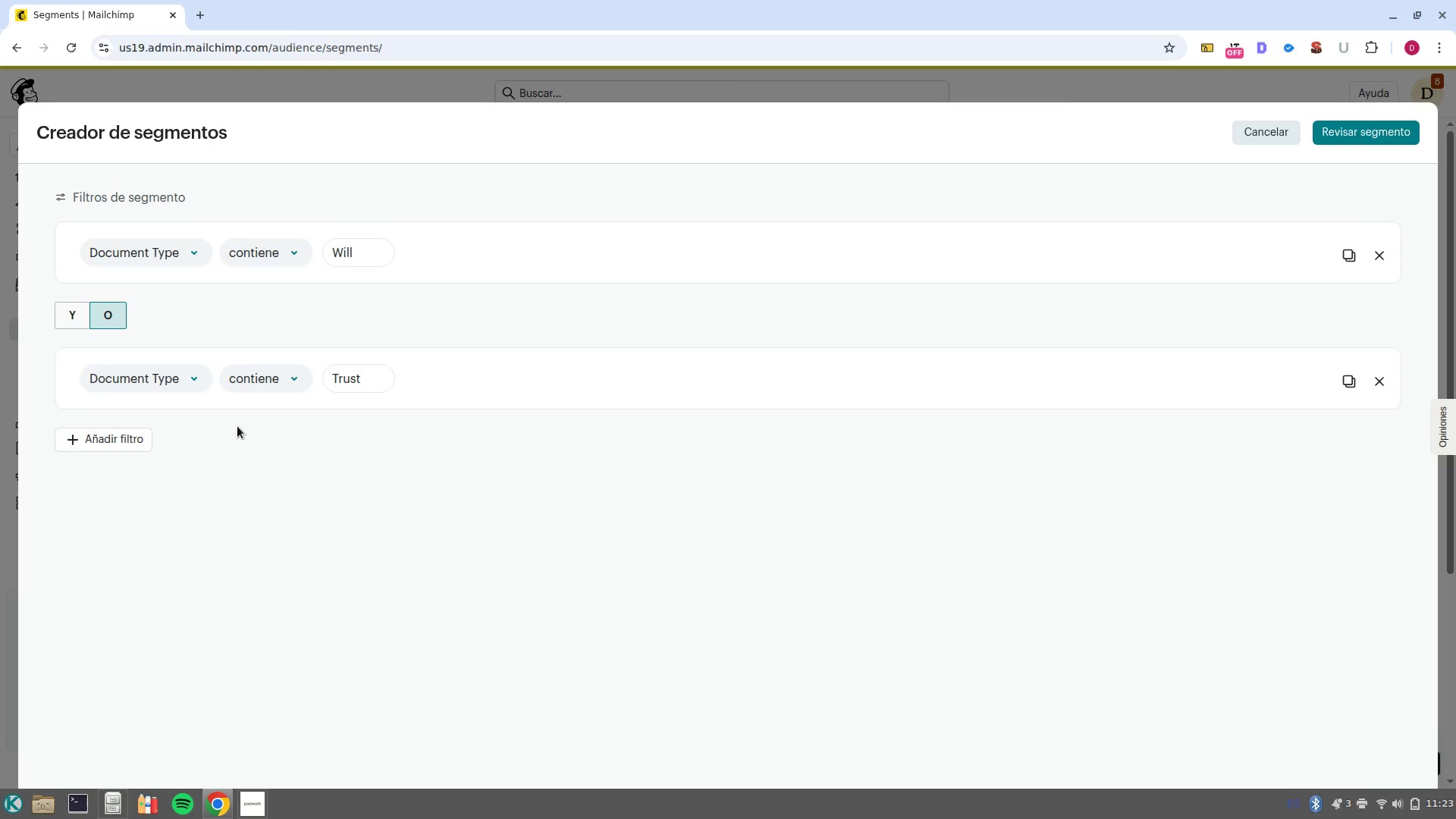 
wait(32.3)
 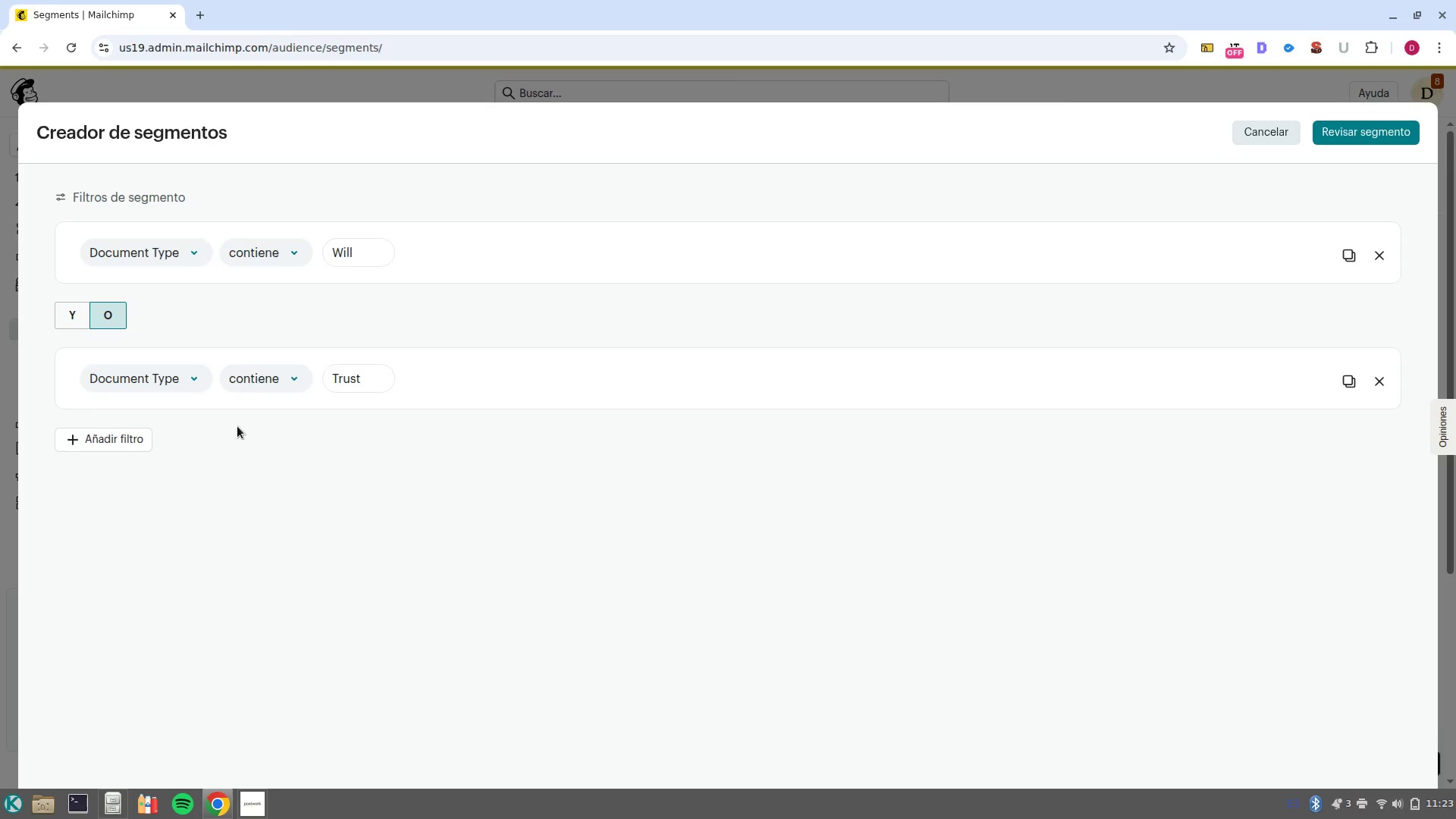 
left_click([169, 256])
 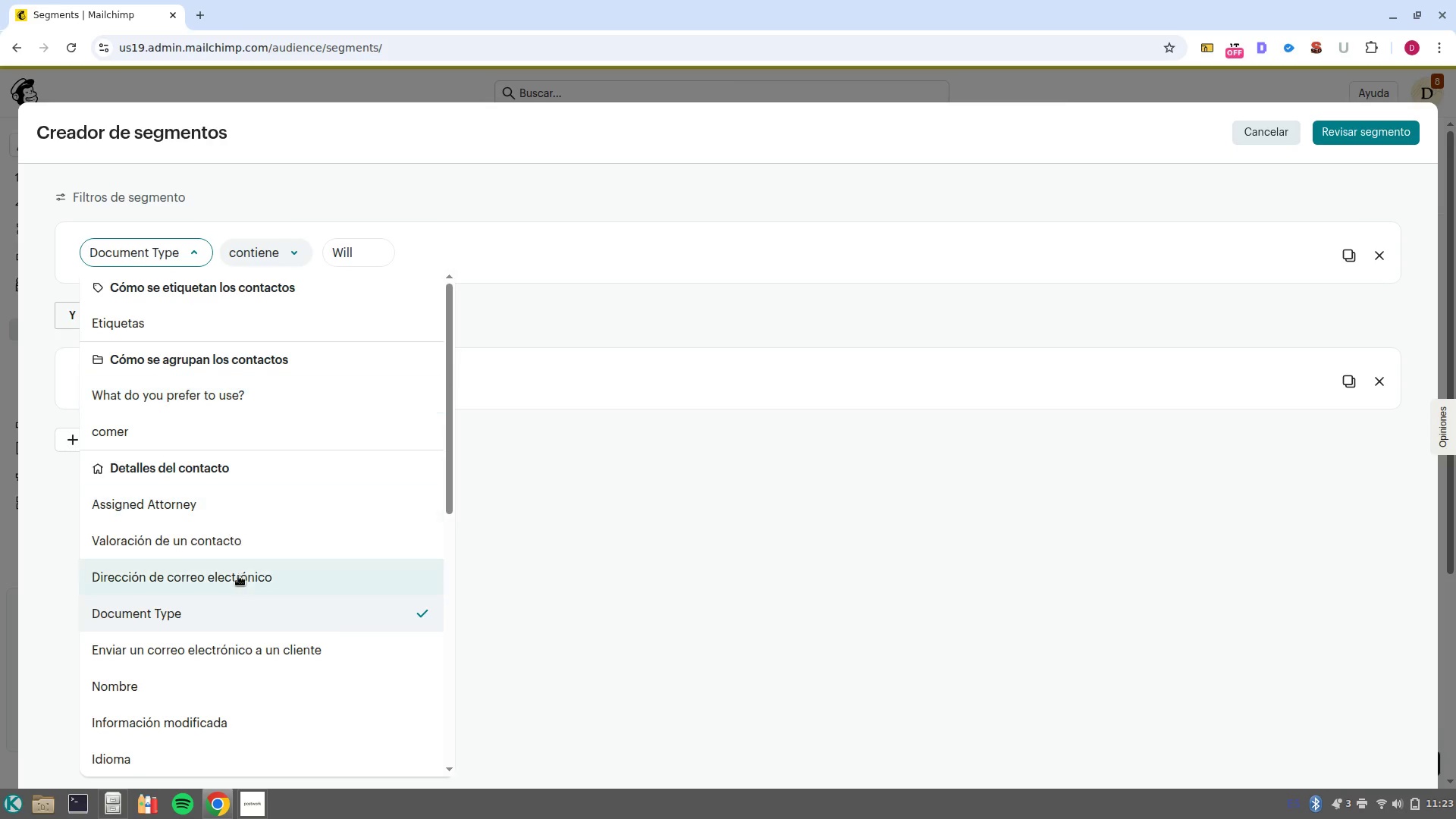 
scroll: coordinate [238, 617], scroll_direction: down, amount: 2.0
 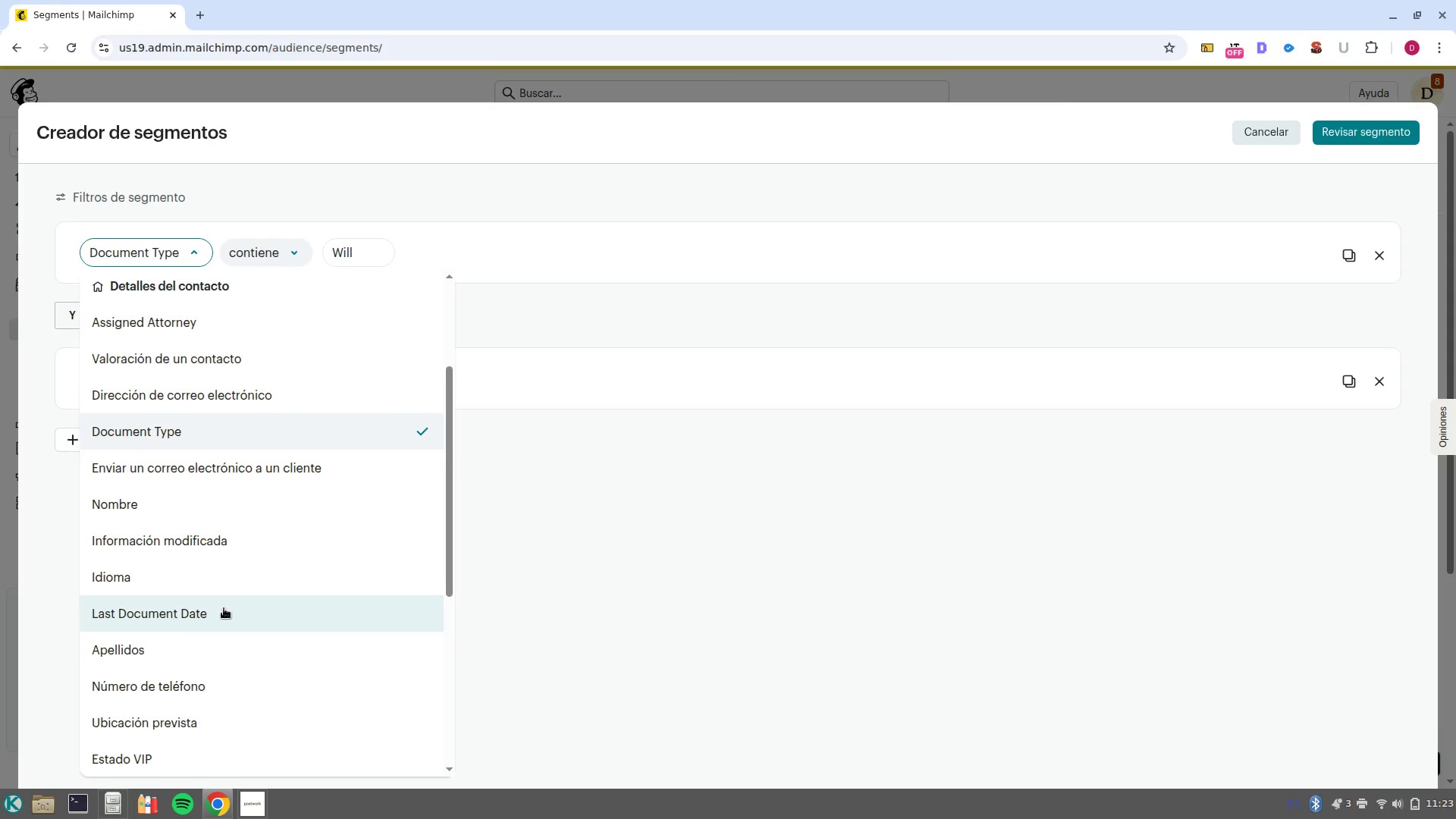 
left_click([224, 608])
 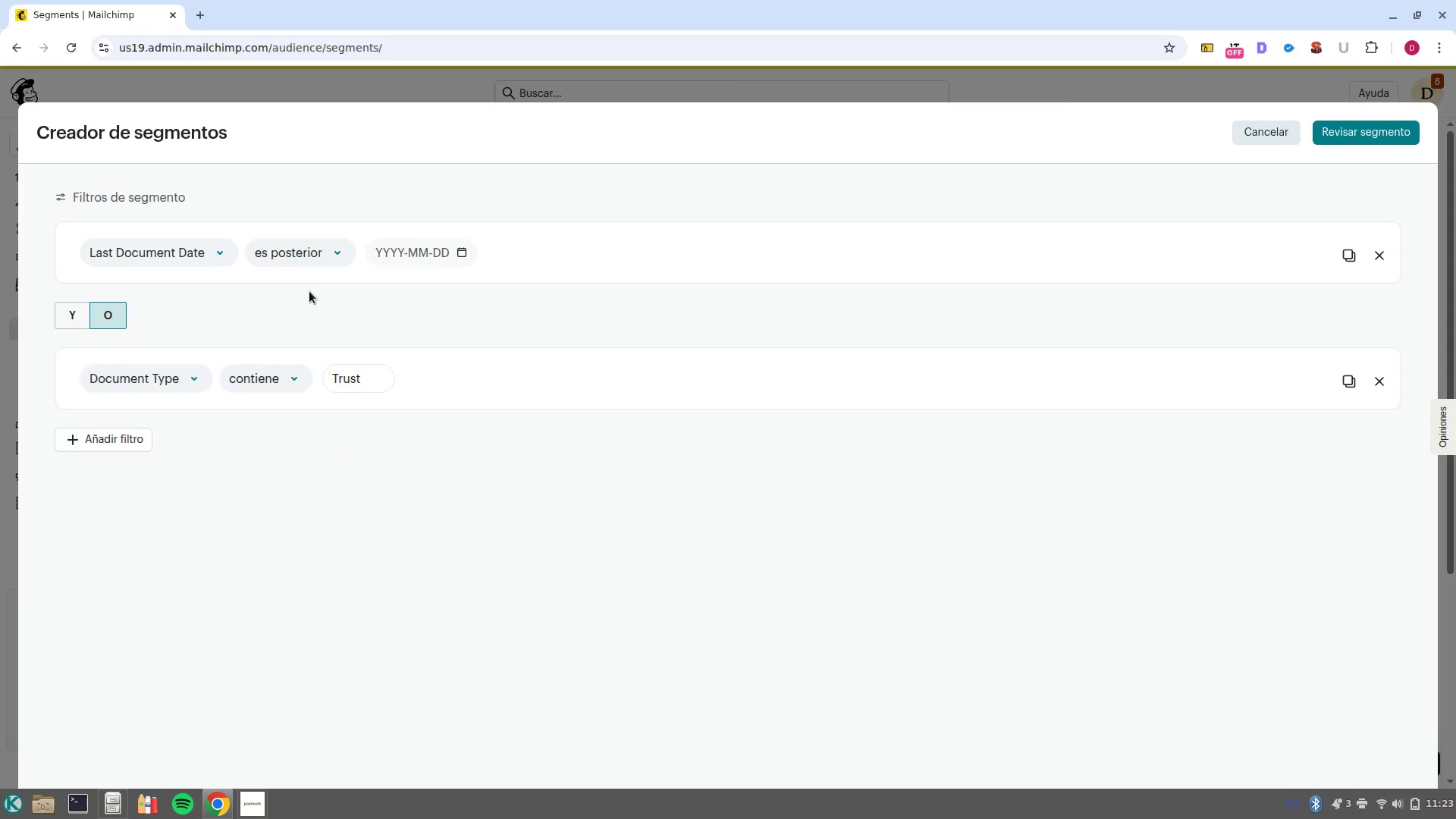 
left_click([327, 261])
 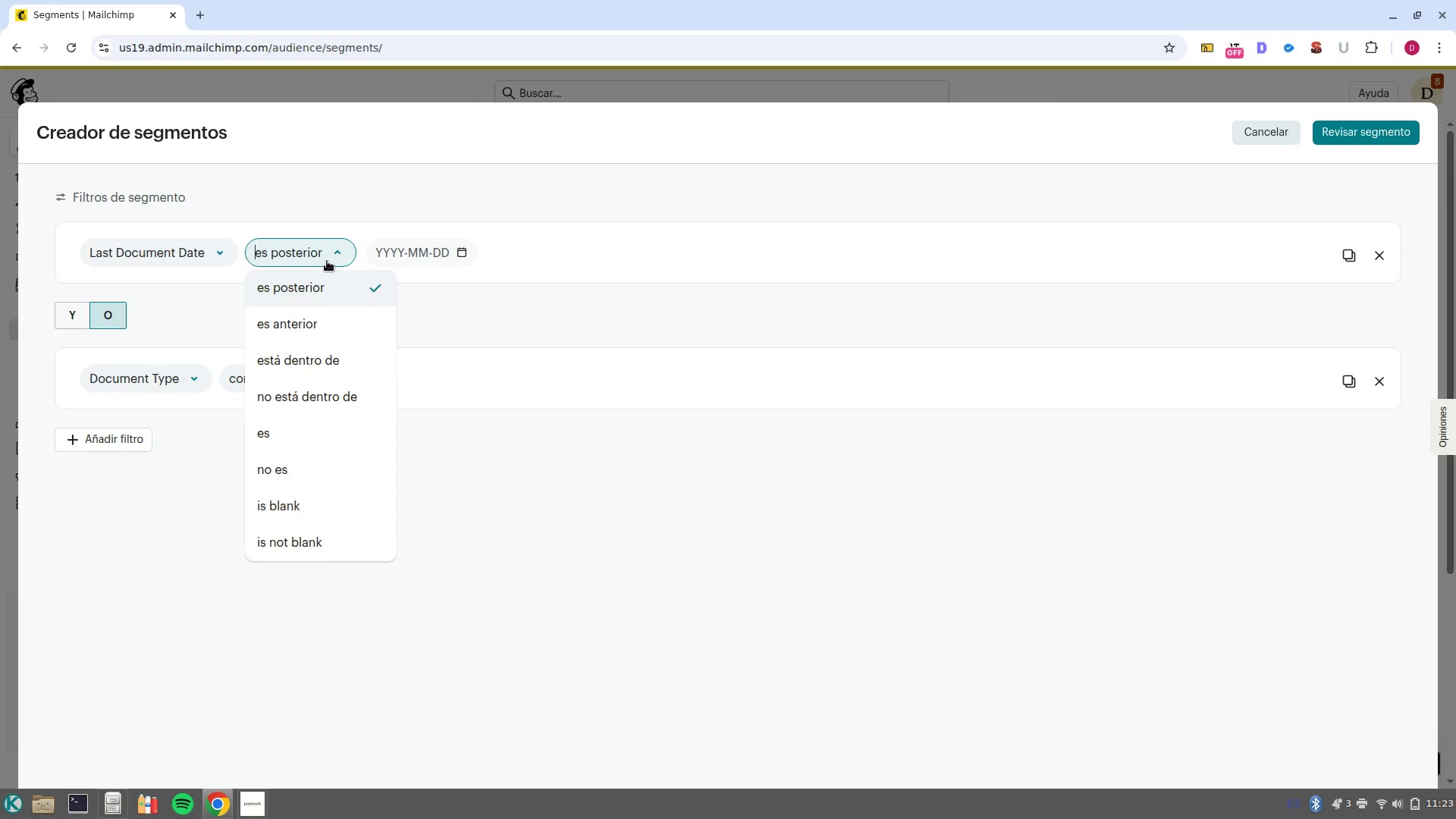 
wait(5.19)
 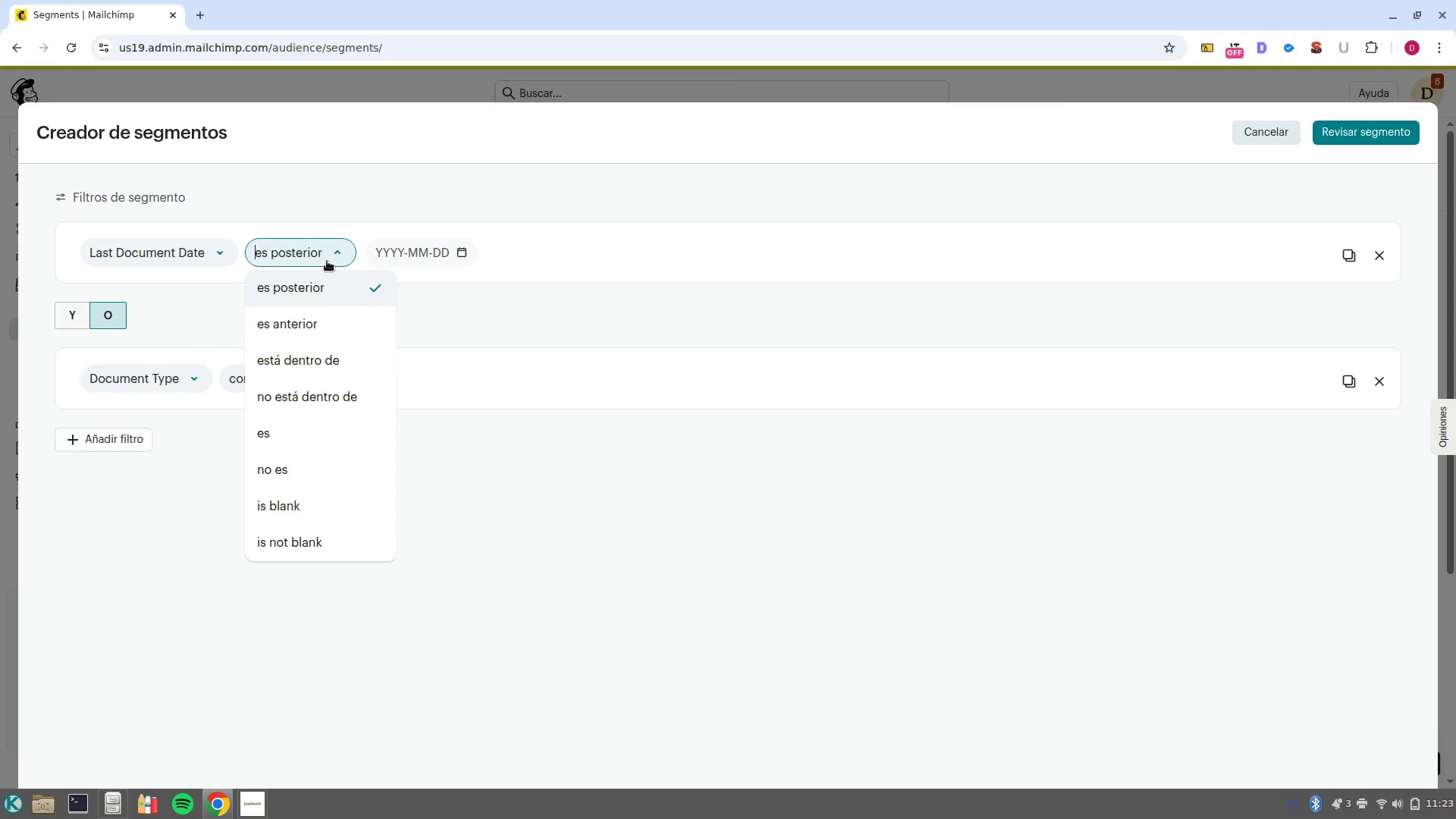 
left_click([356, 328])
 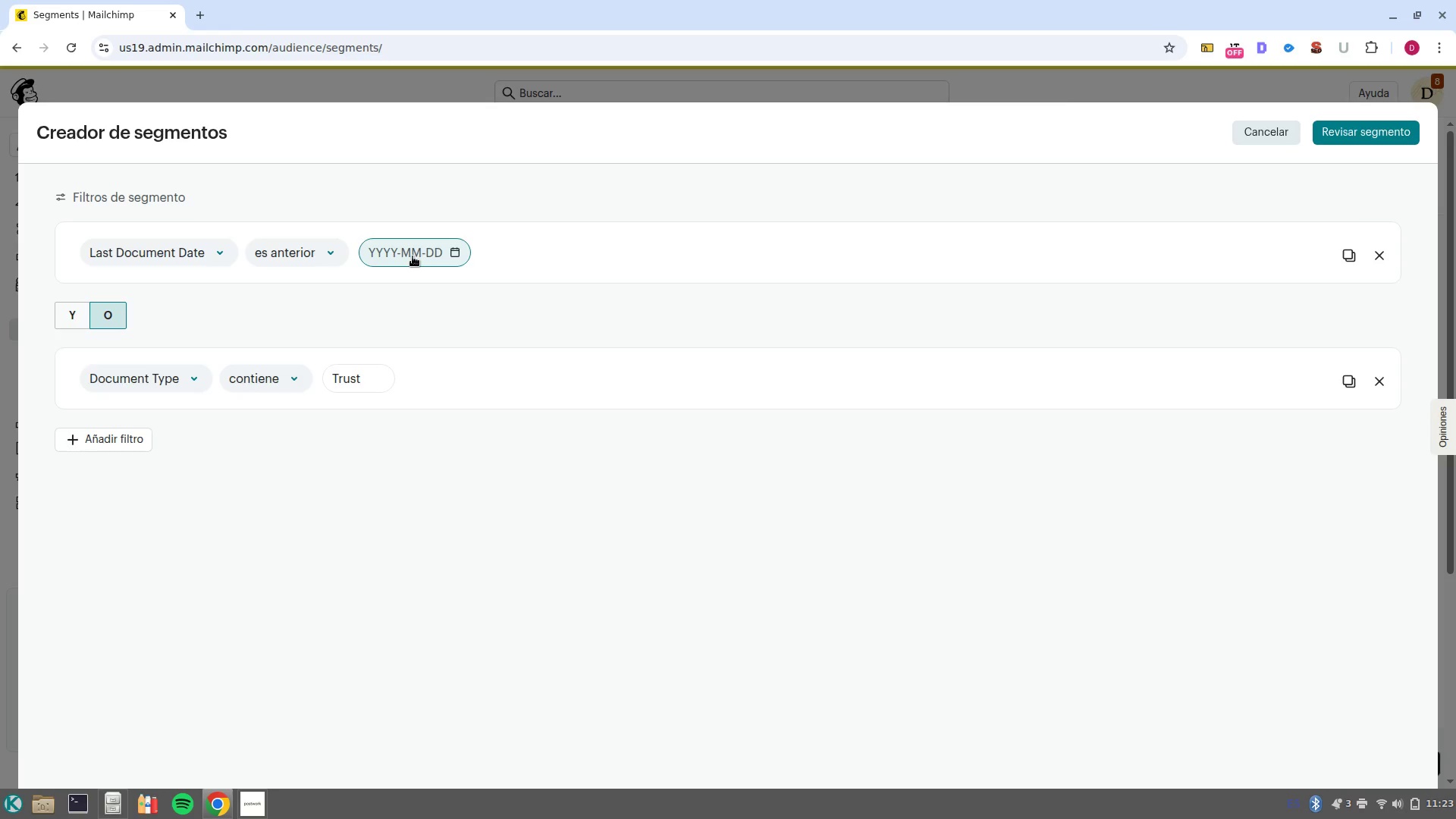 
left_click([413, 256])
 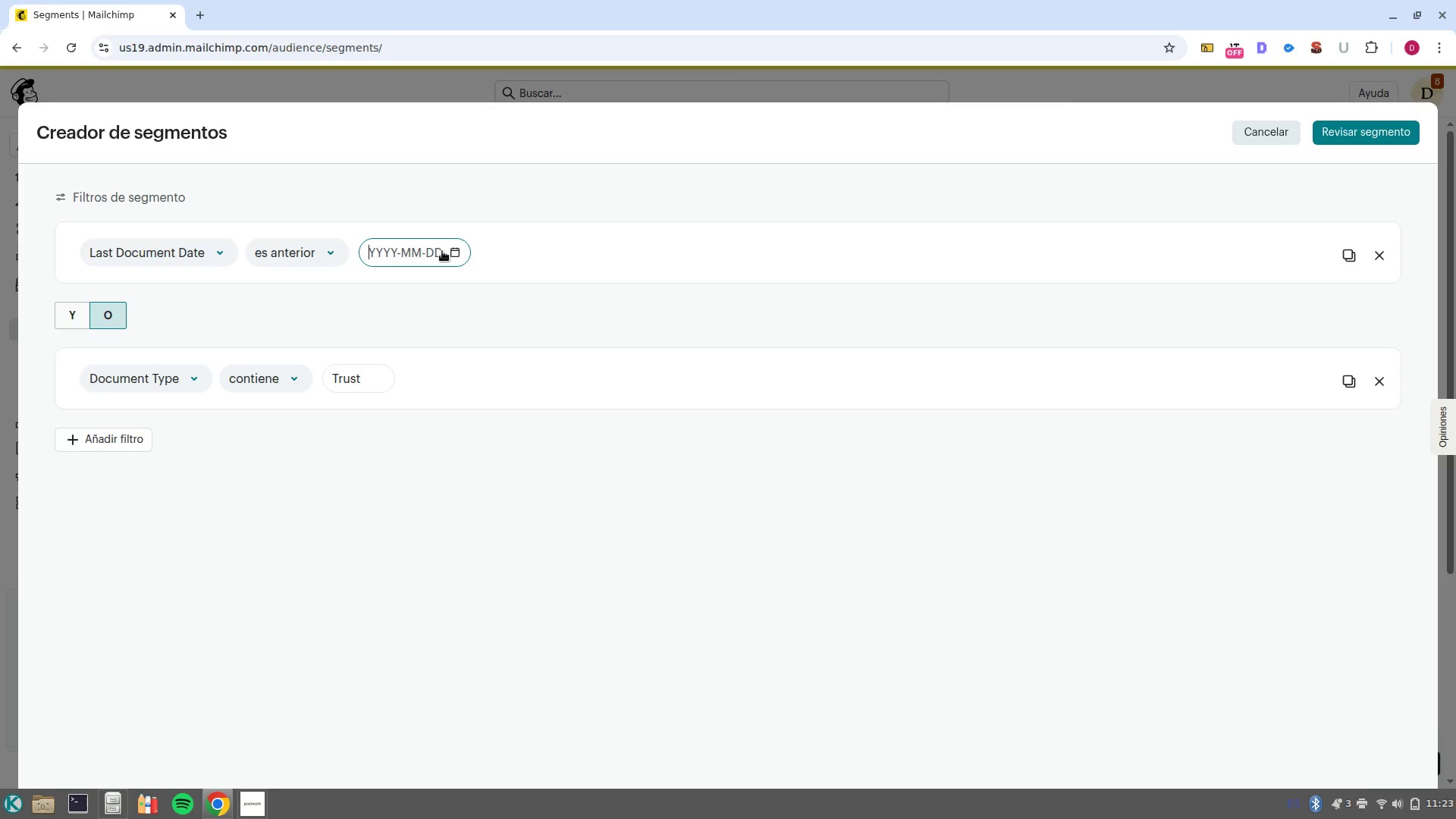 
left_click([460, 246])
 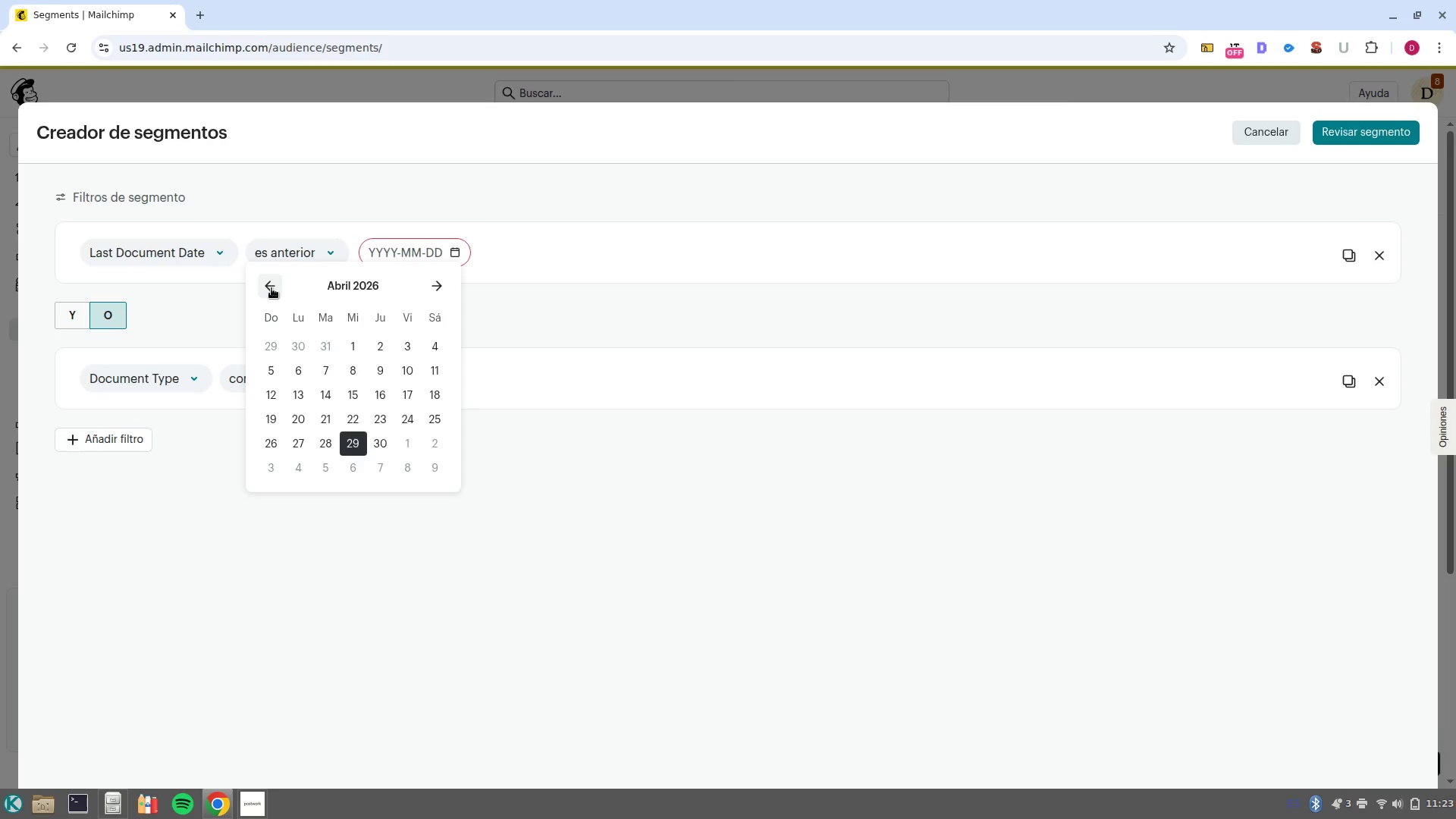 
double_click([269, 289])
 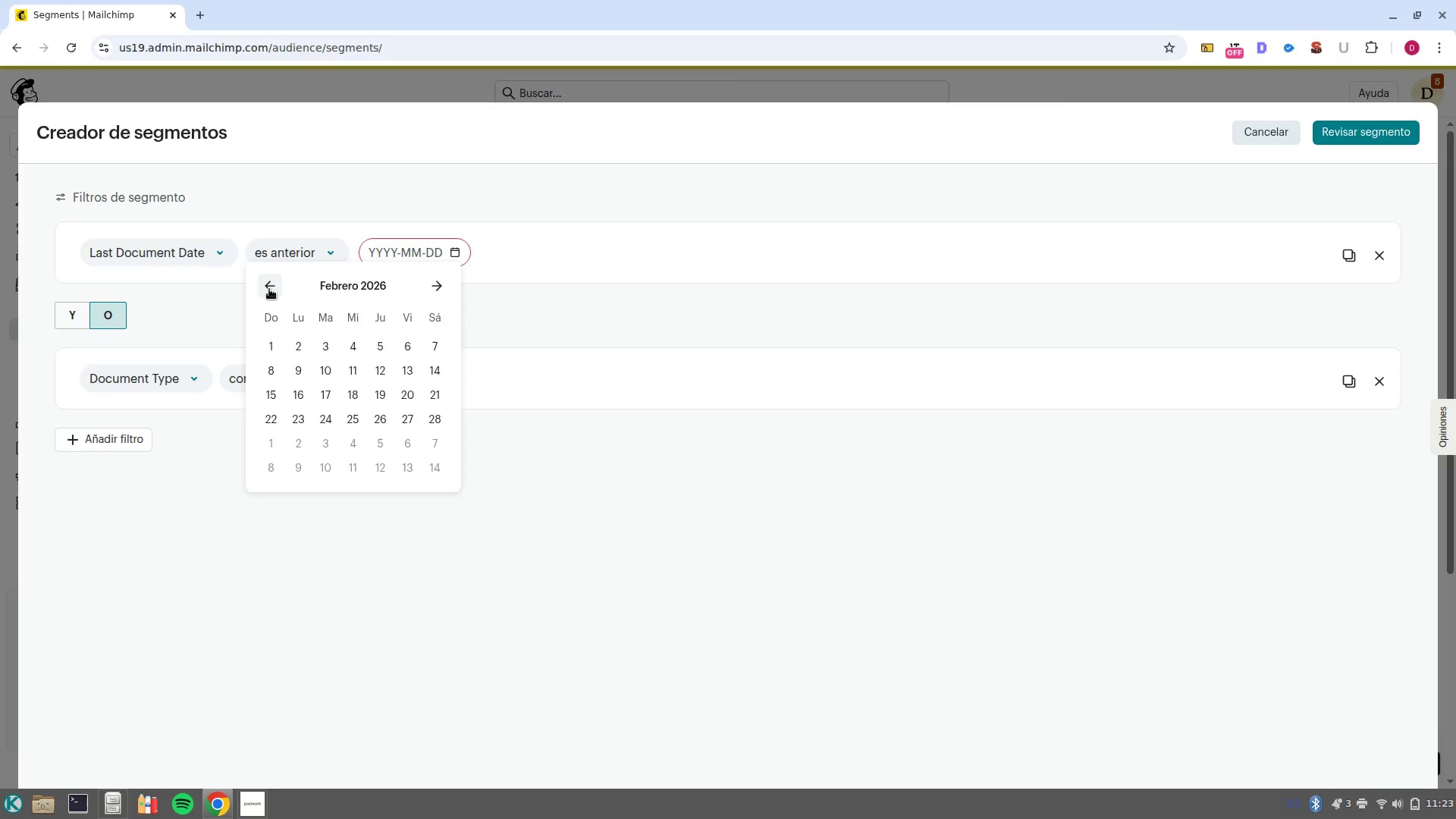 
triple_click([269, 289])
 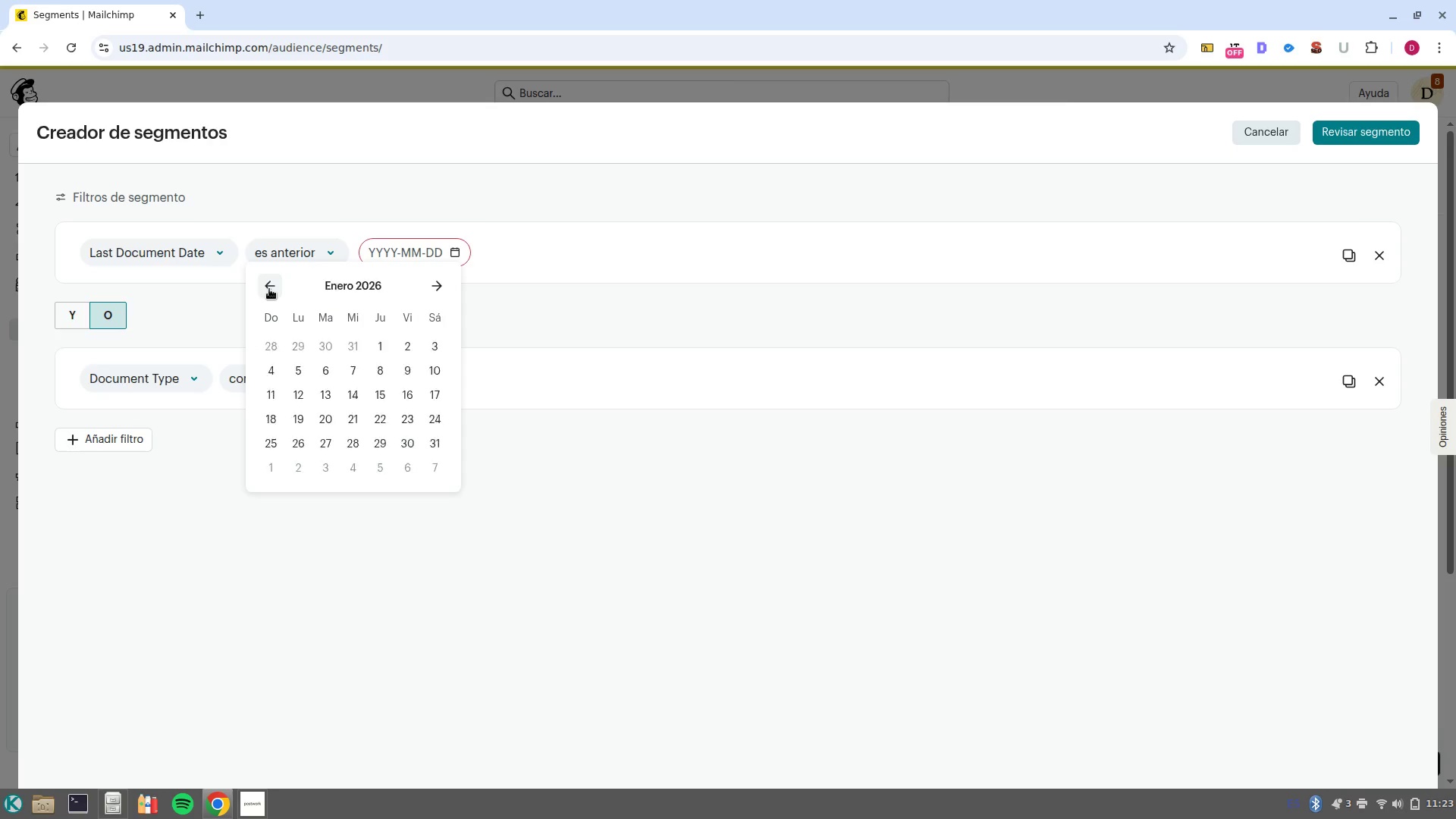 
triple_click([269, 289])
 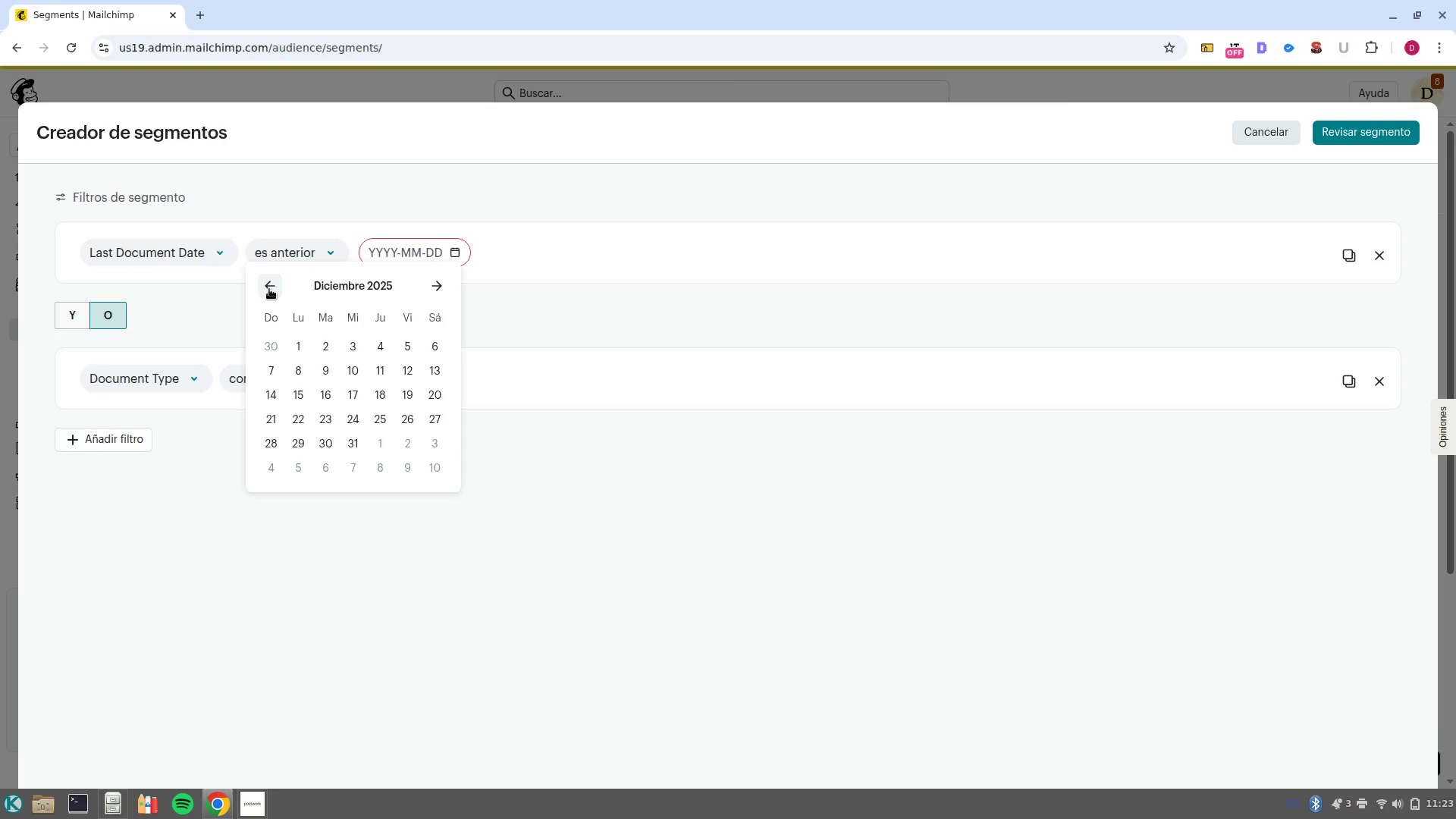 
triple_click([269, 289])
 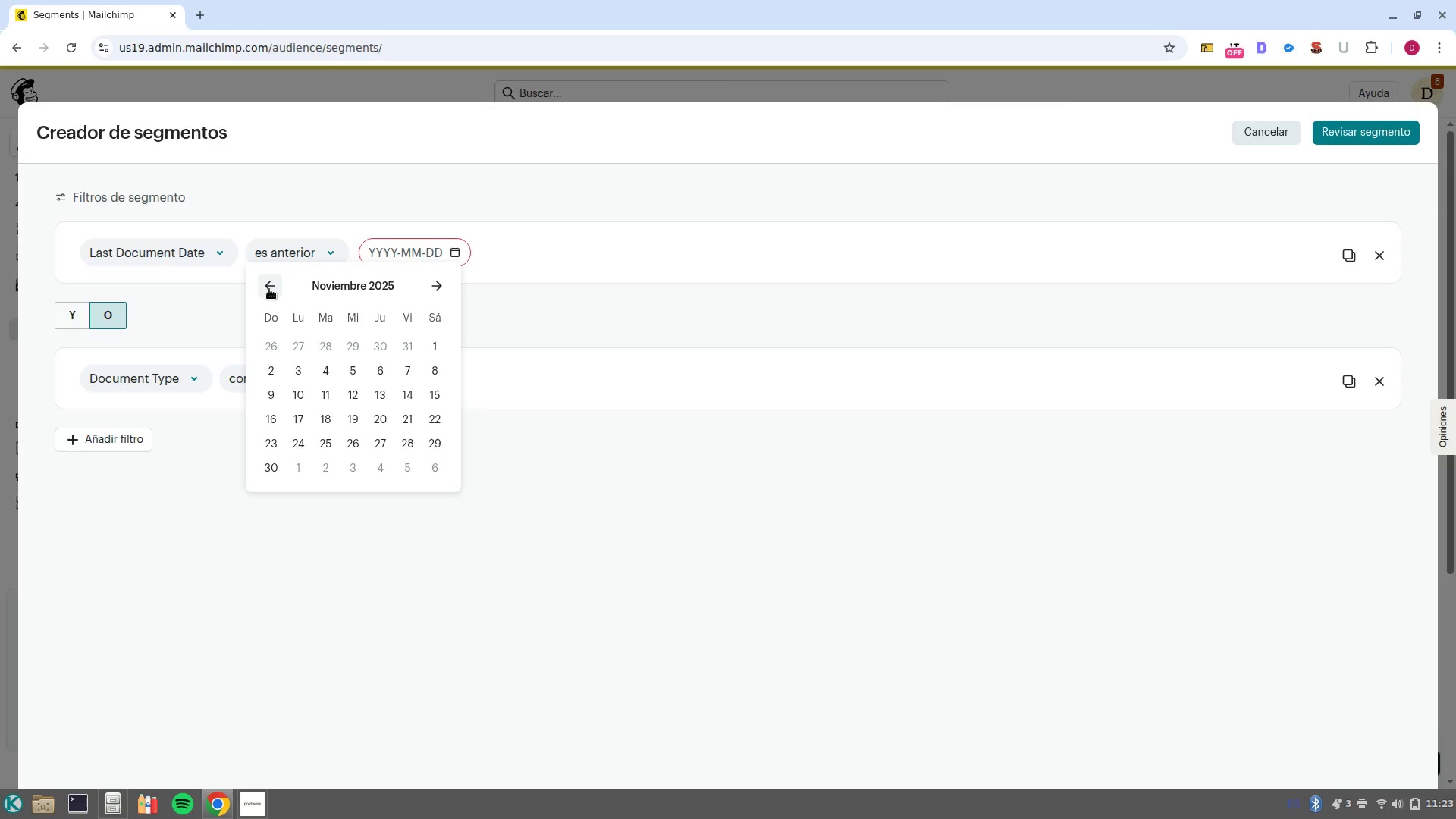 
left_click([269, 289])
 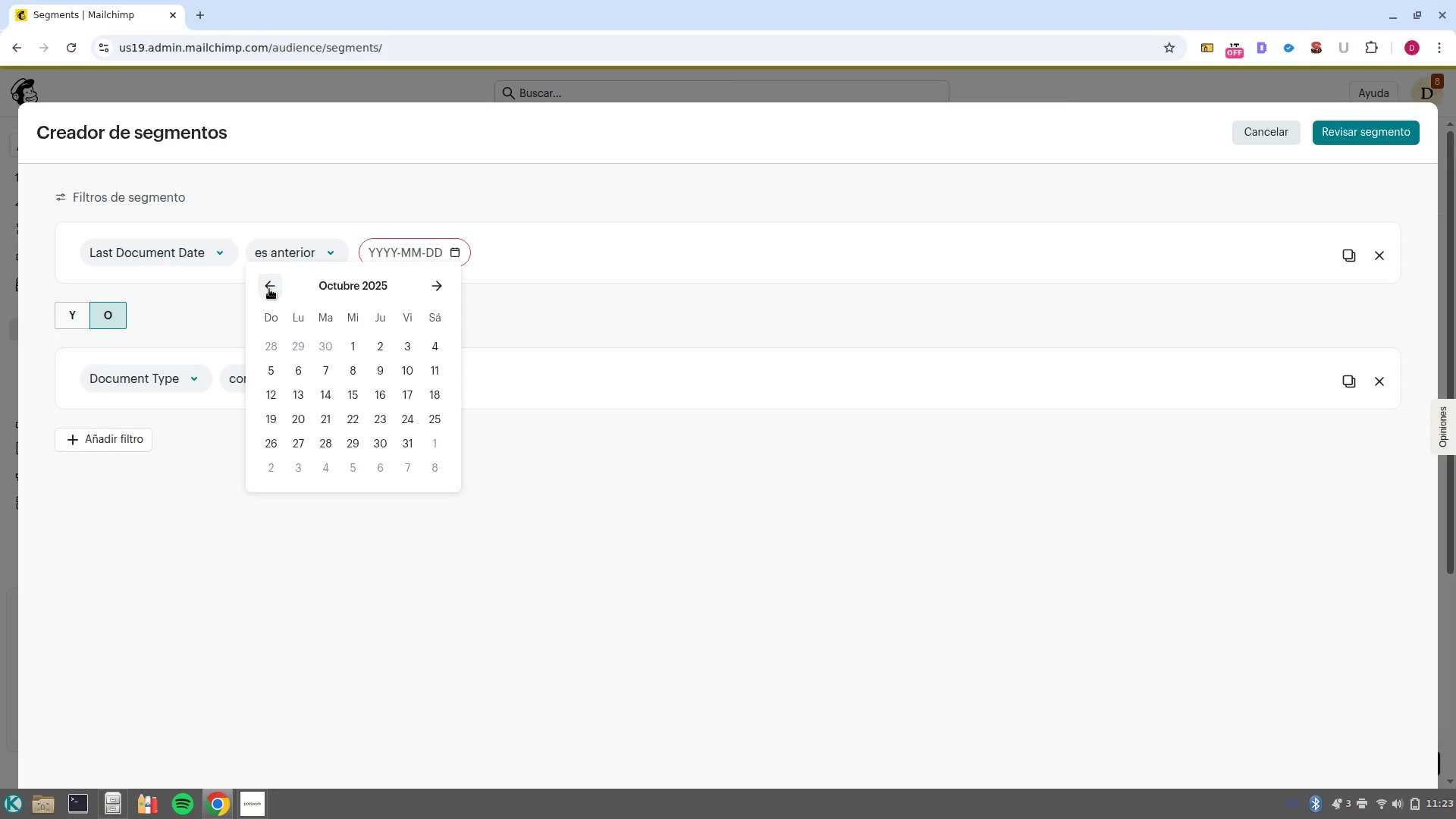 
left_click([269, 289])
 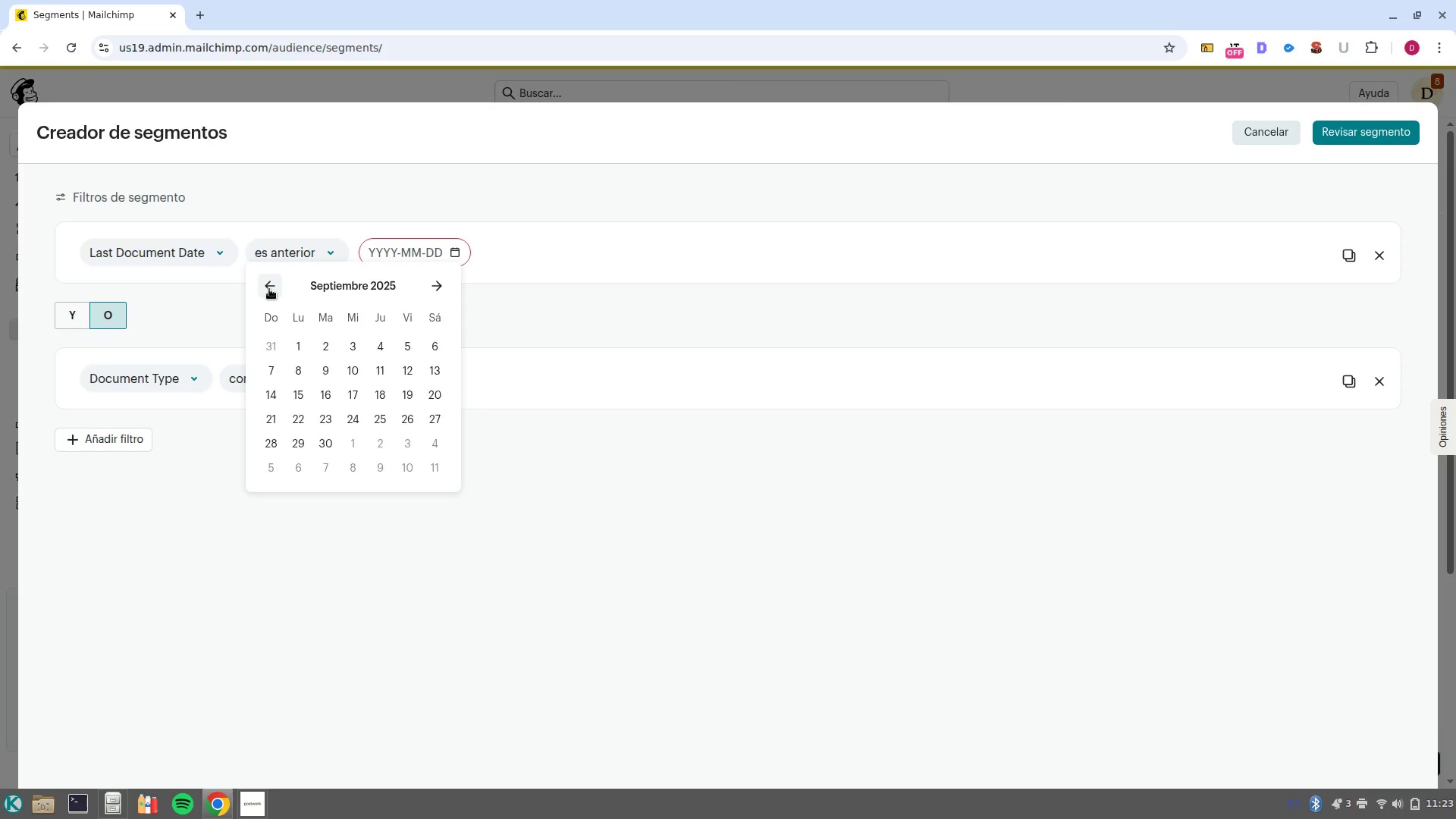 
left_click([269, 289])
 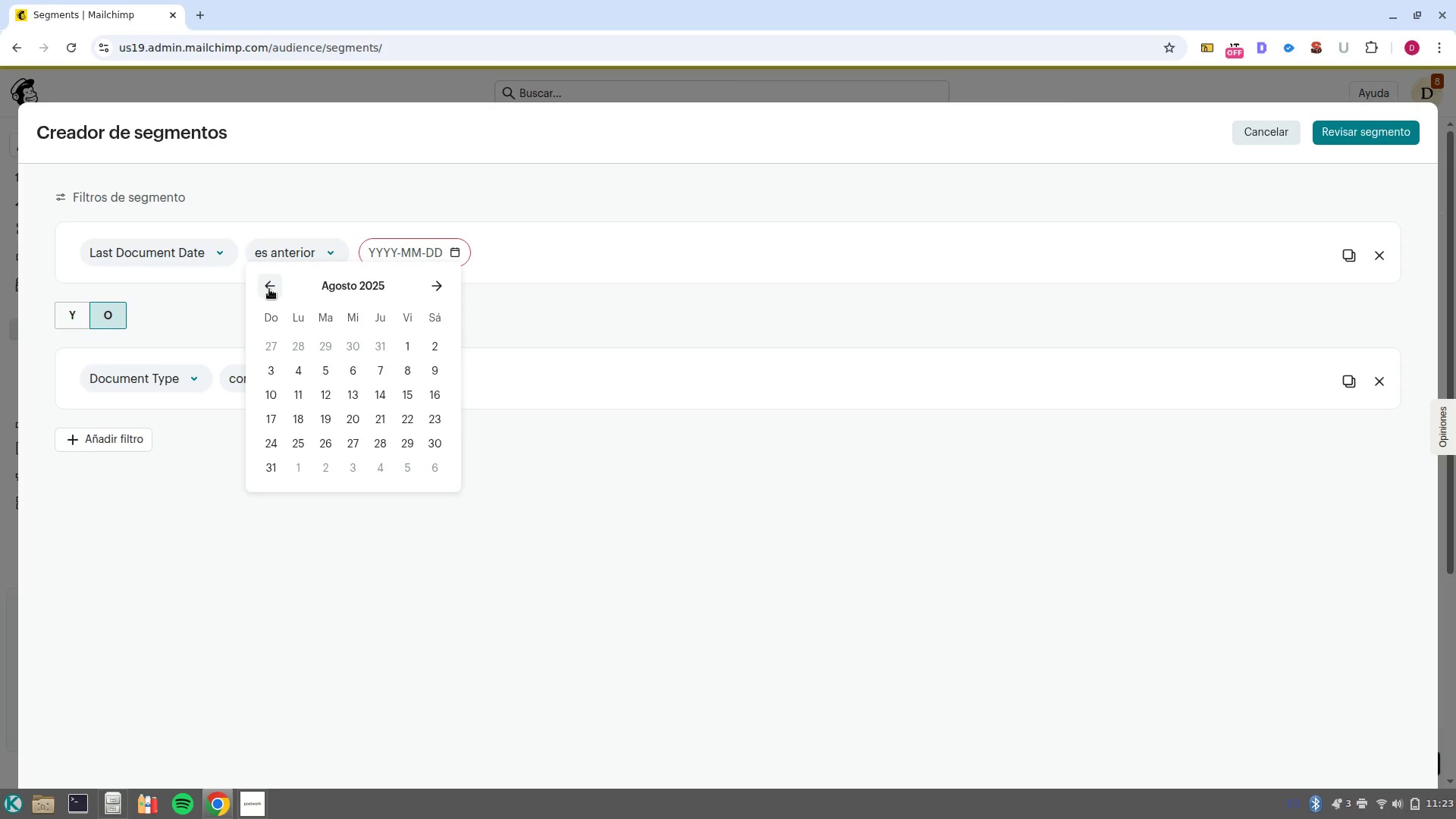 
left_click([269, 289])
 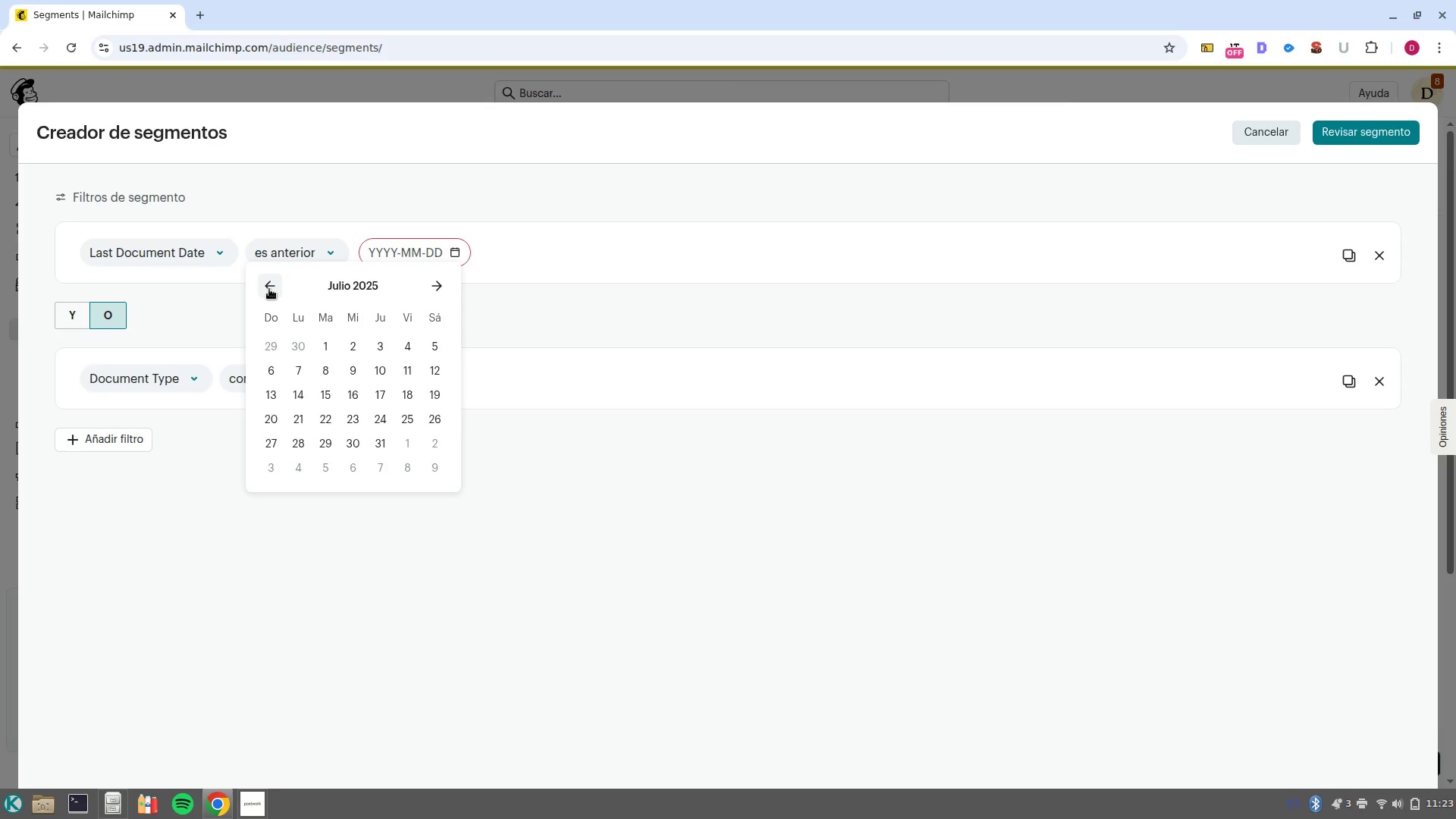 
left_click([269, 289])
 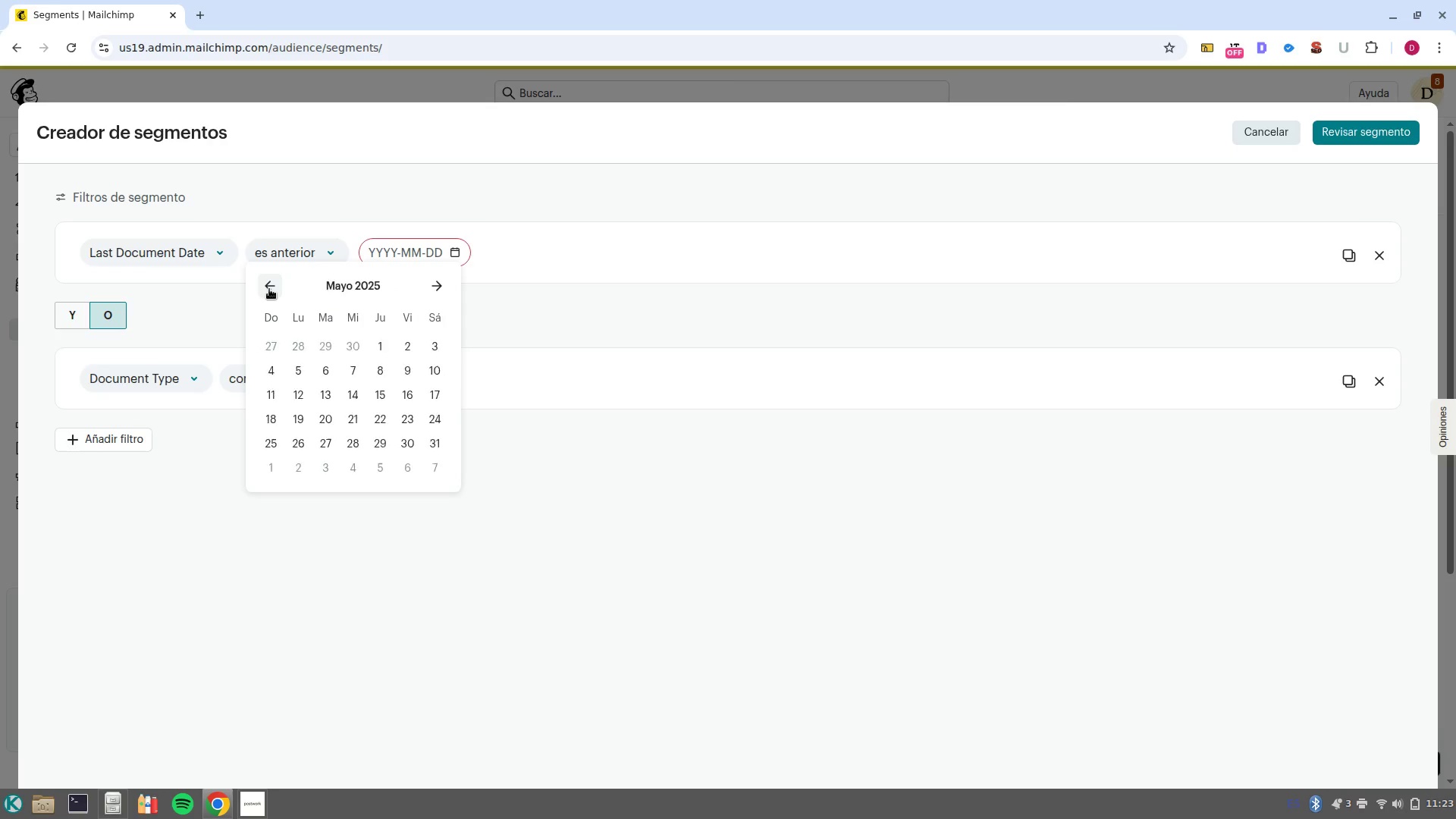 
double_click([269, 289])
 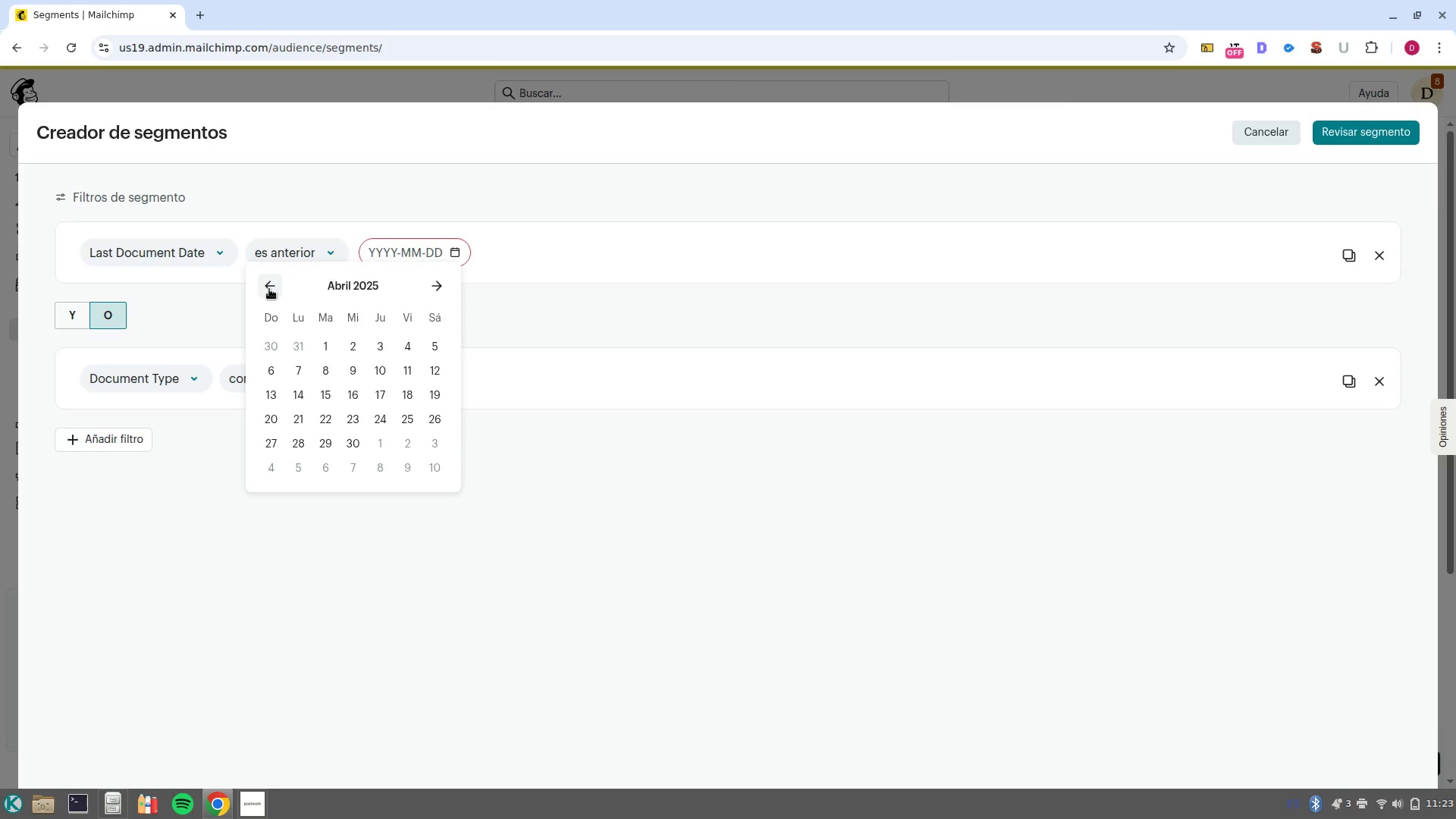 
triple_click([269, 289])
 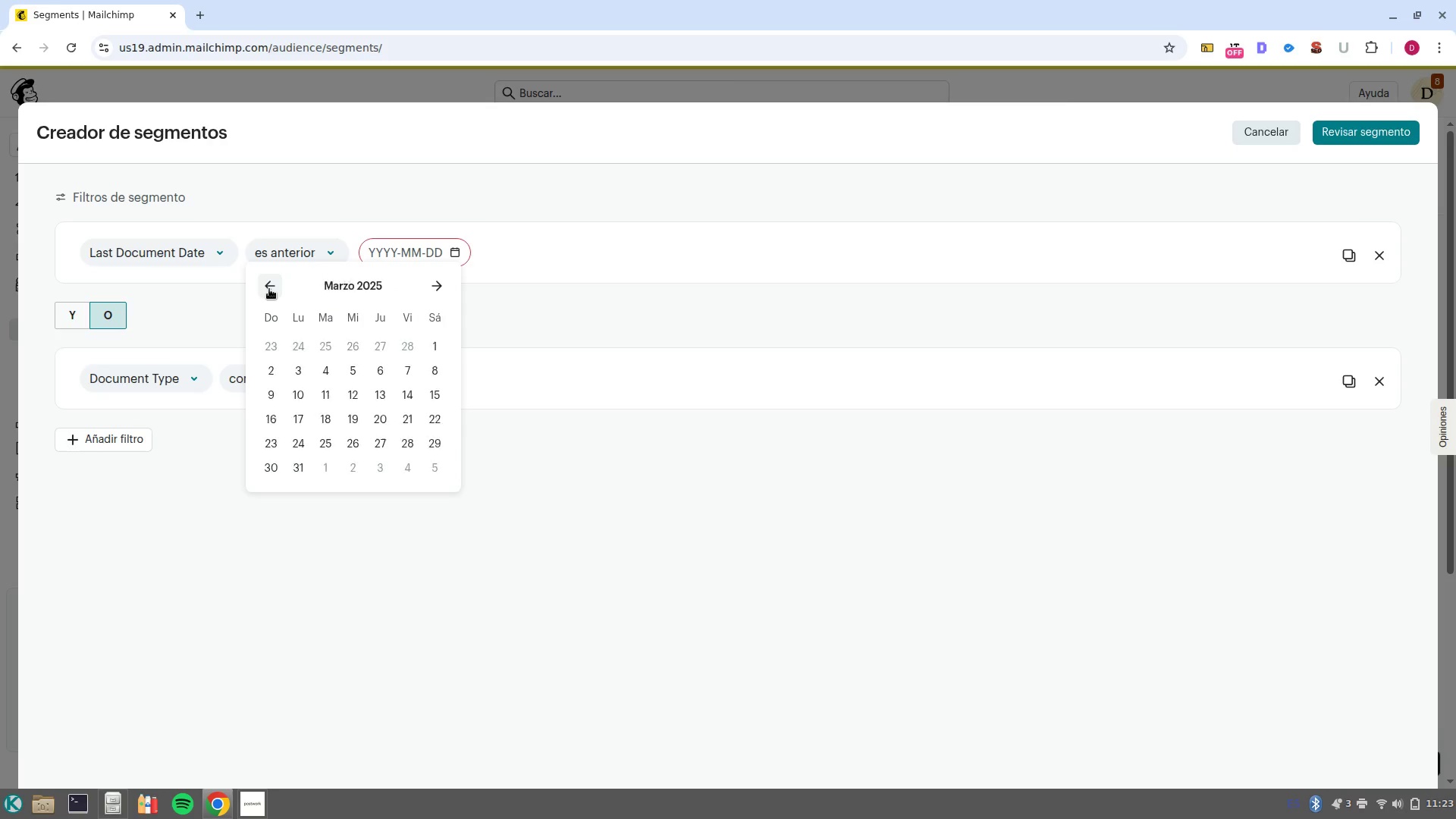 
triple_click([269, 289])
 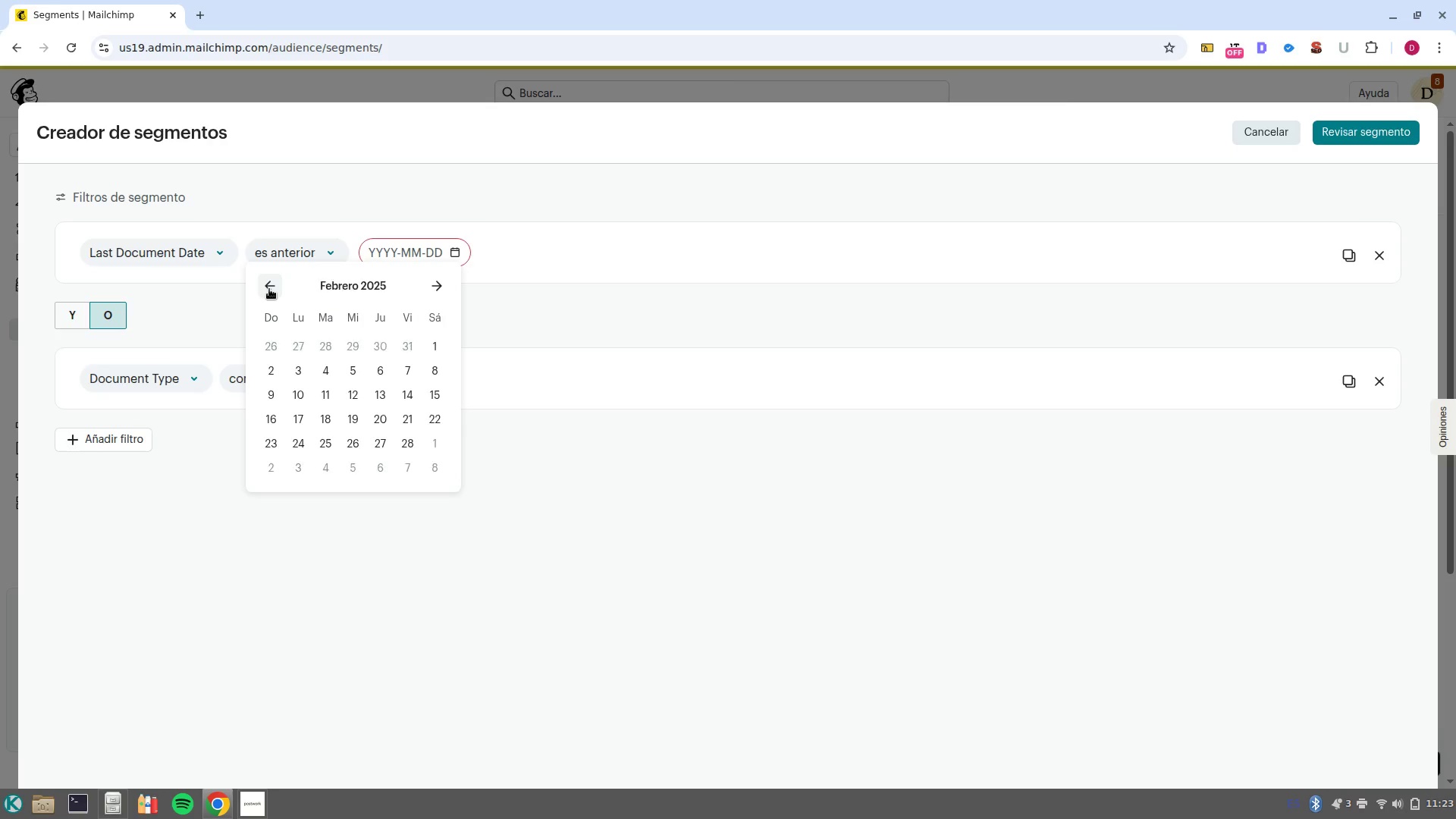 
triple_click([269, 289])
 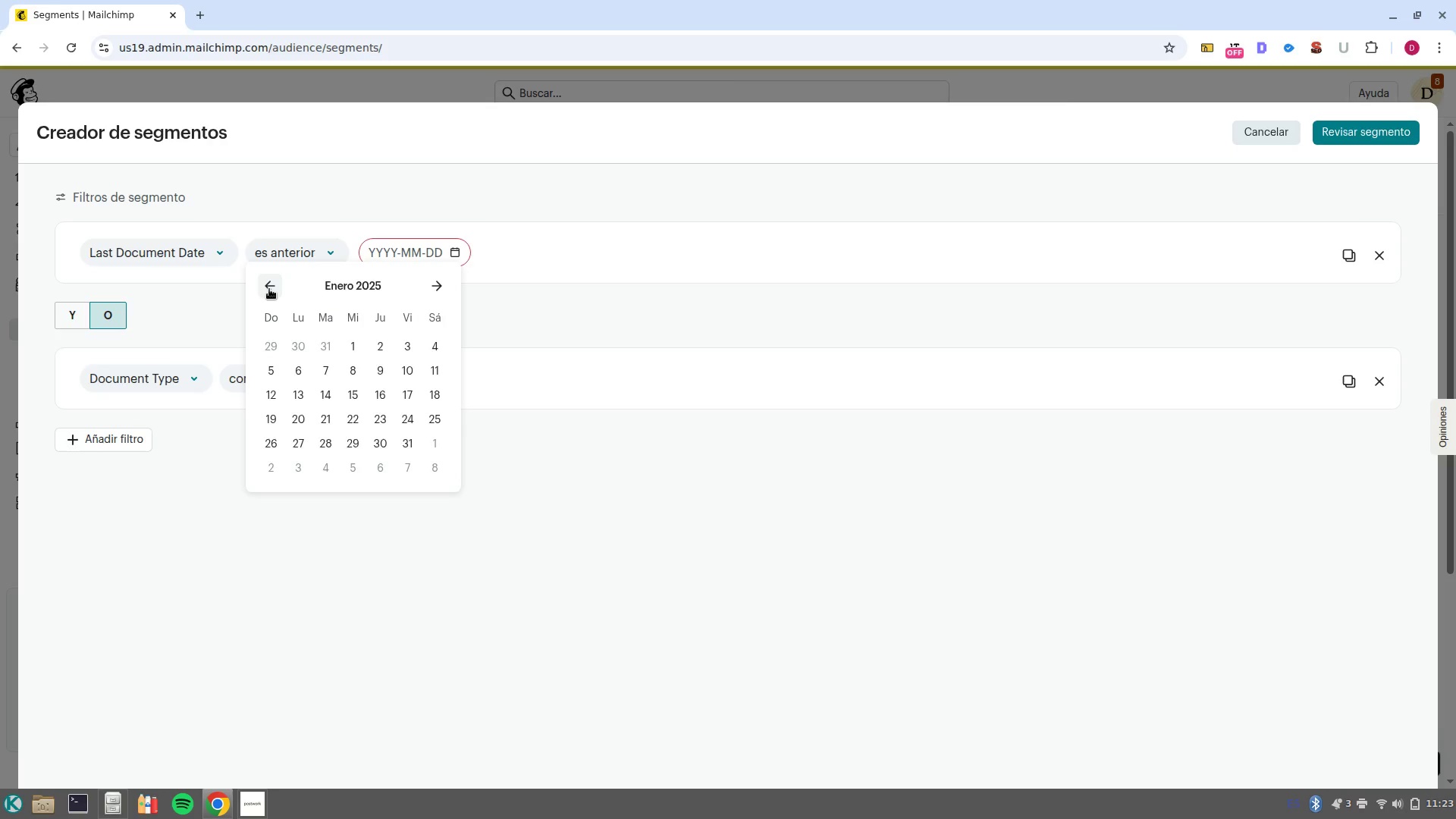 
triple_click([269, 289])
 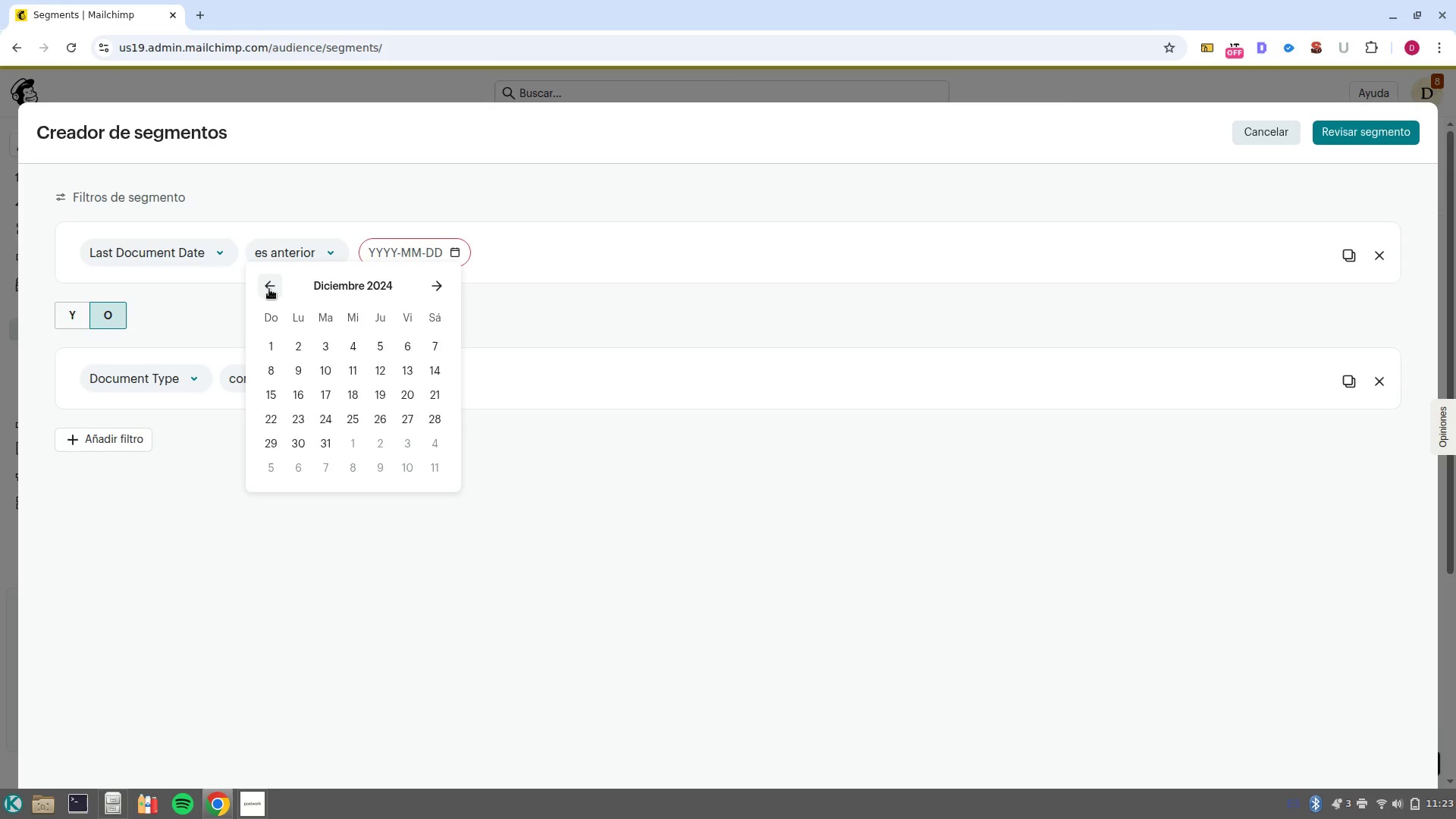 
triple_click([269, 289])
 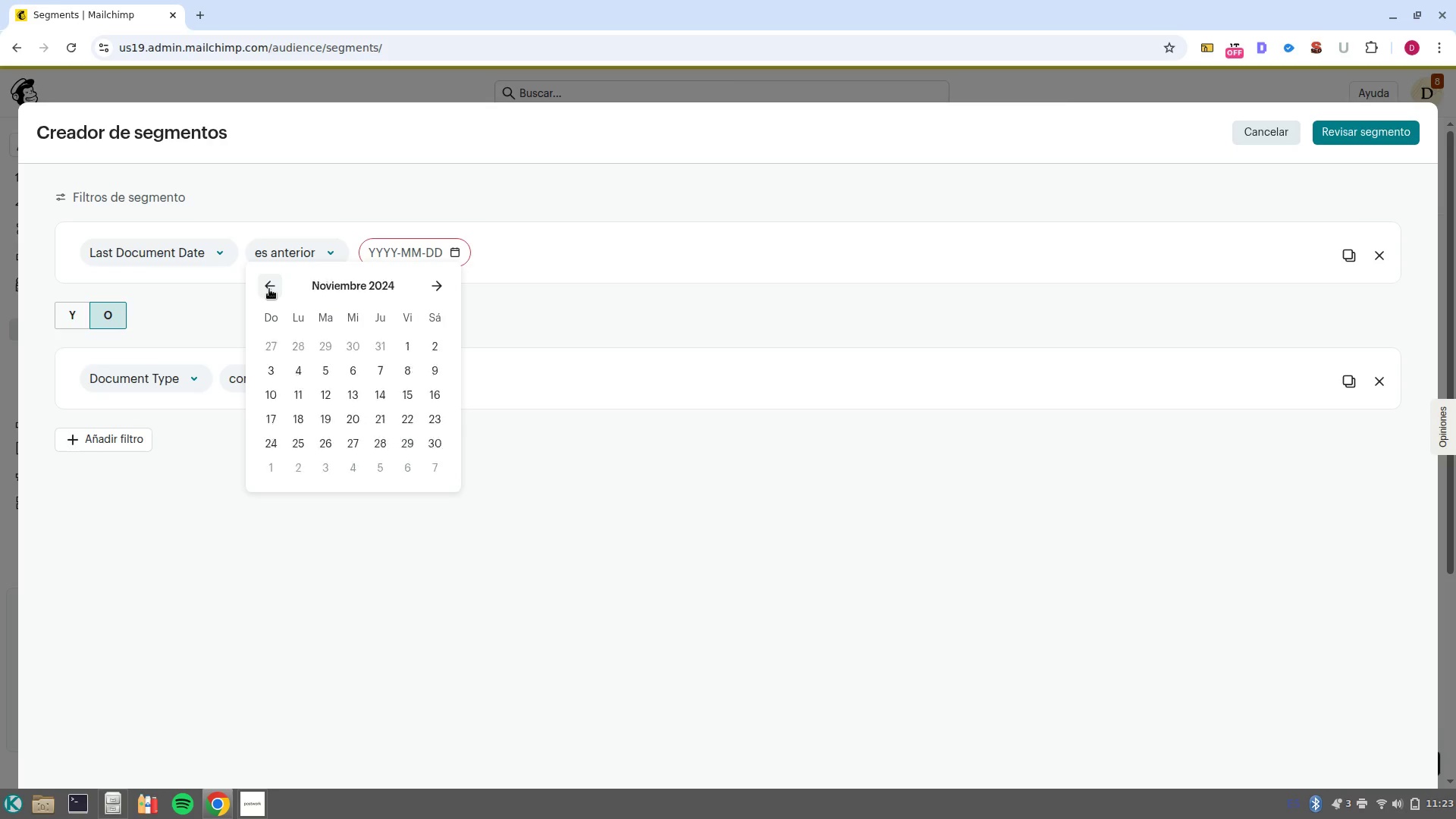 
triple_click([269, 289])
 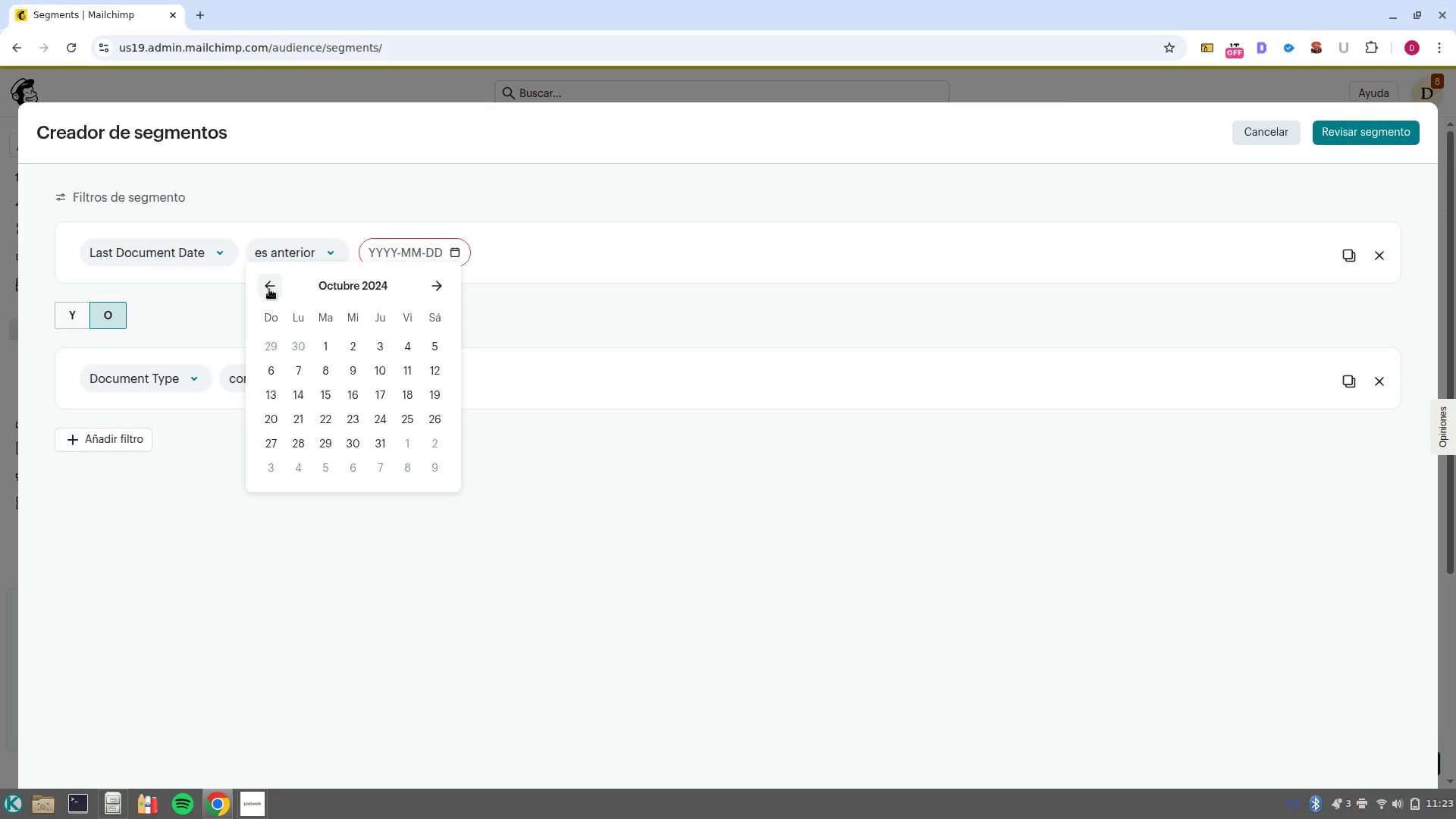 
triple_click([269, 289])
 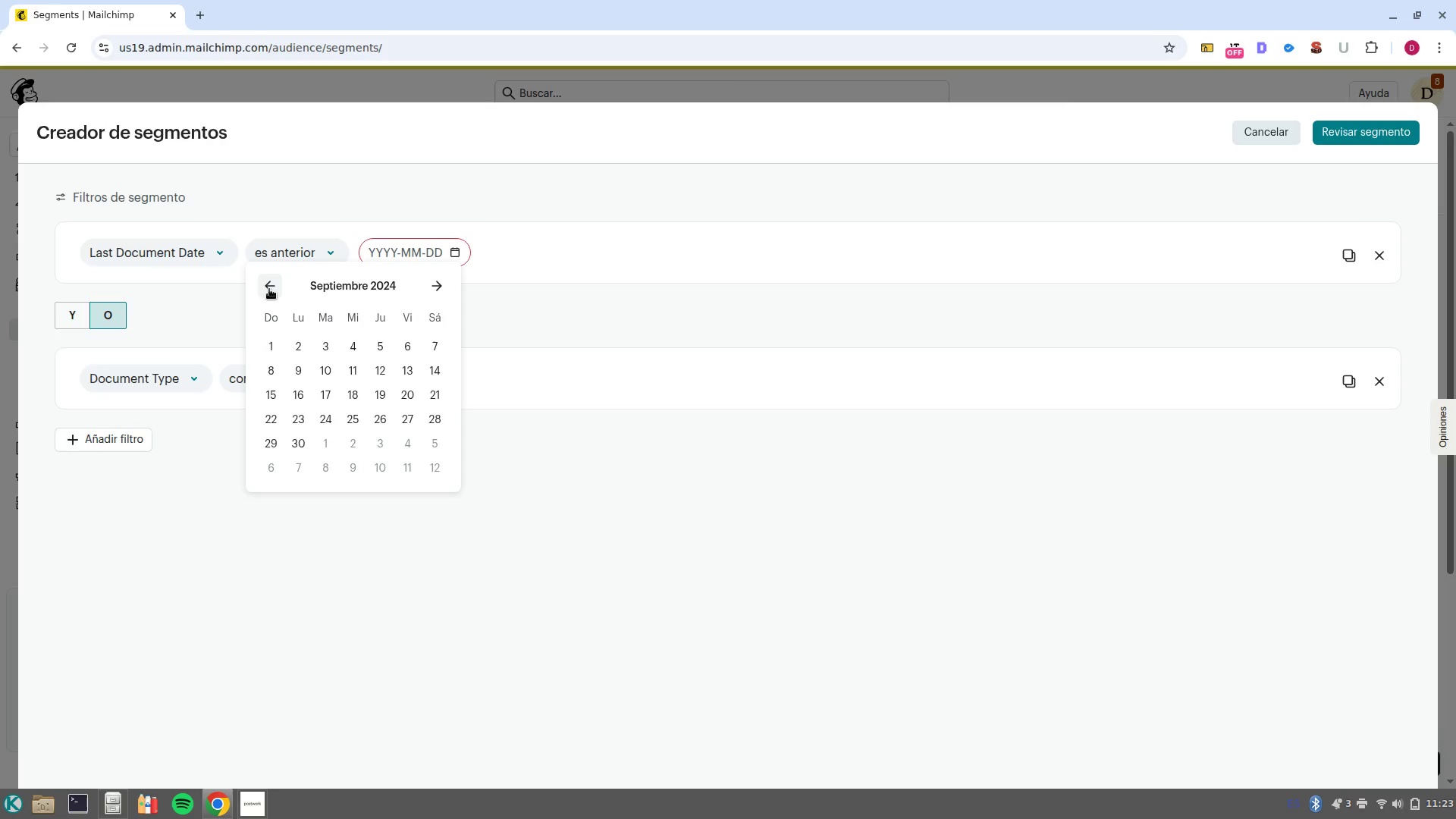 
triple_click([269, 289])
 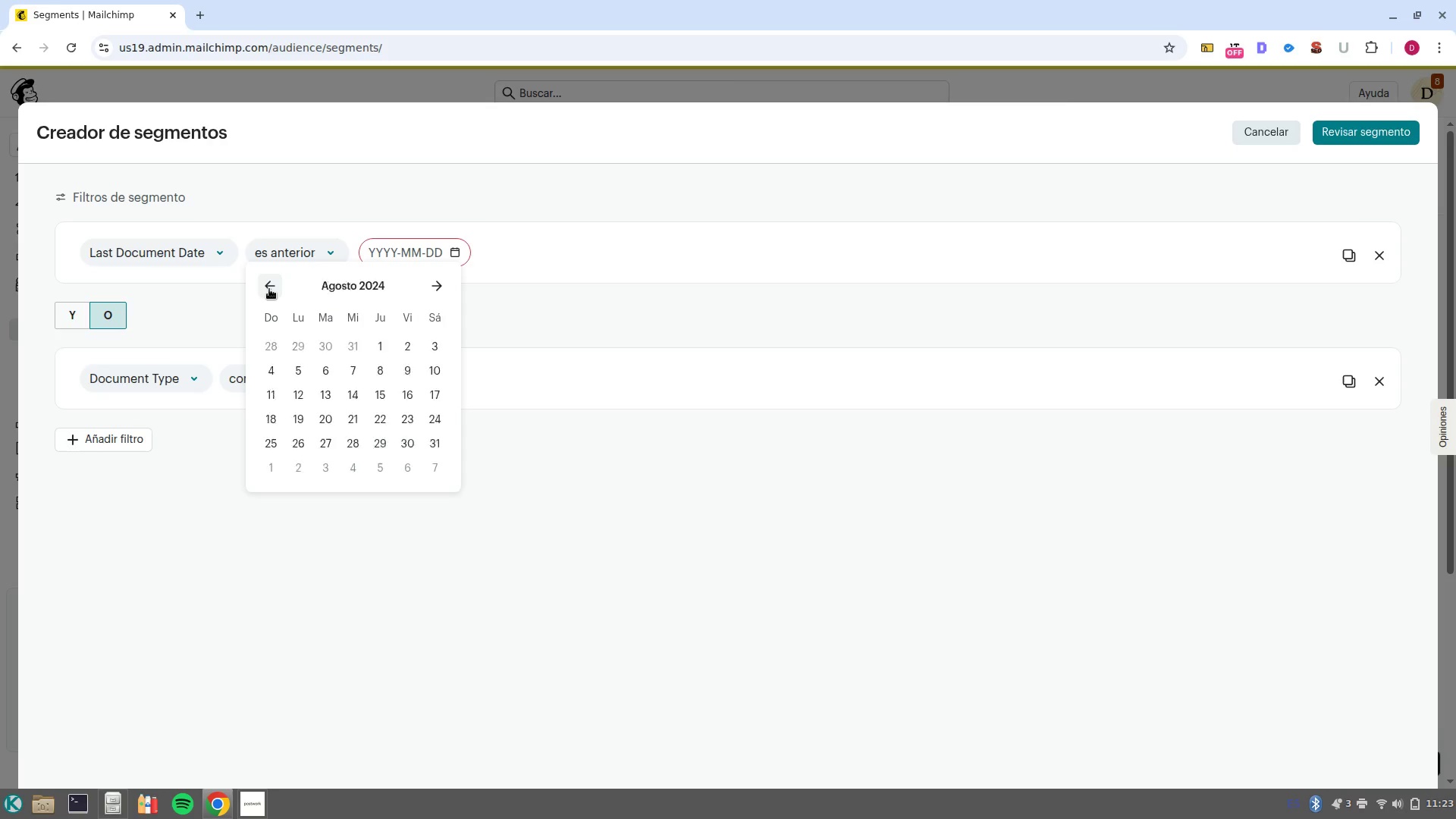 
triple_click([269, 289])
 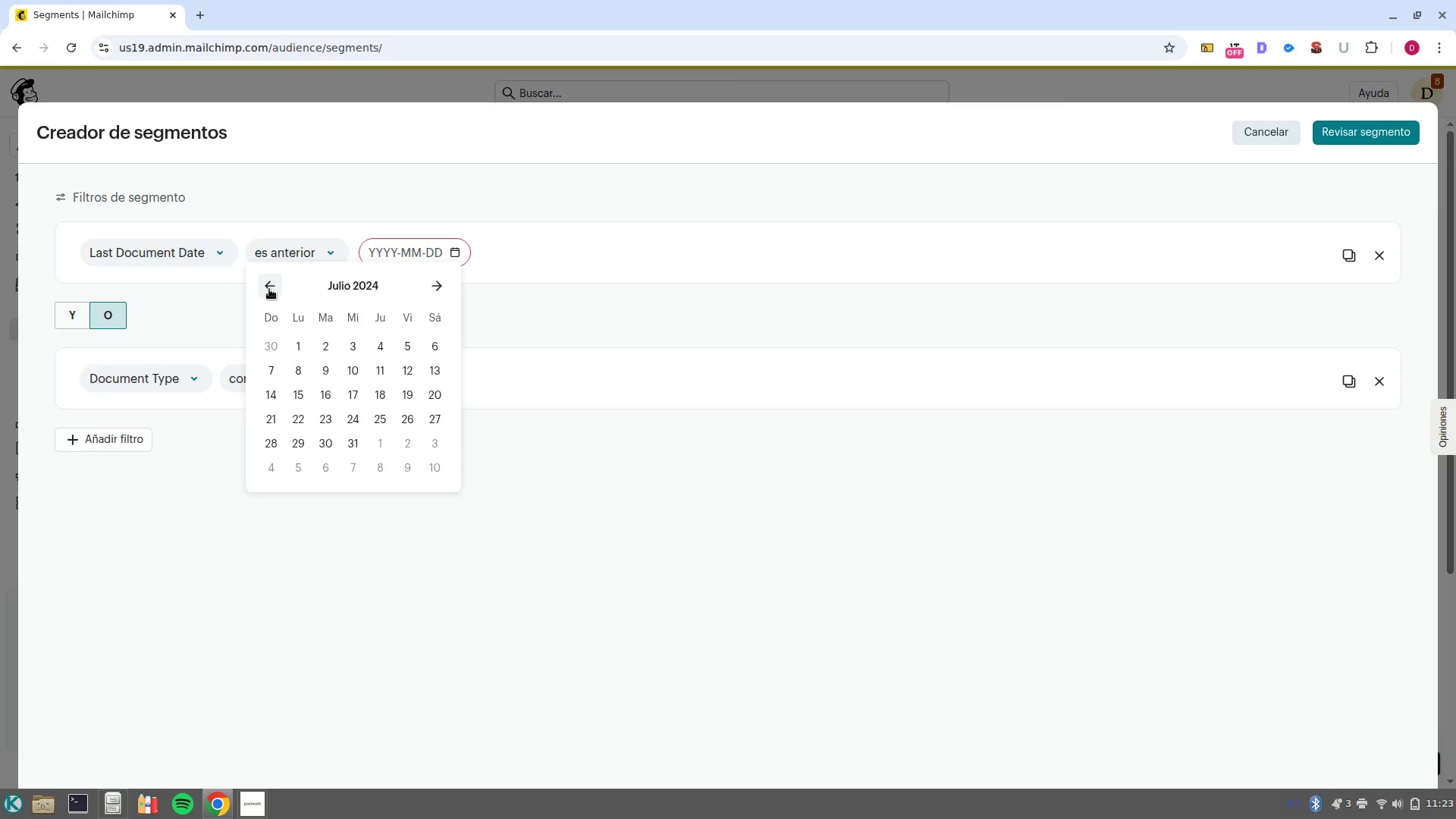 
triple_click([269, 289])
 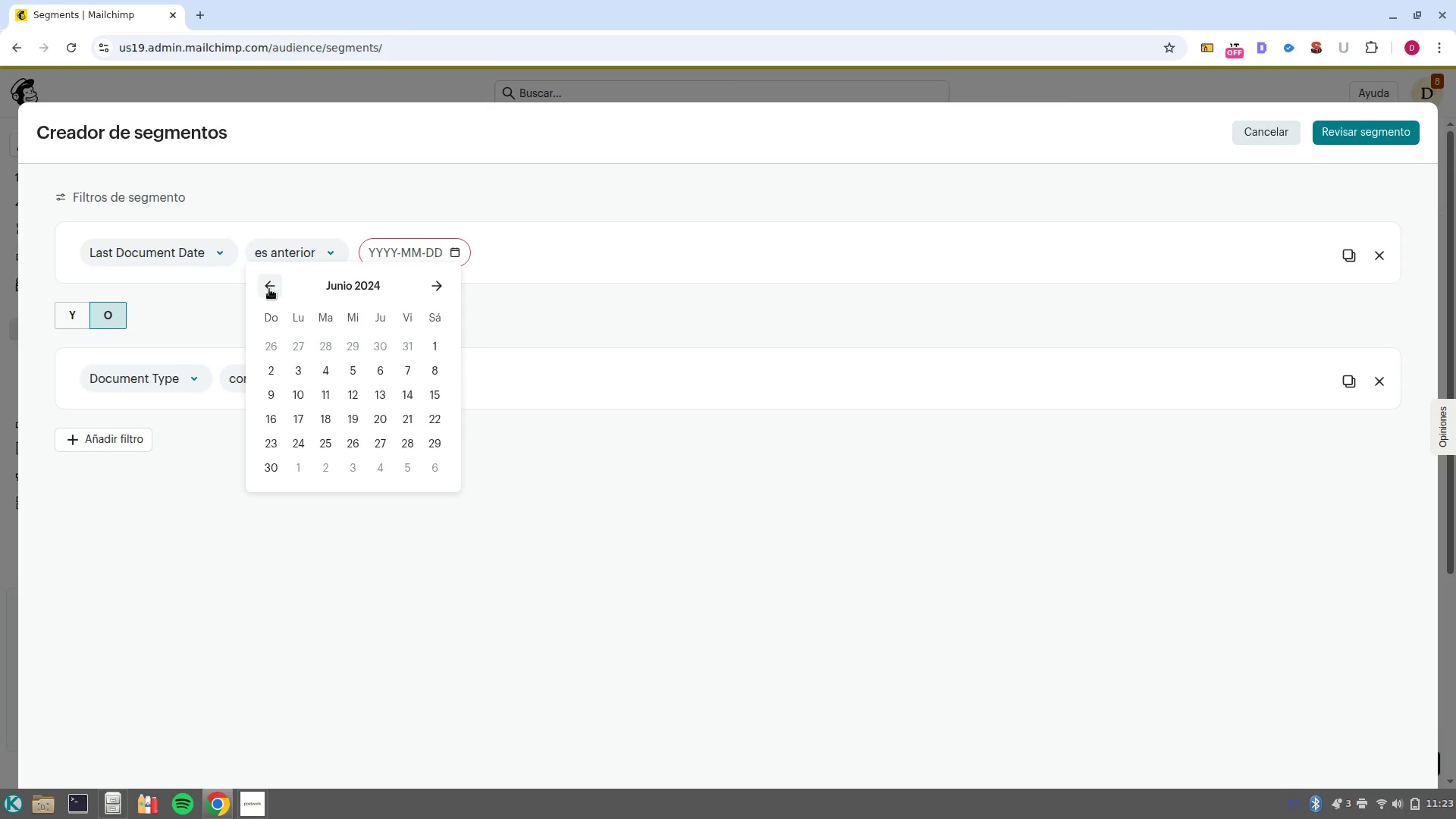 
triple_click([269, 289])
 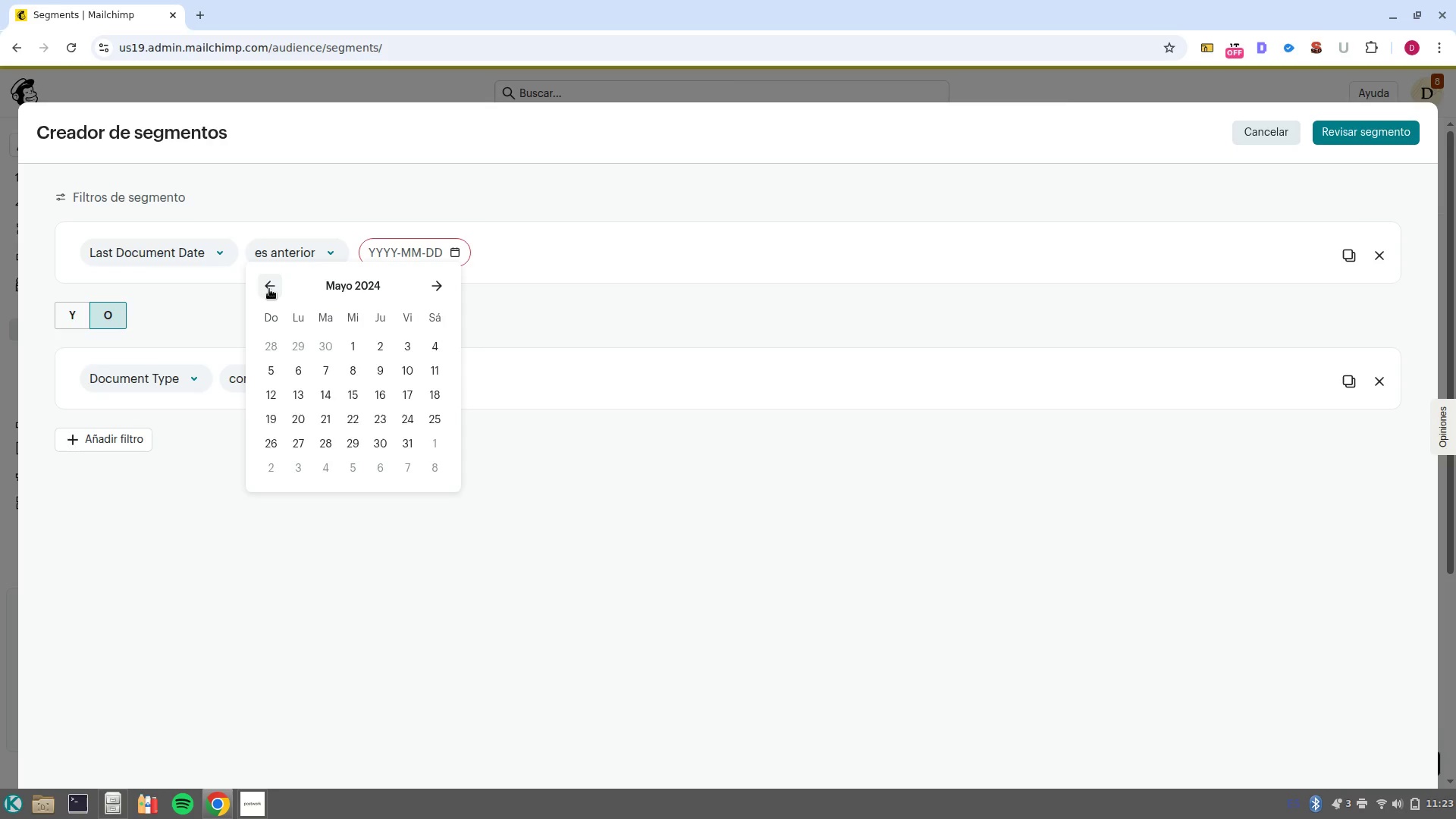 
triple_click([269, 289])
 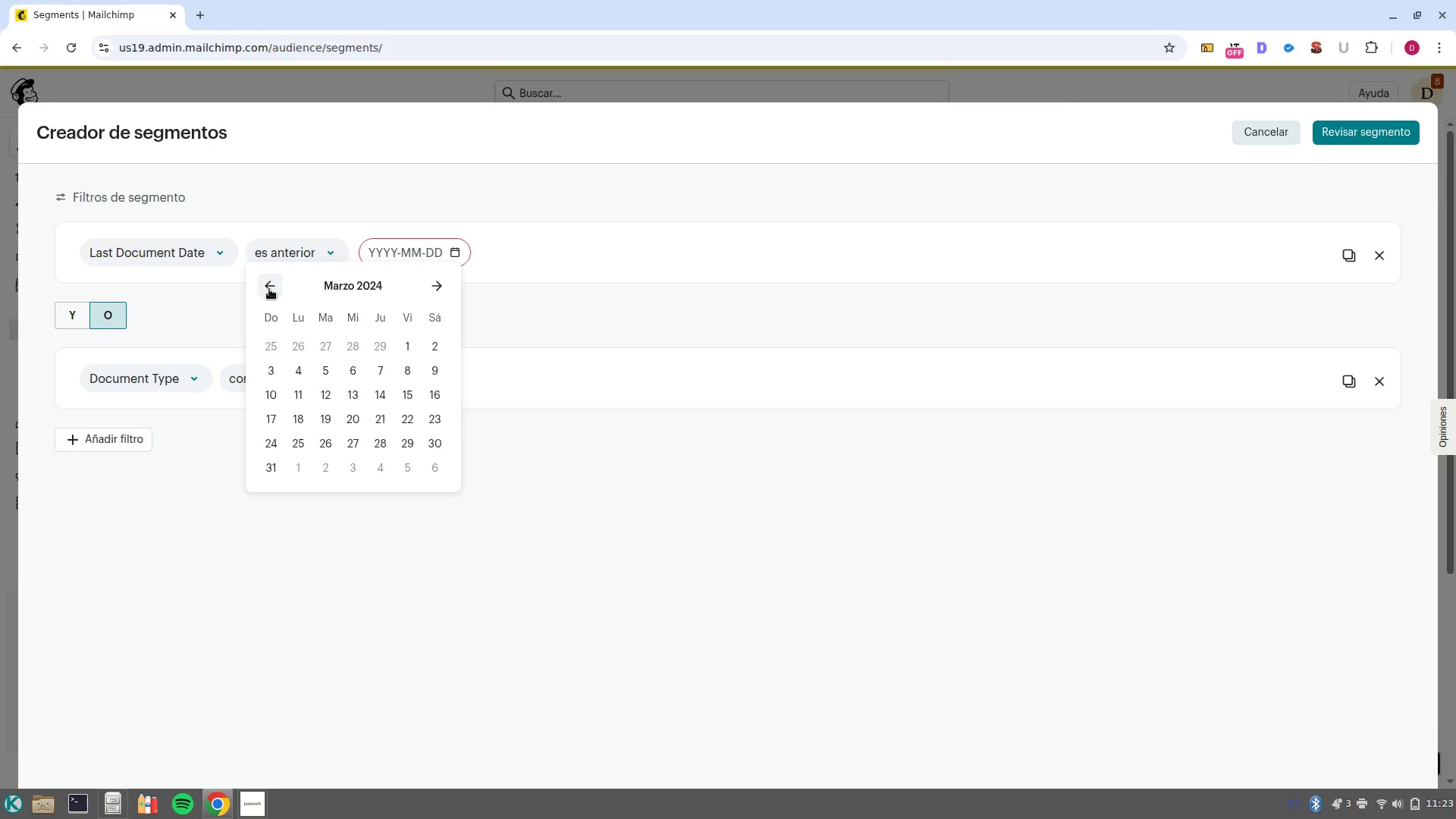 
triple_click([269, 289])
 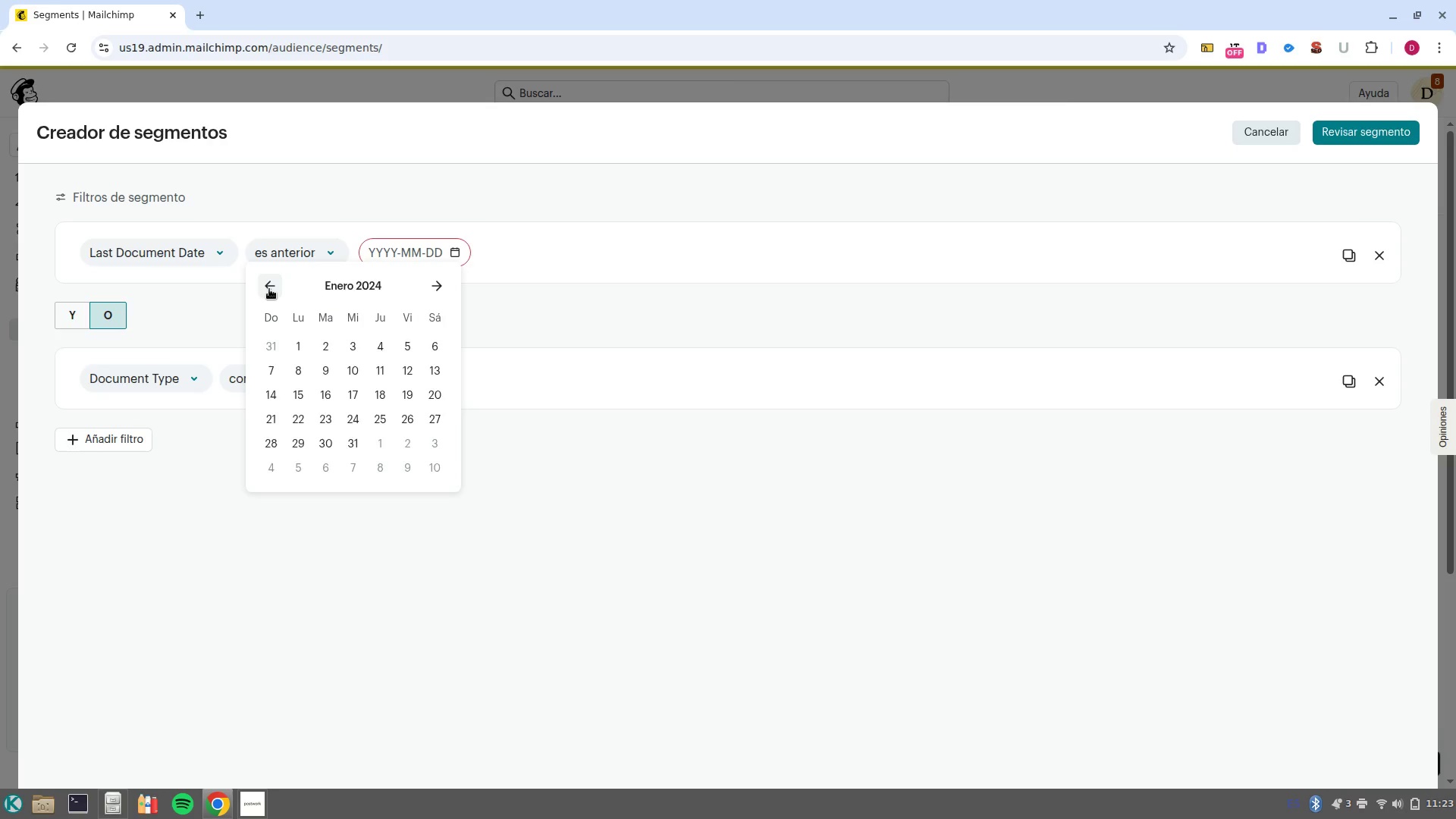 
triple_click([269, 289])
 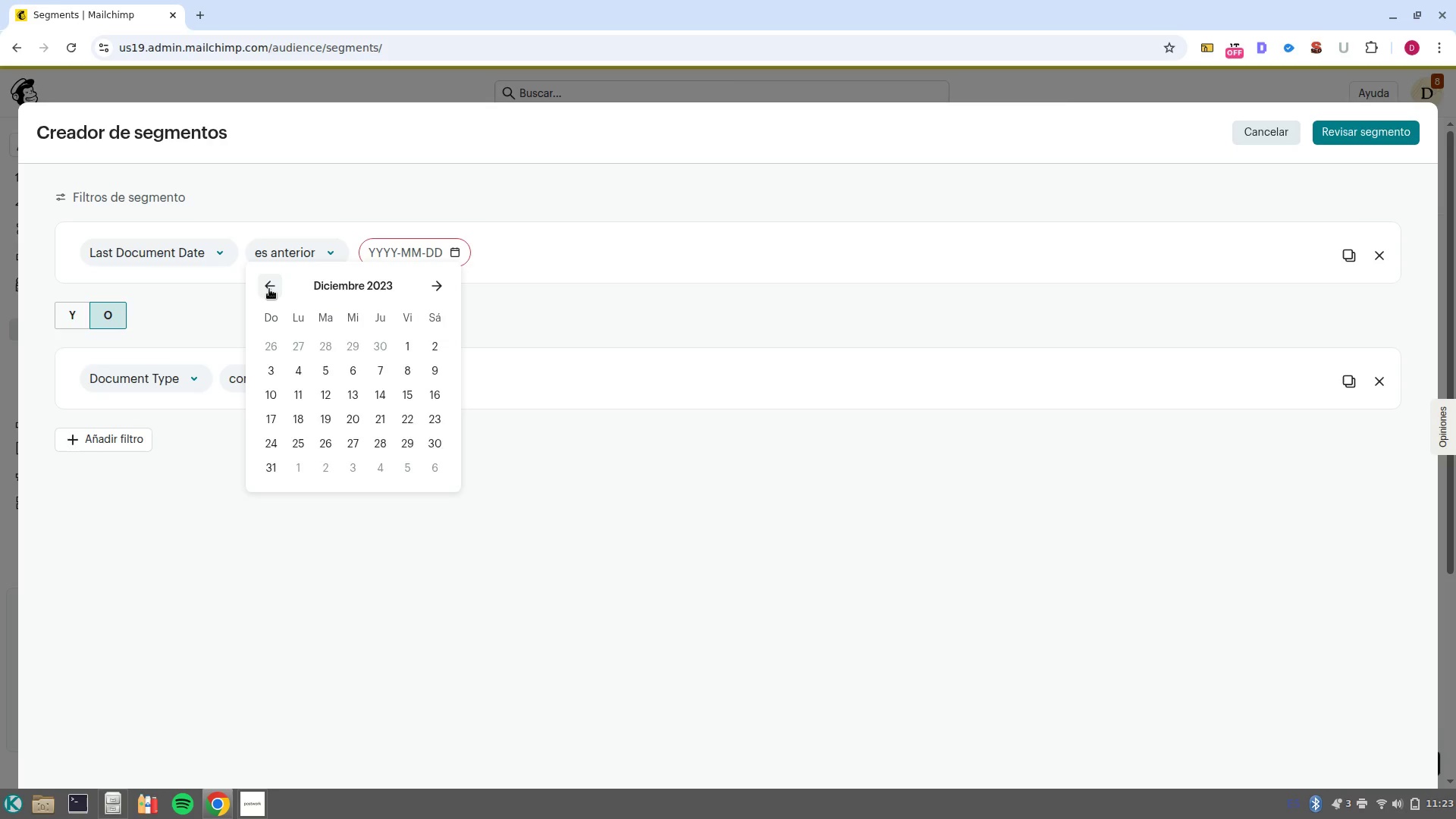 
triple_click([269, 289])
 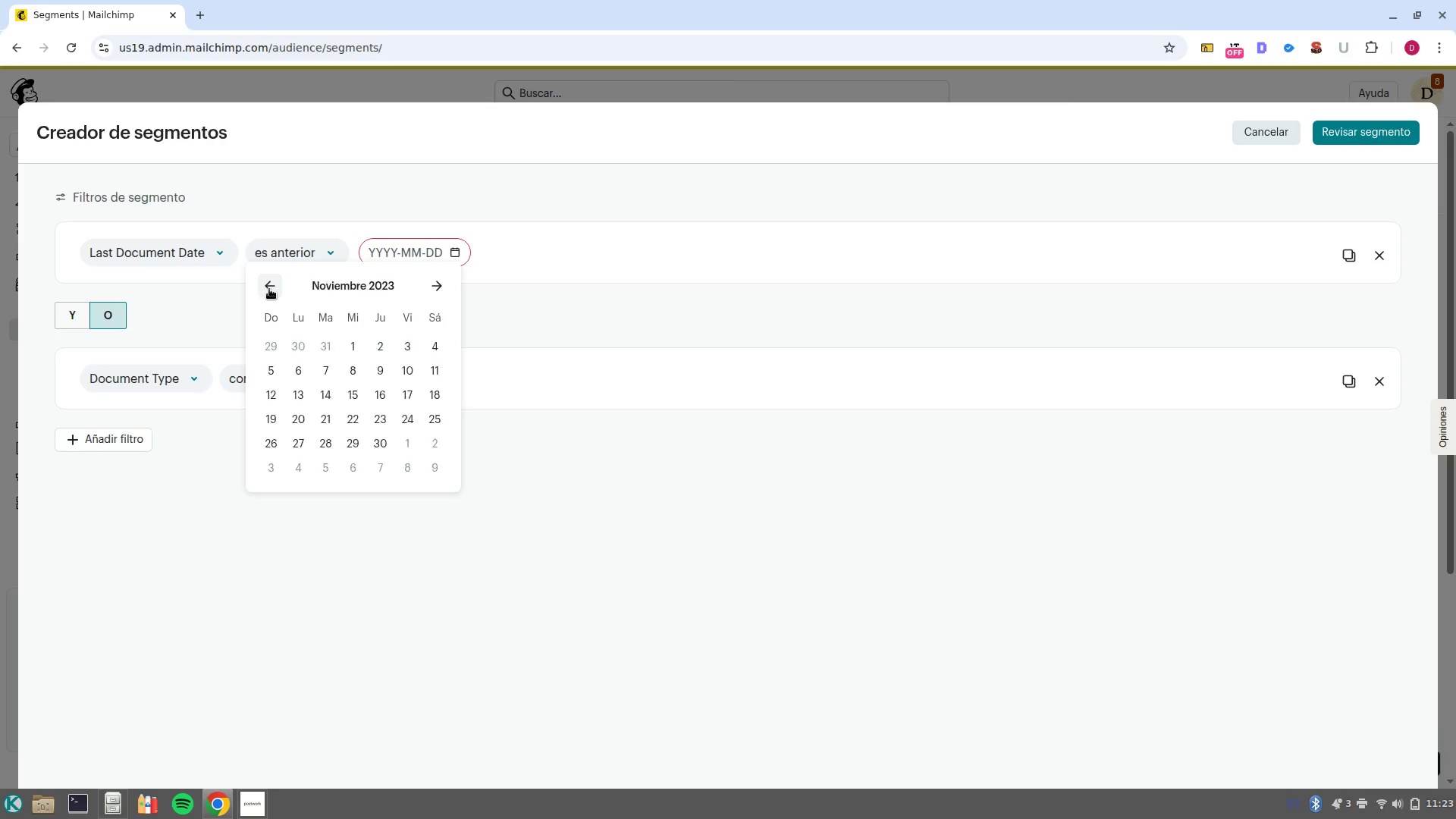 
triple_click([269, 289])
 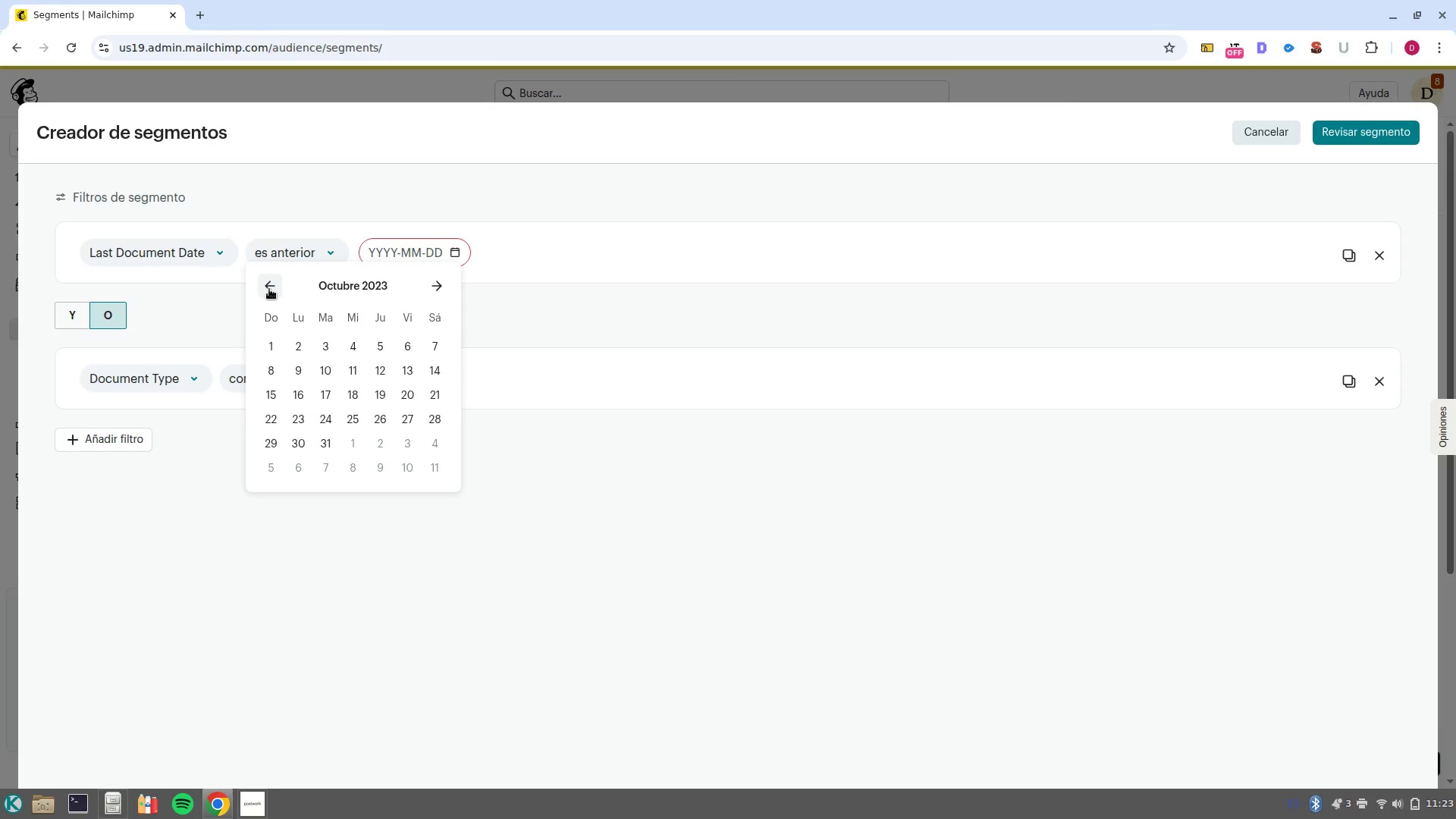 
double_click([269, 289])
 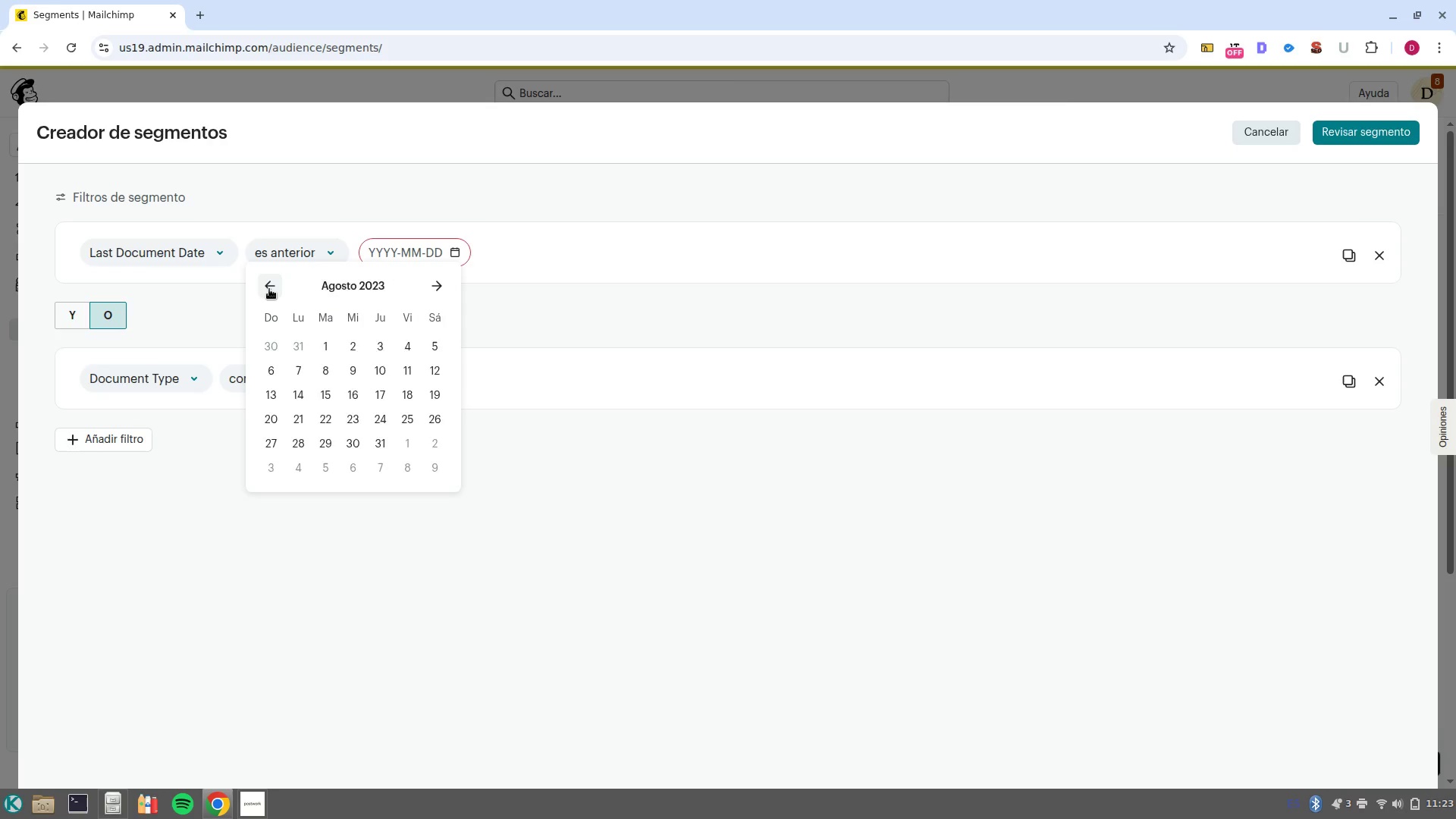 
double_click([269, 289])
 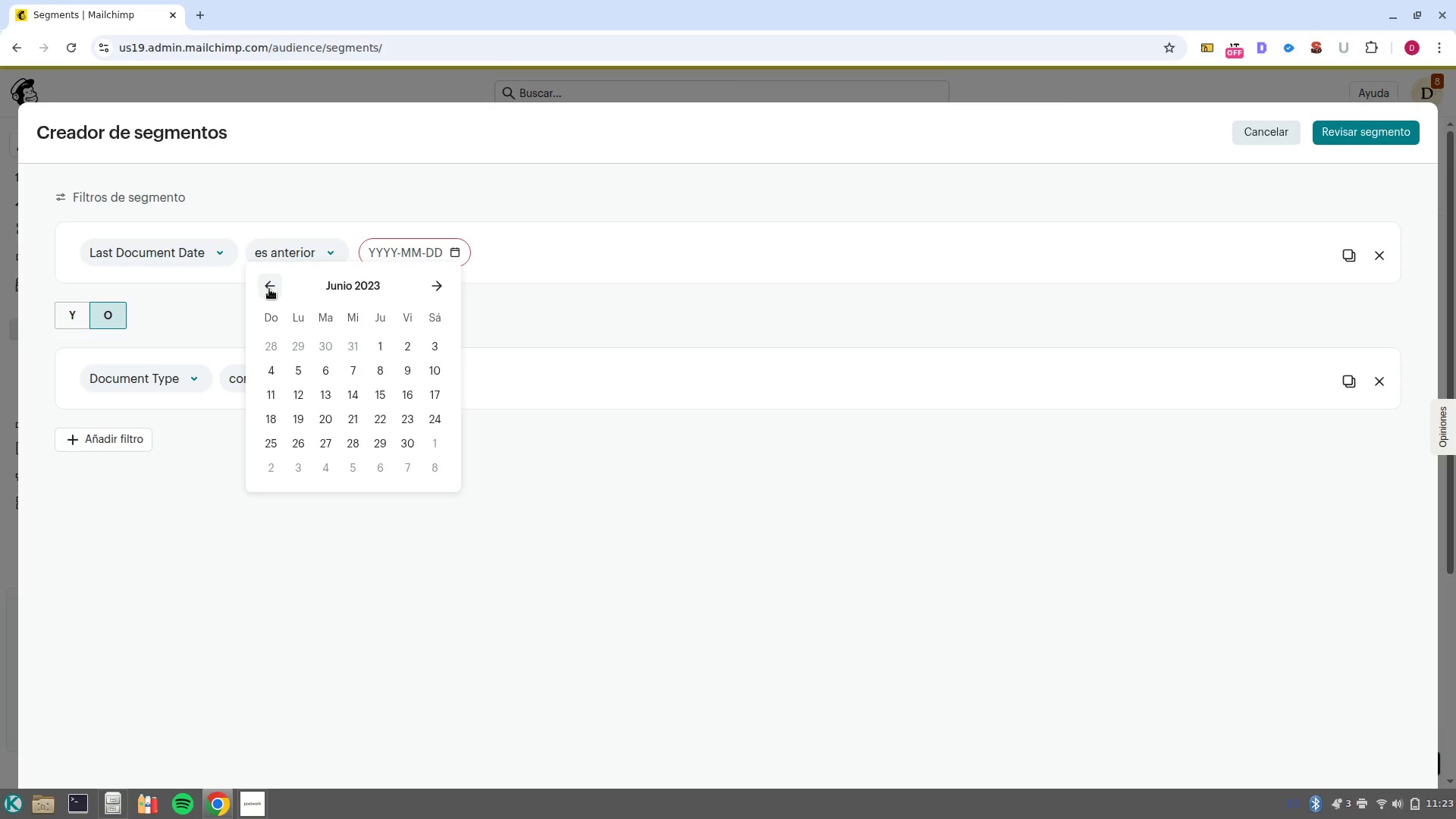 
triple_click([269, 289])
 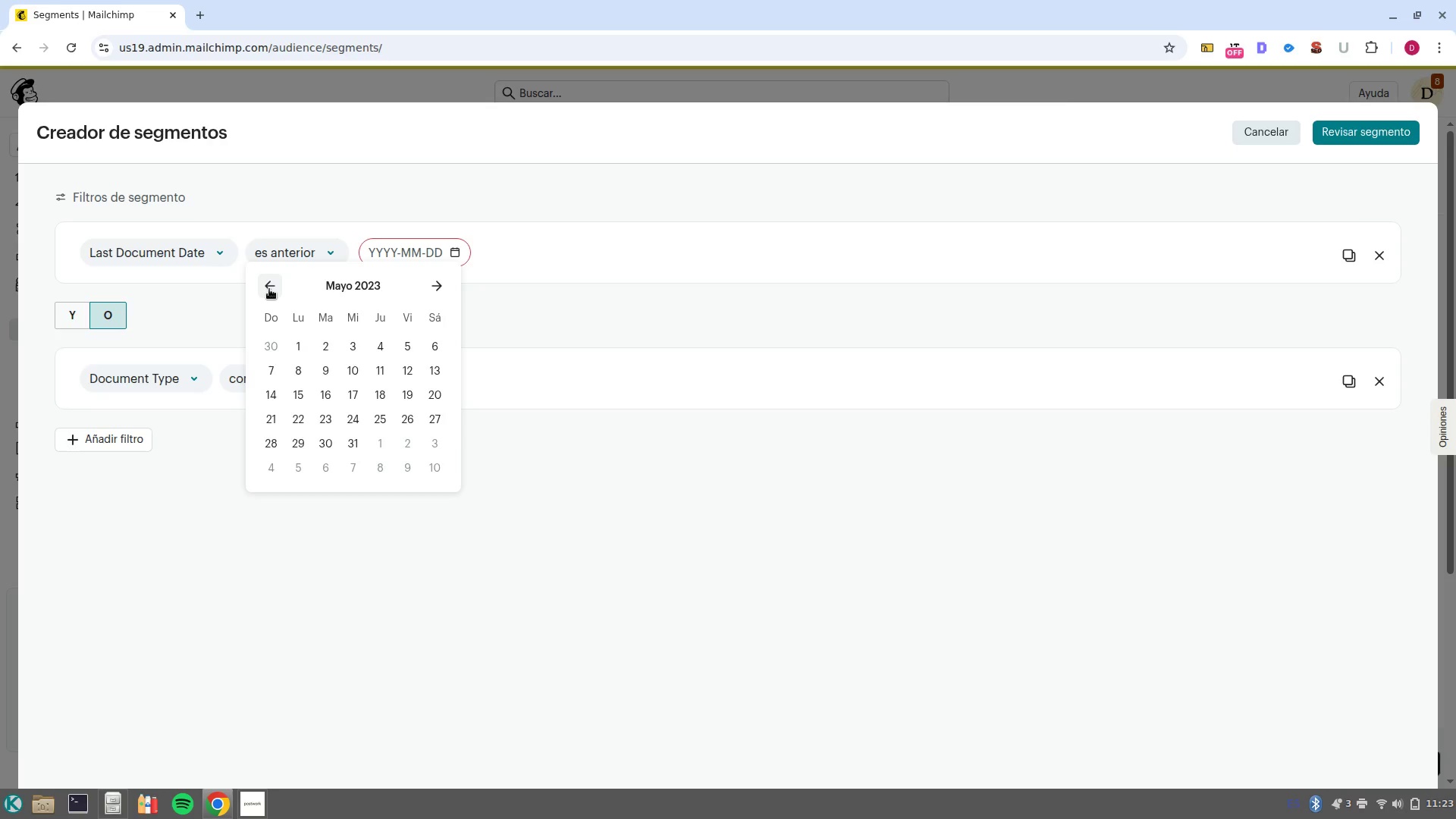 
left_click([269, 289])
 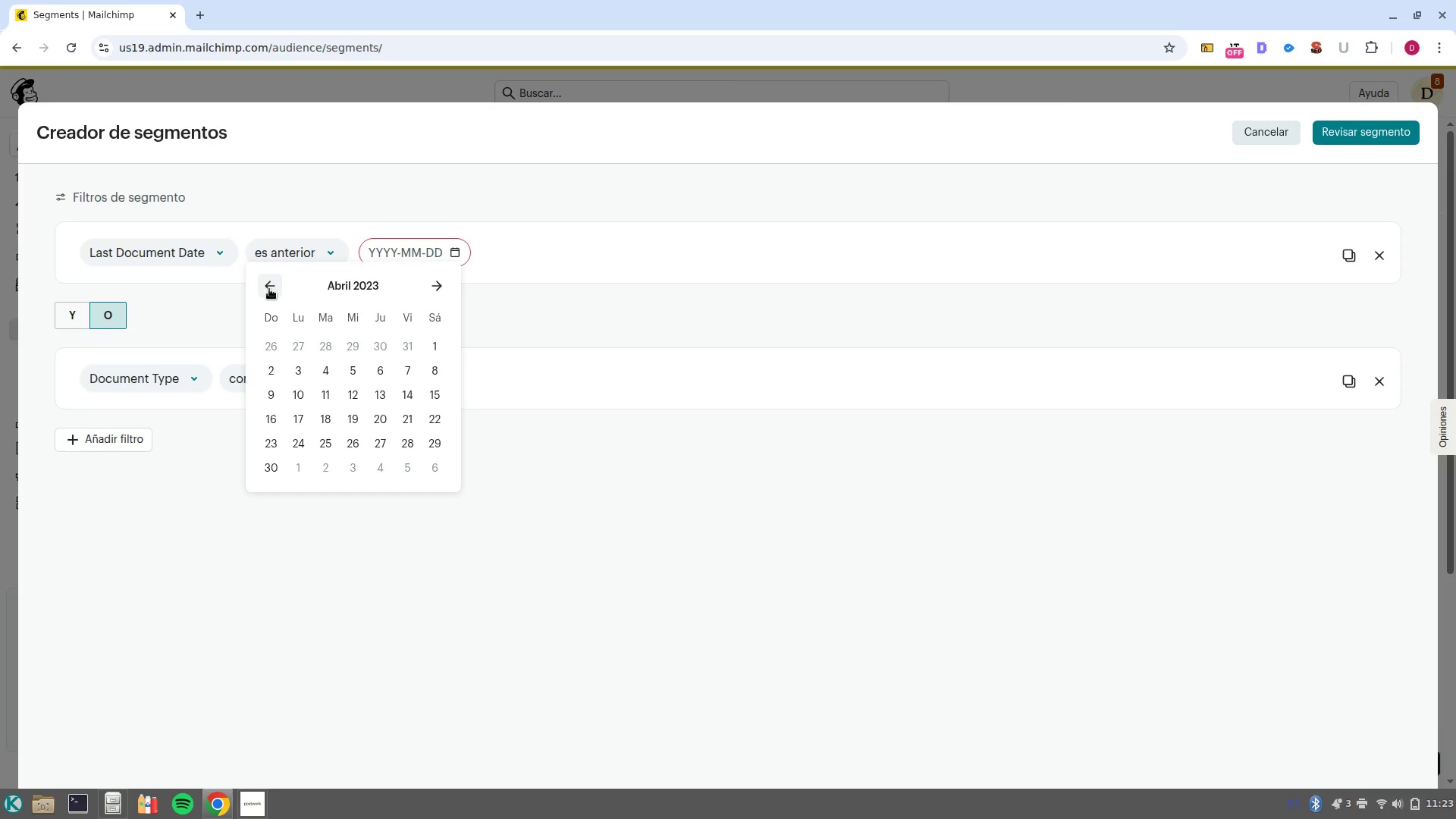 
left_click([269, 289])
 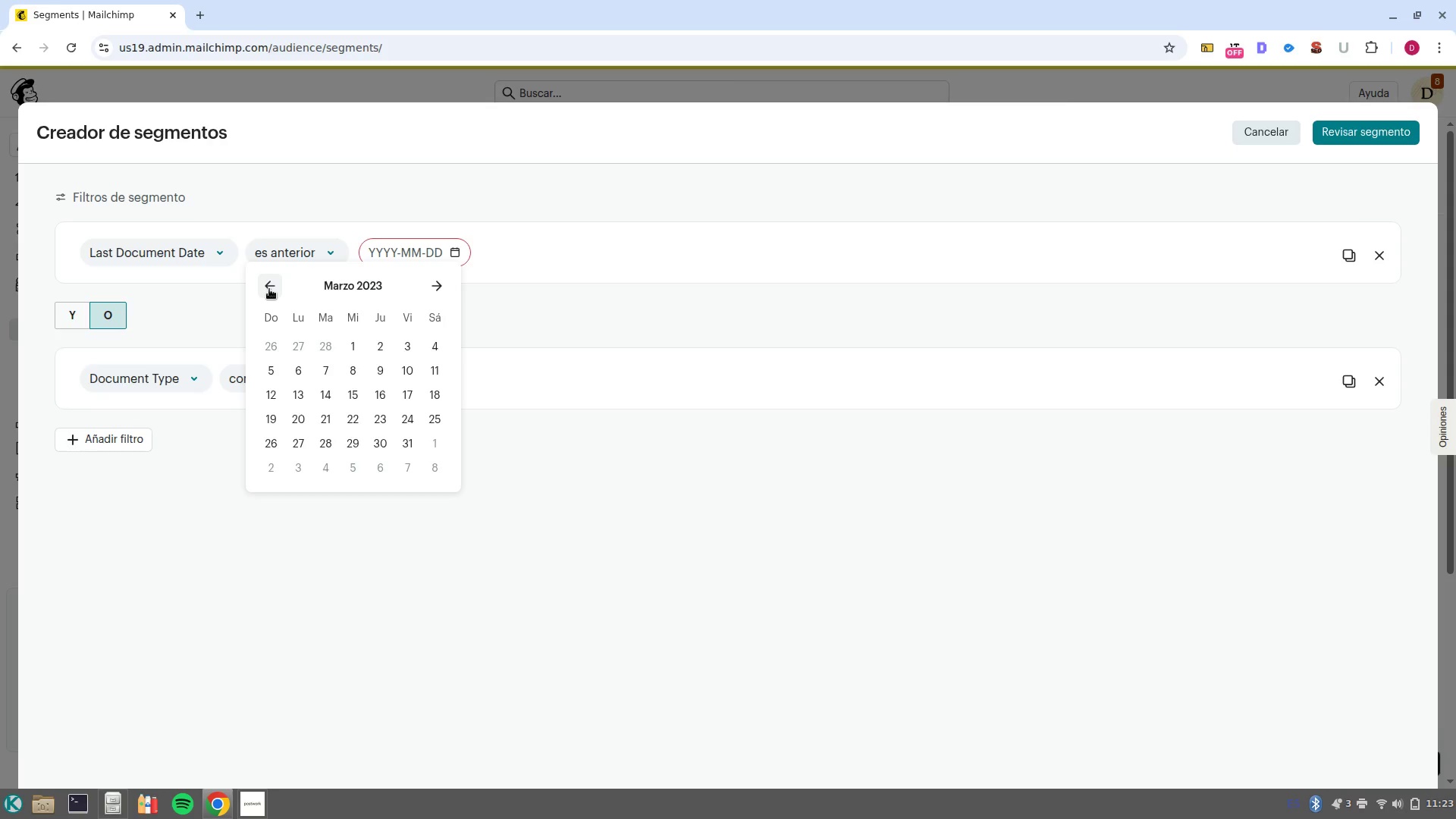 
left_click([269, 289])
 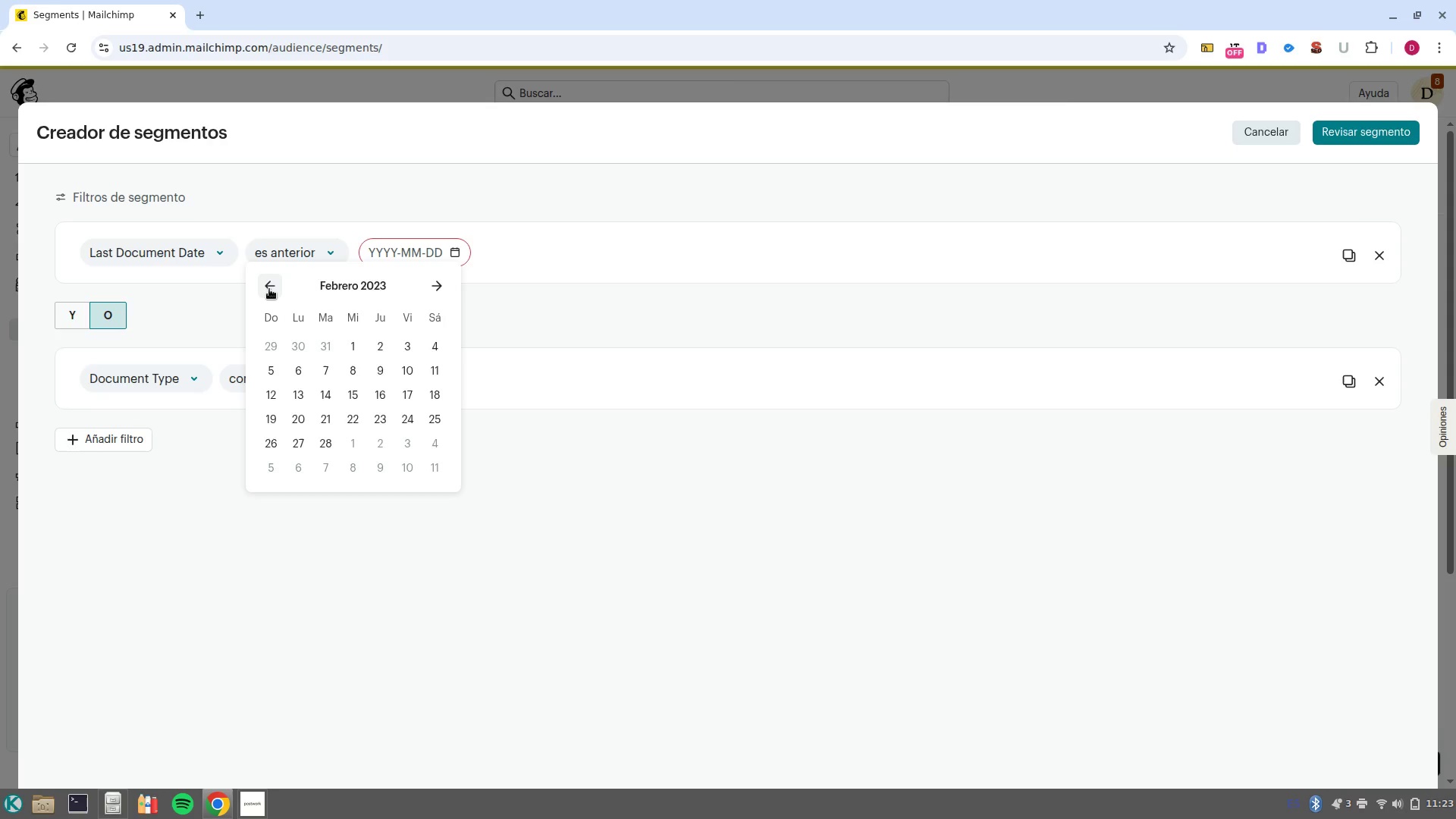 
left_click([269, 289])
 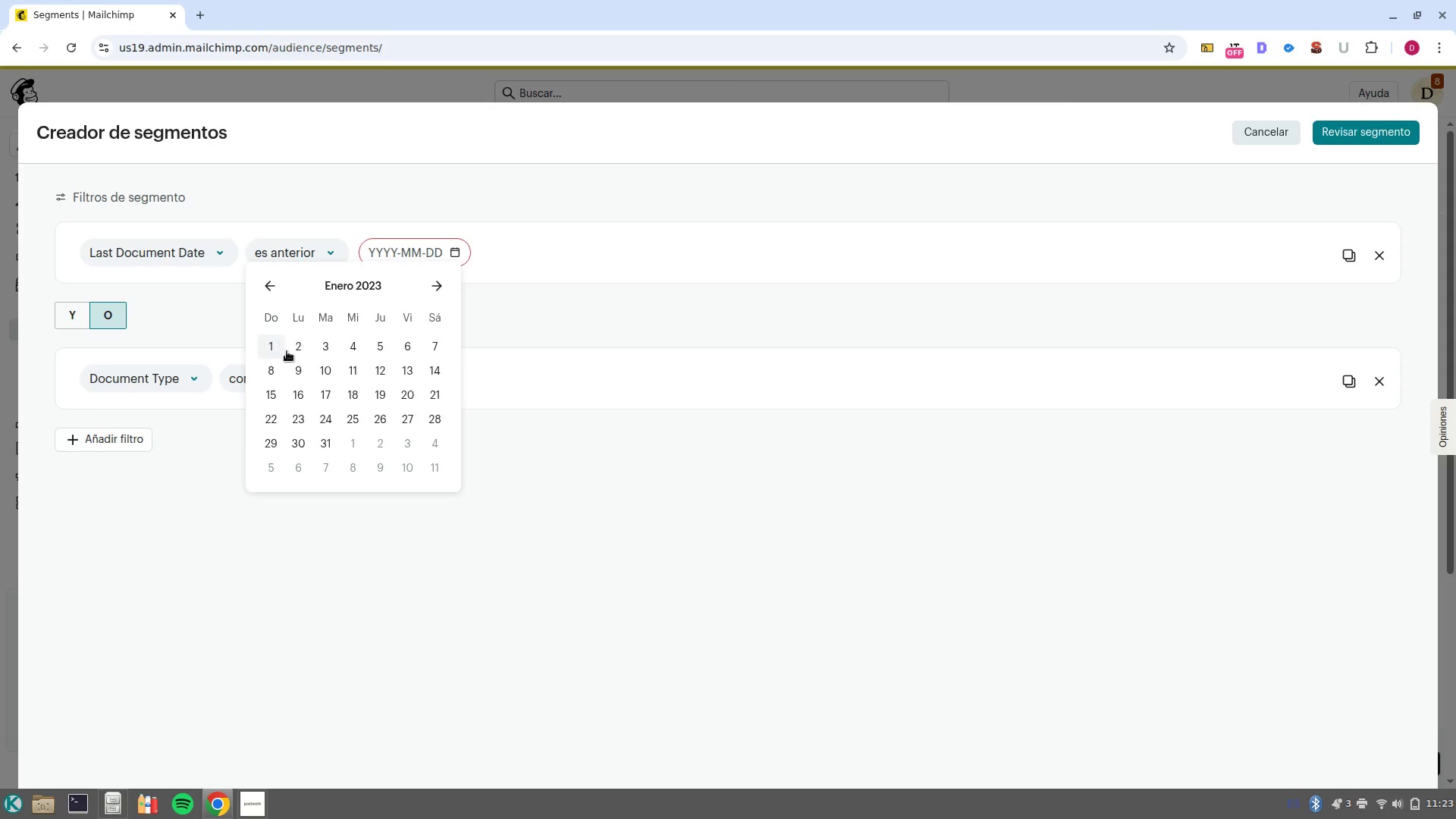 
left_click([273, 346])
 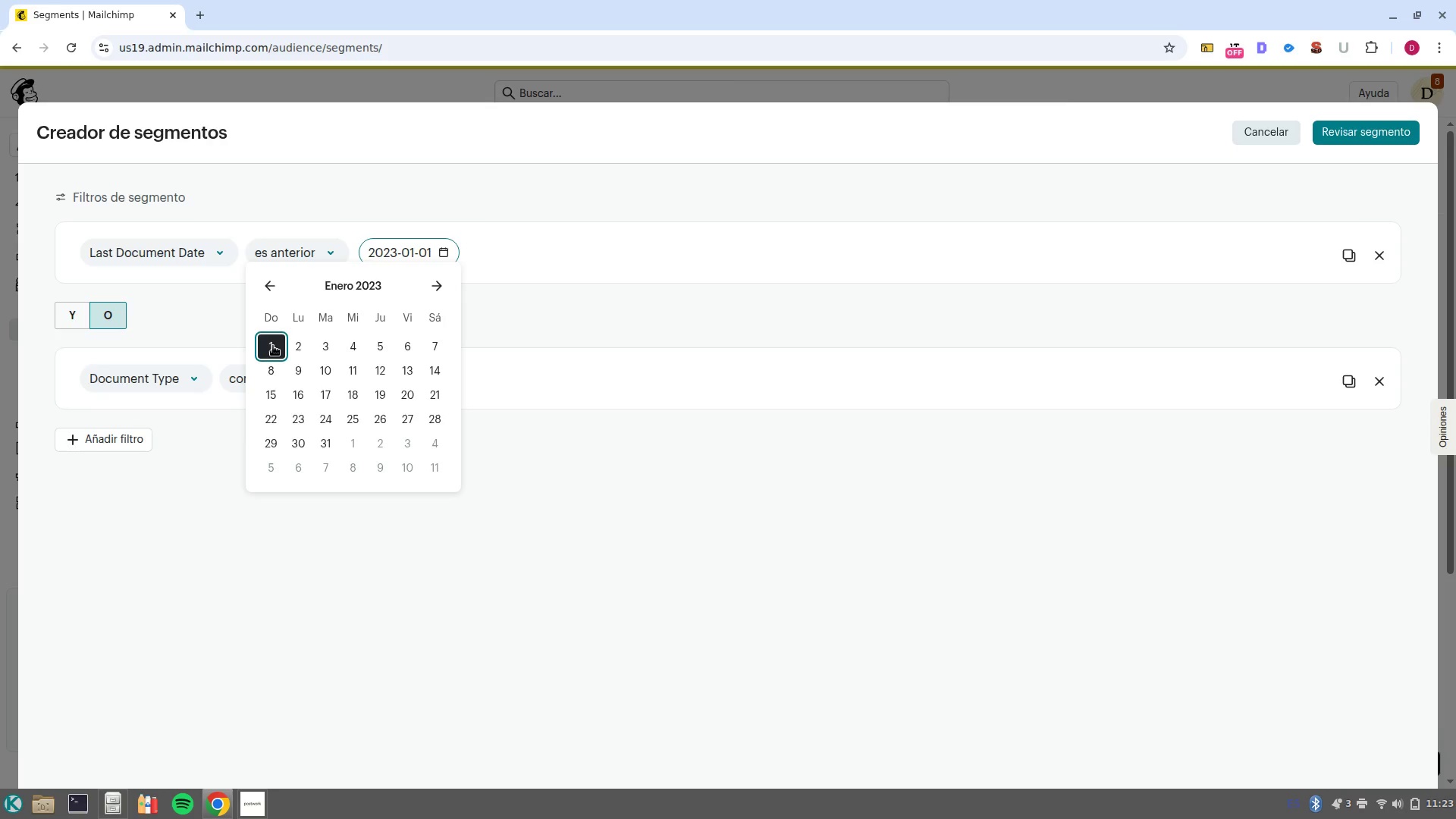 
wait(10.5)
 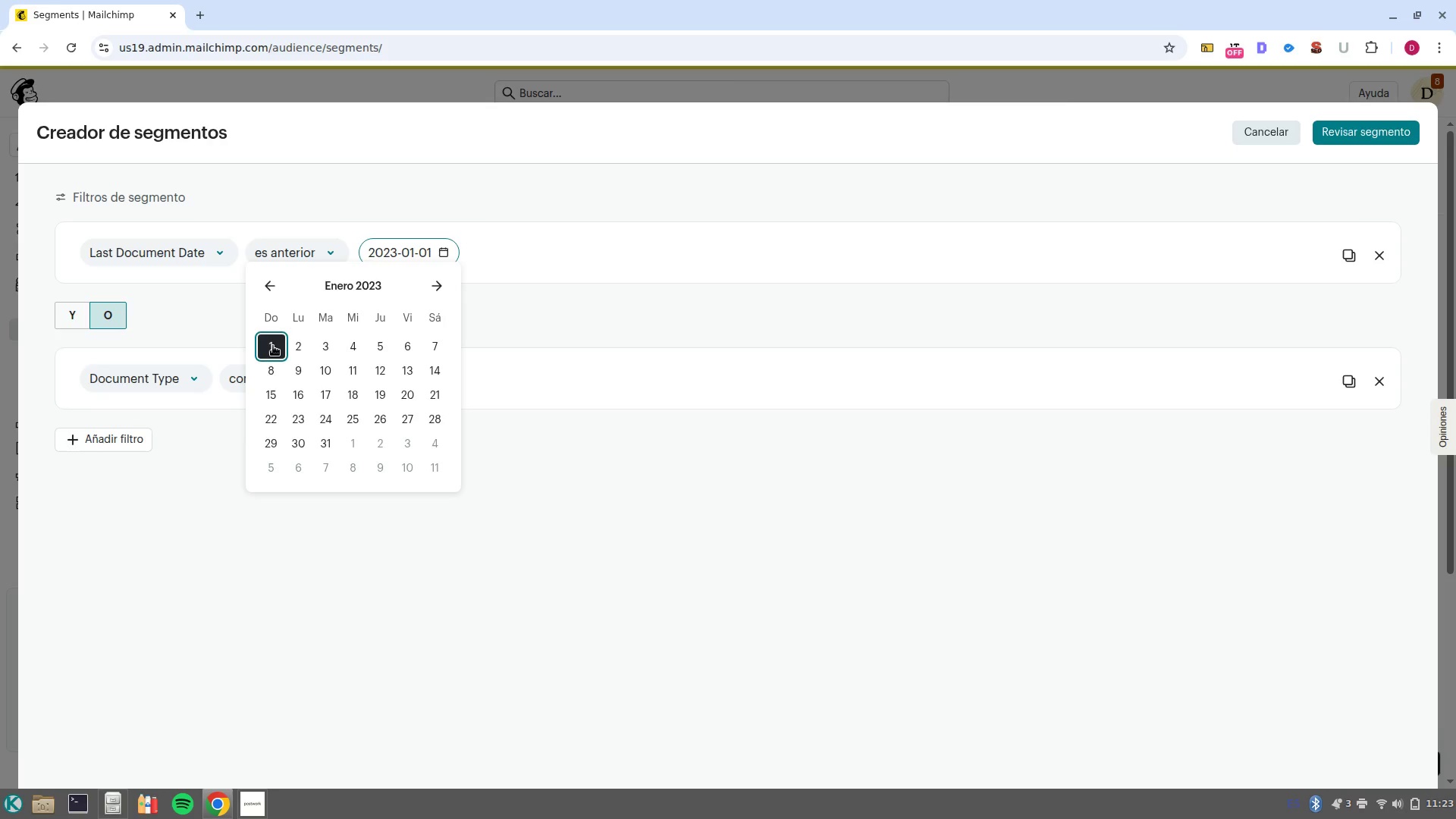 
left_click([536, 359])
 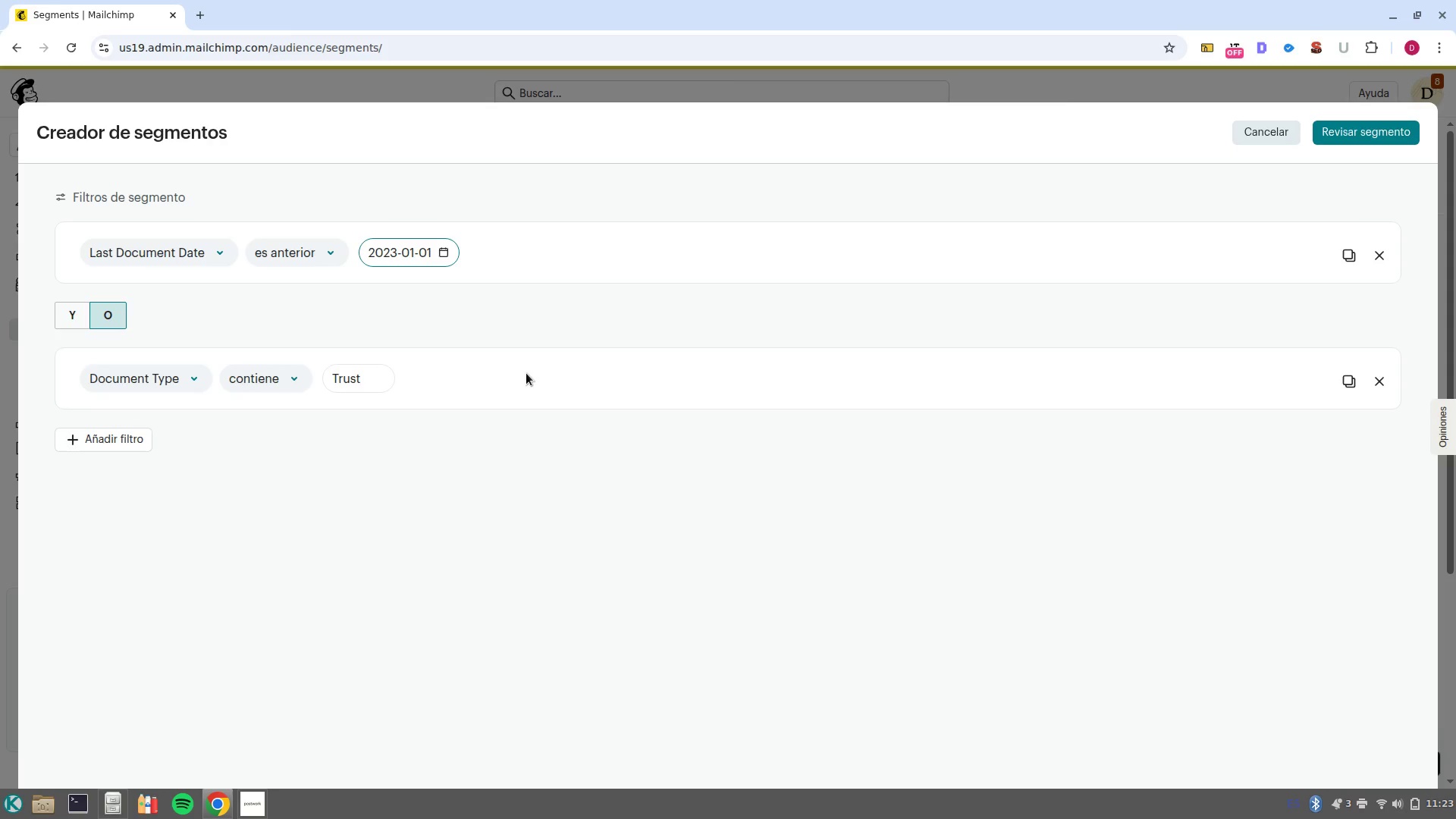 
wait(11.09)
 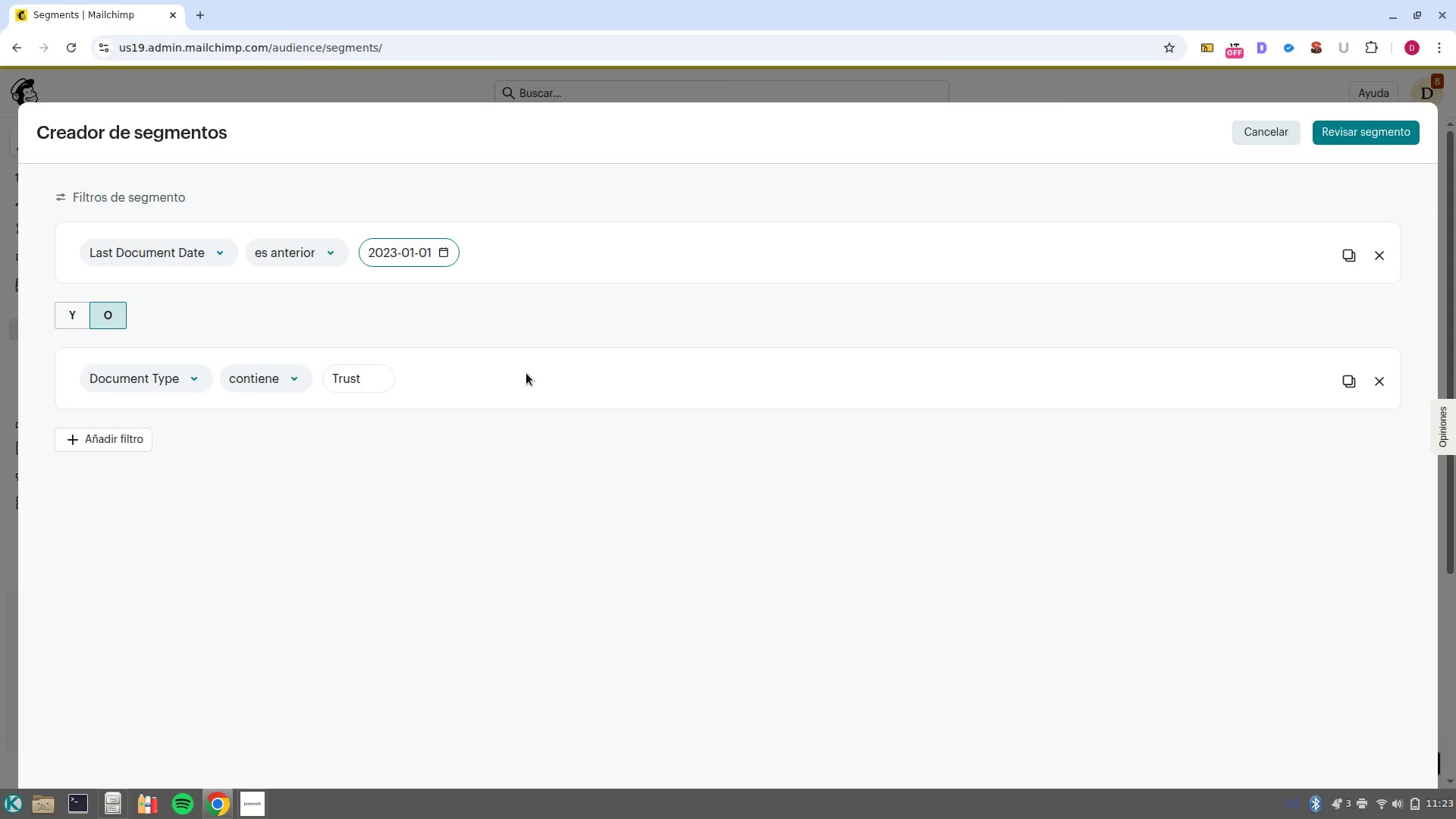 
left_click([288, 378])
 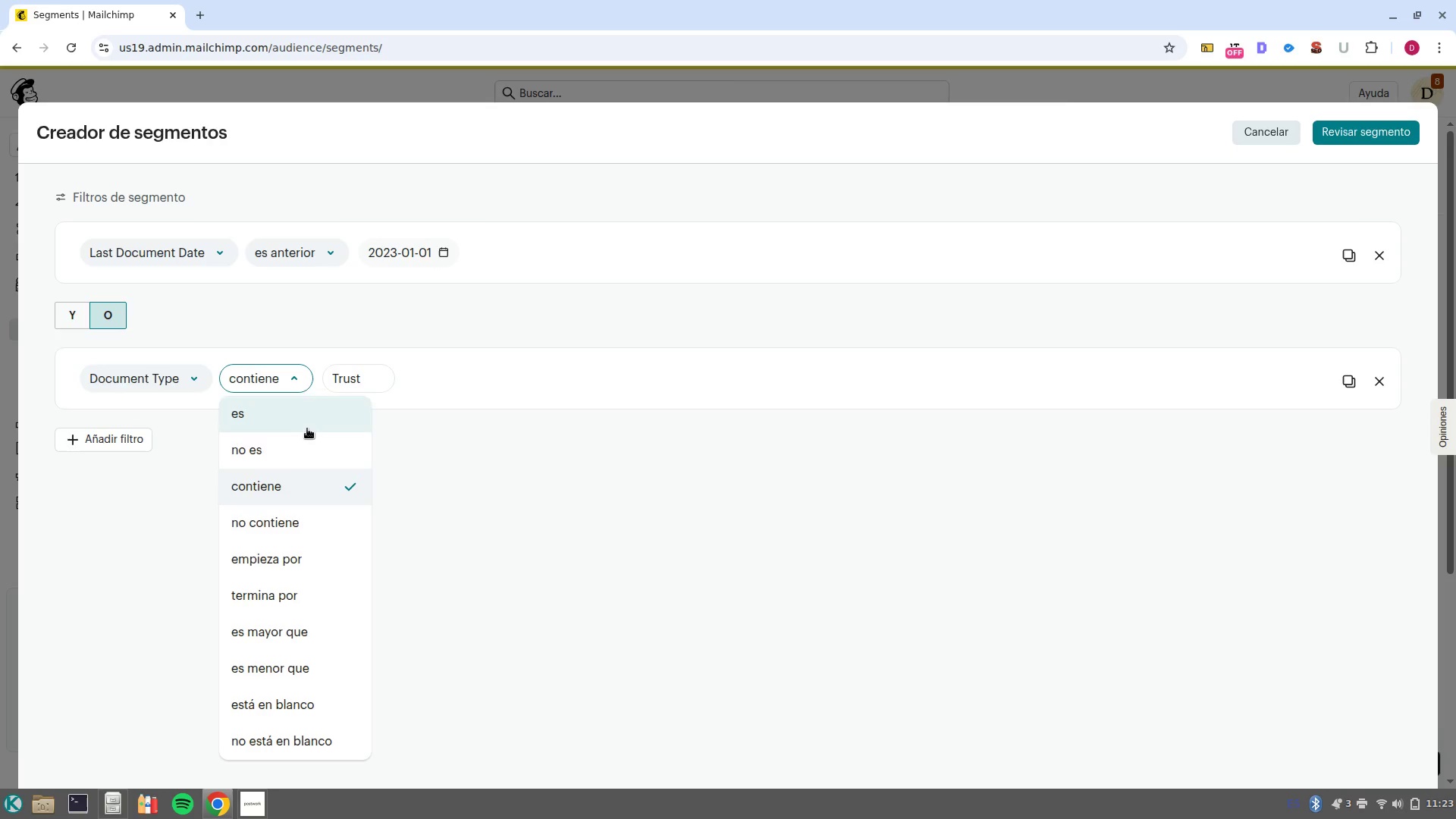 
left_click([312, 444])
 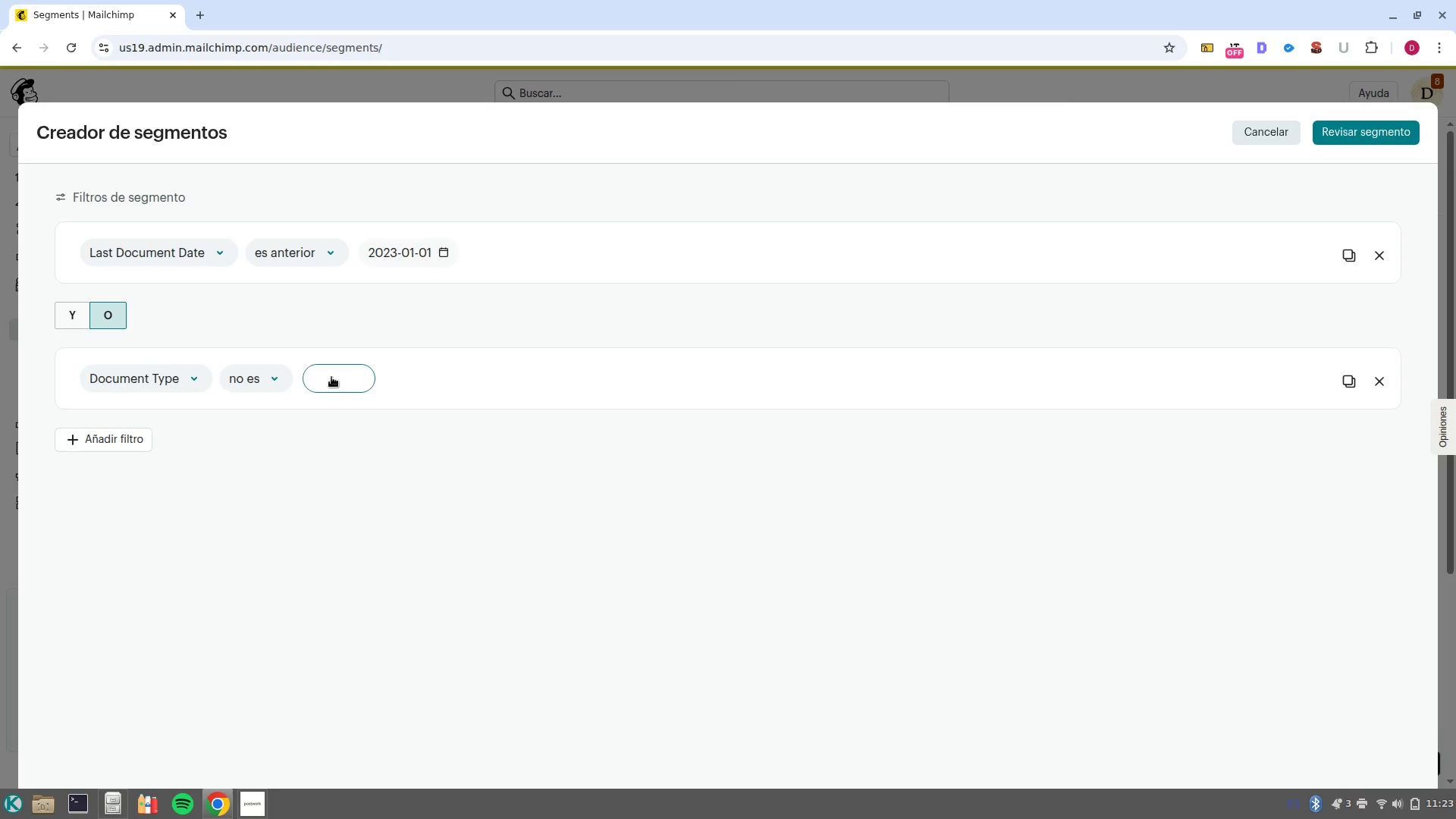 
left_click([331, 375])
 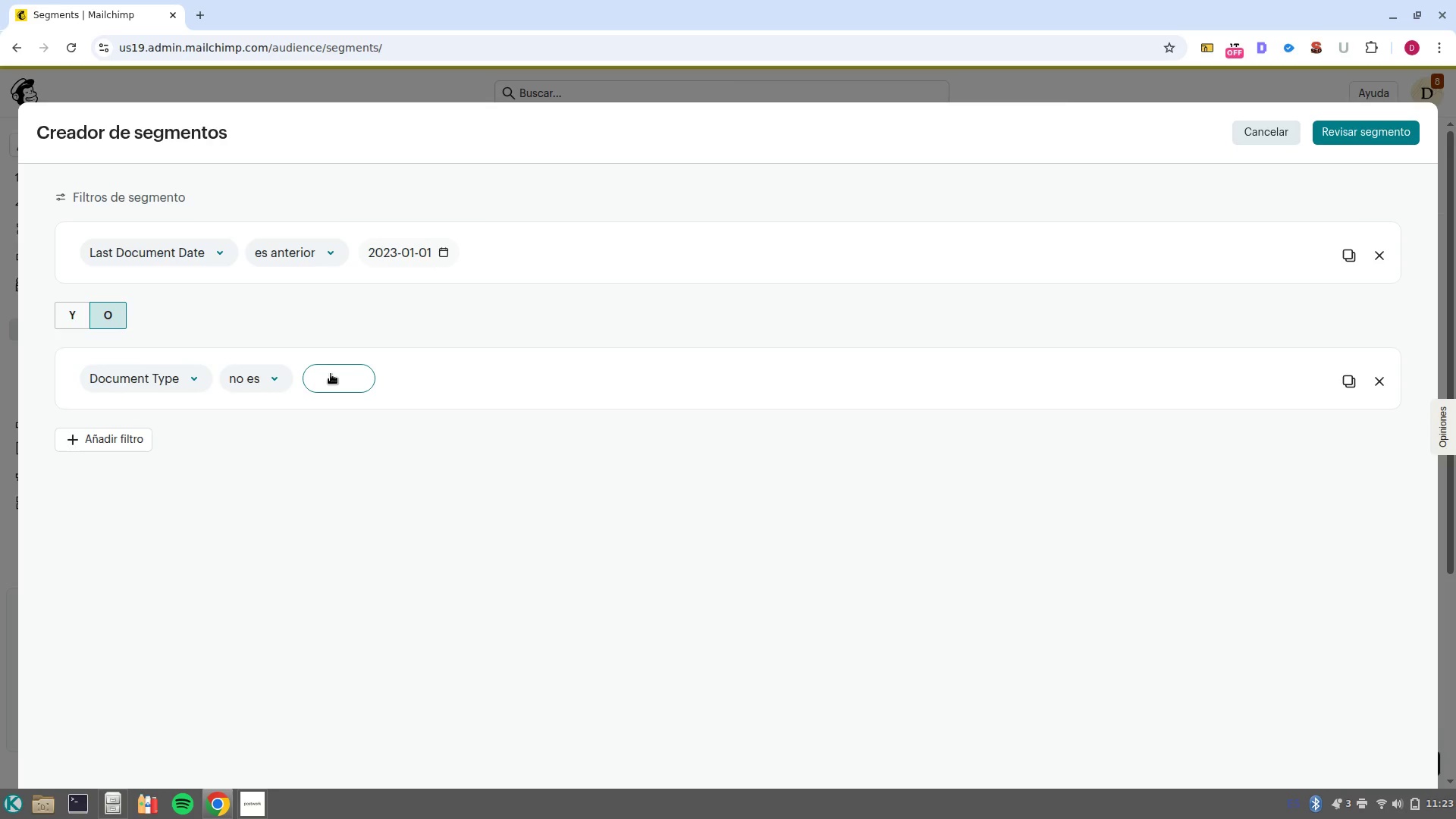 
type(Healt)
 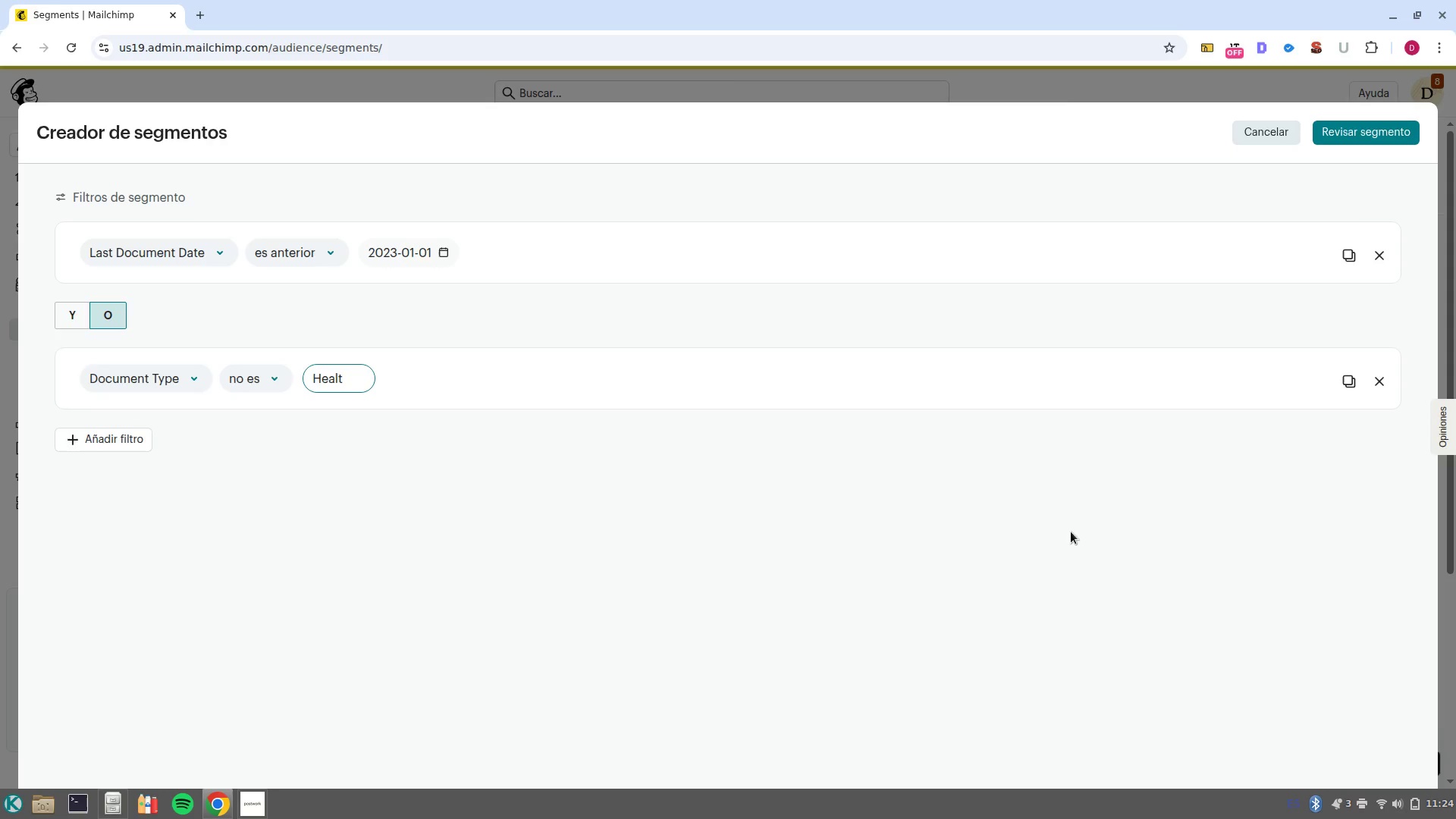 
type(hcare)
 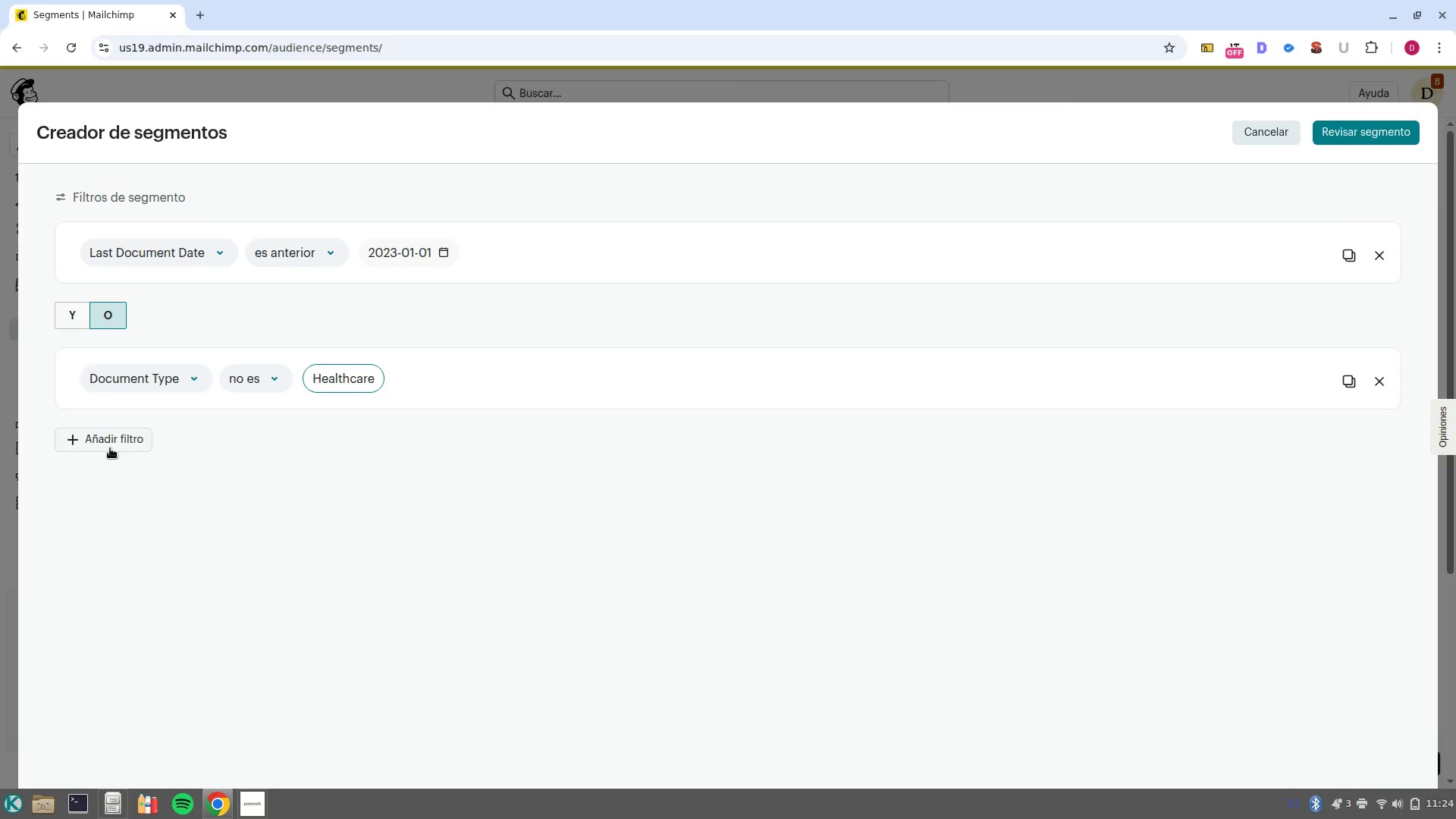 
left_click([110, 448])
 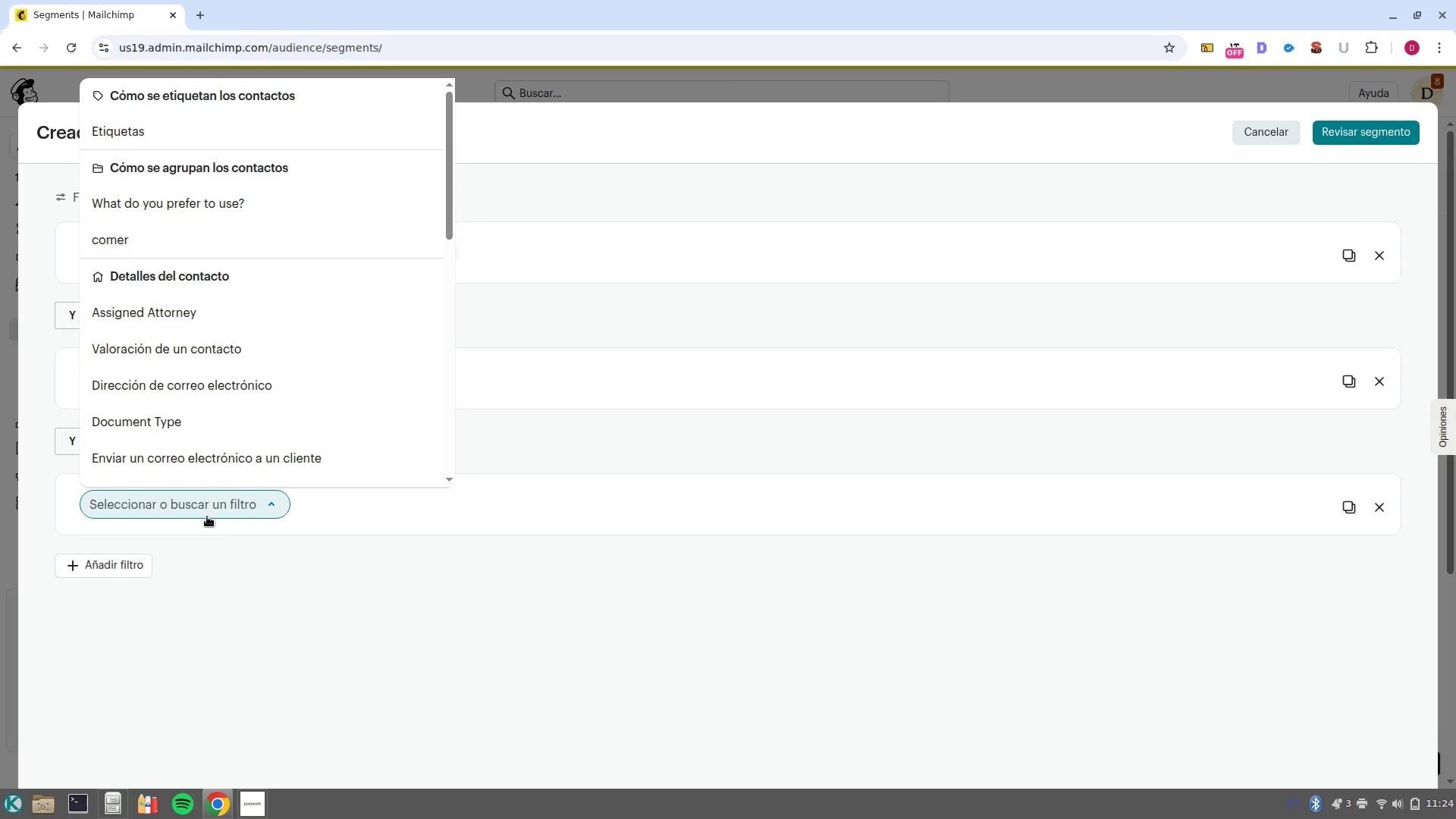 
left_click([253, 571])
 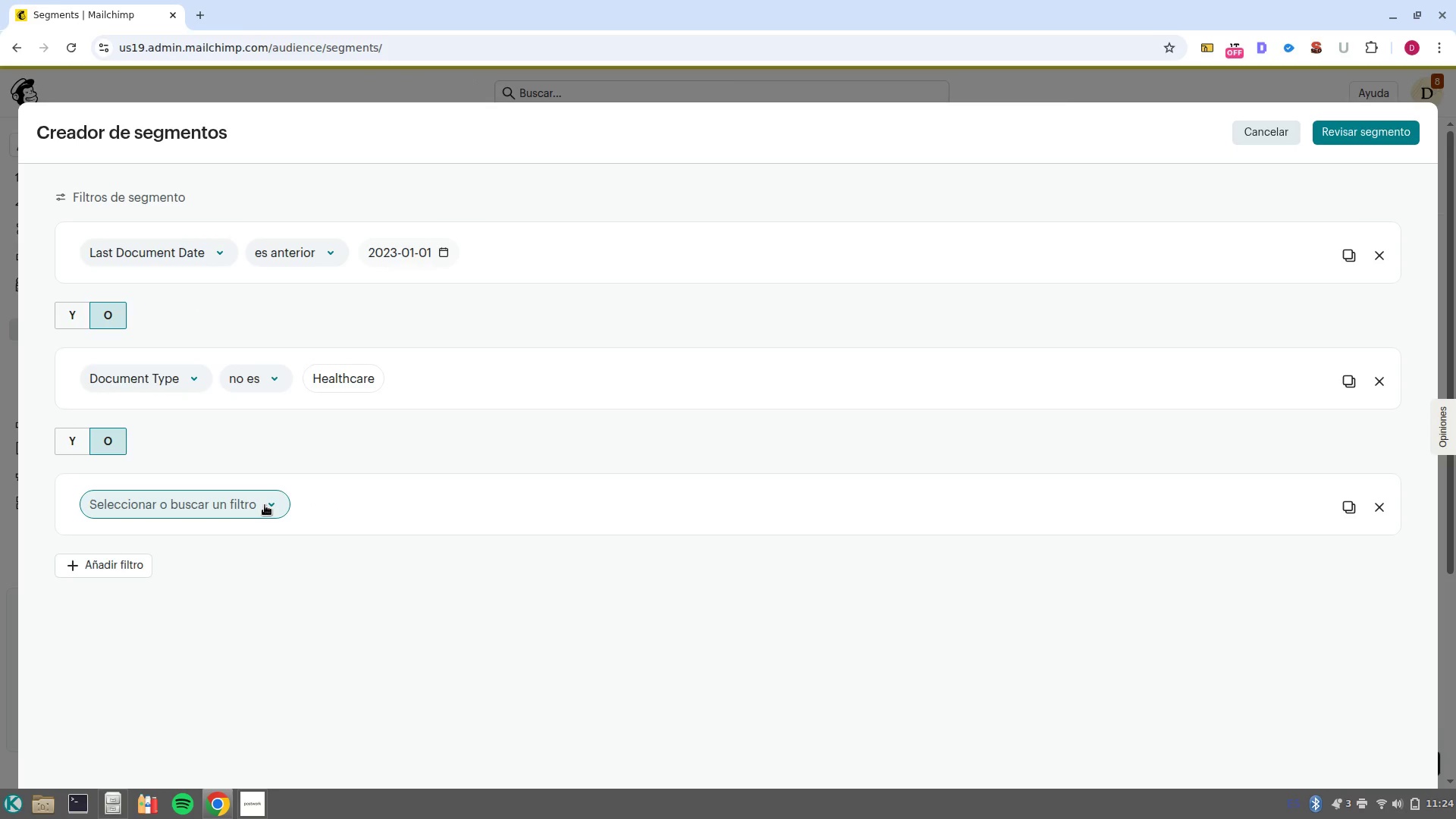 
left_click([265, 505])
 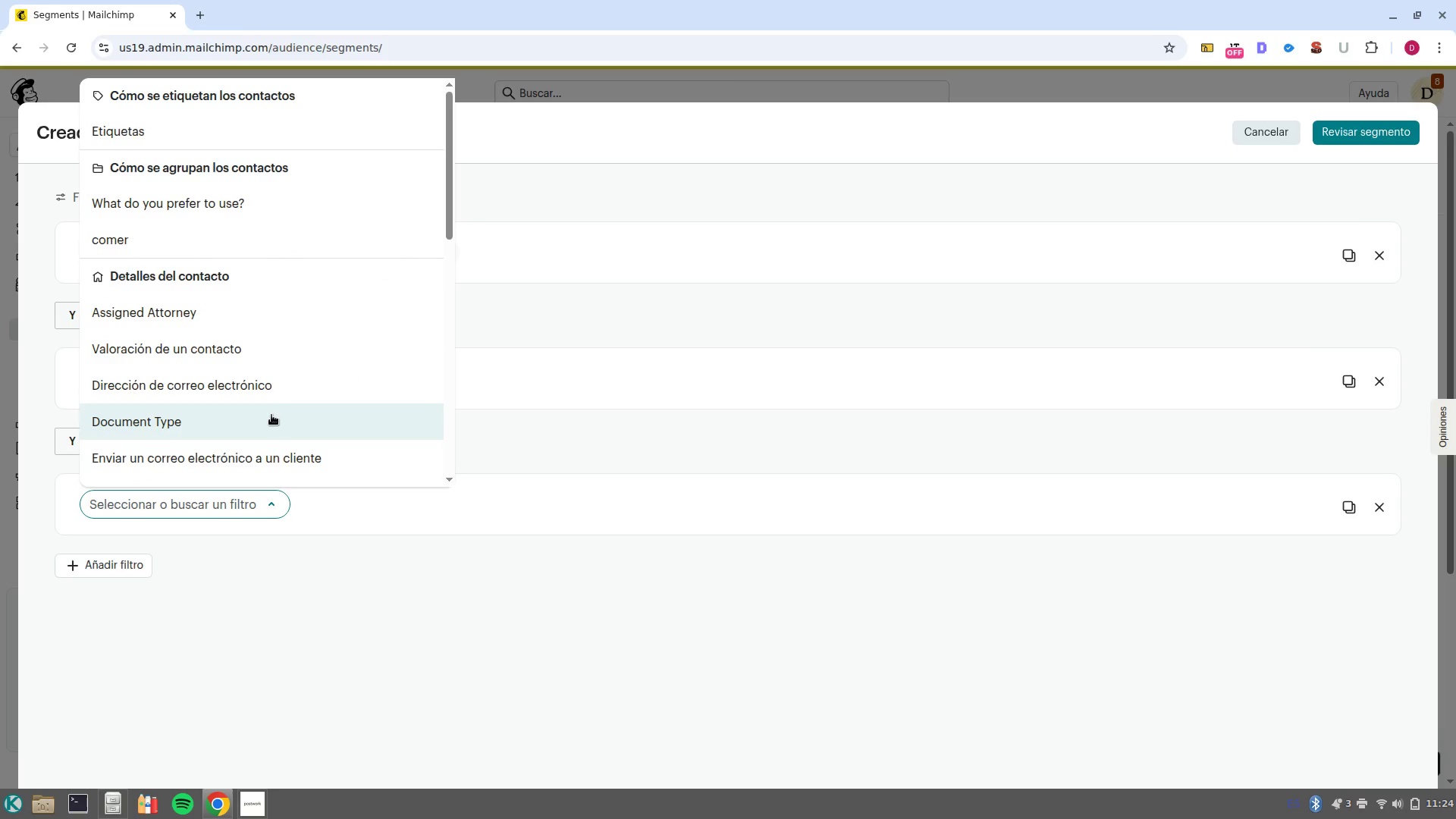 
left_click([271, 415])
 